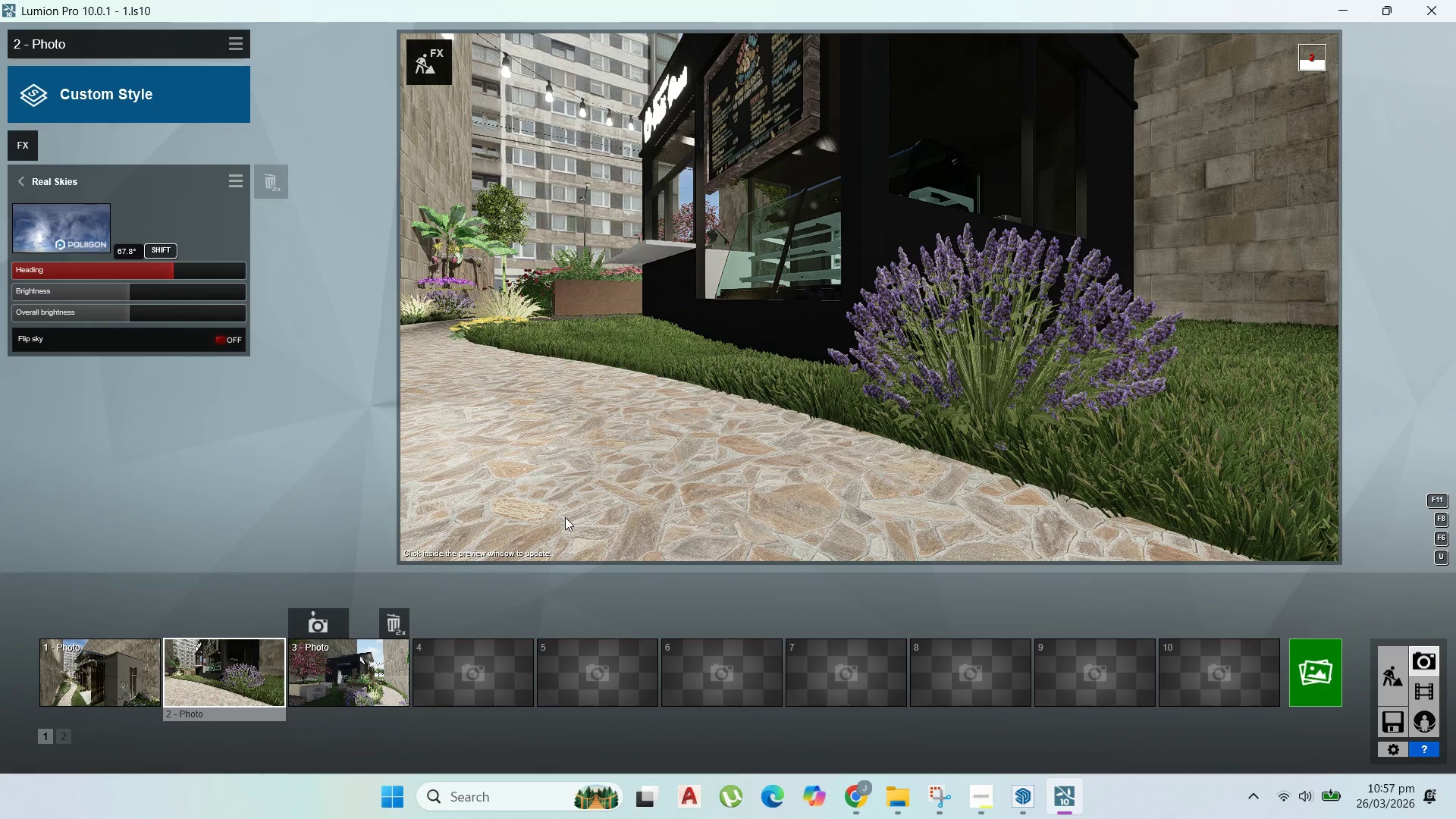 
wait(7.22)
 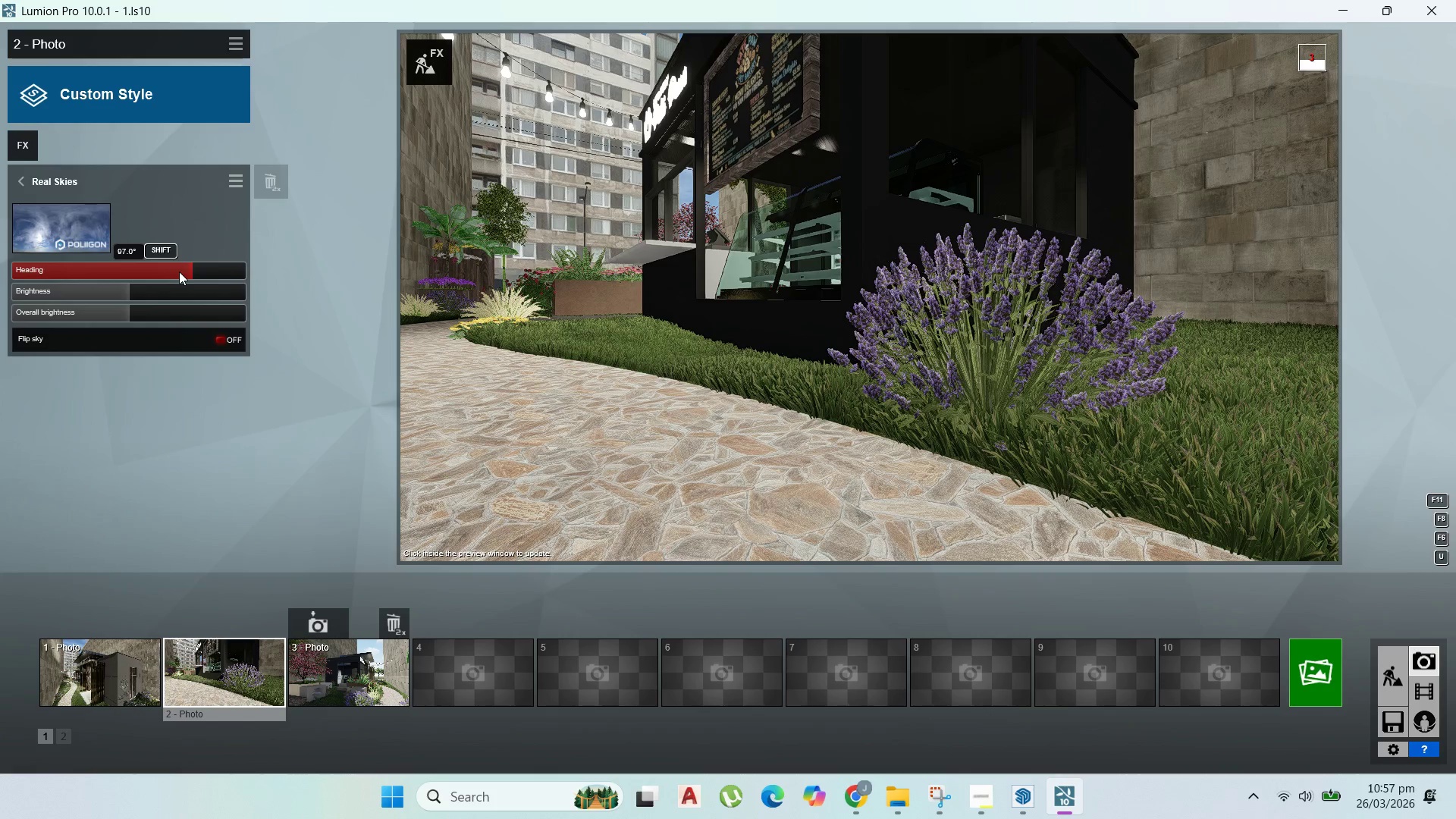 
double_click([231, 664])
 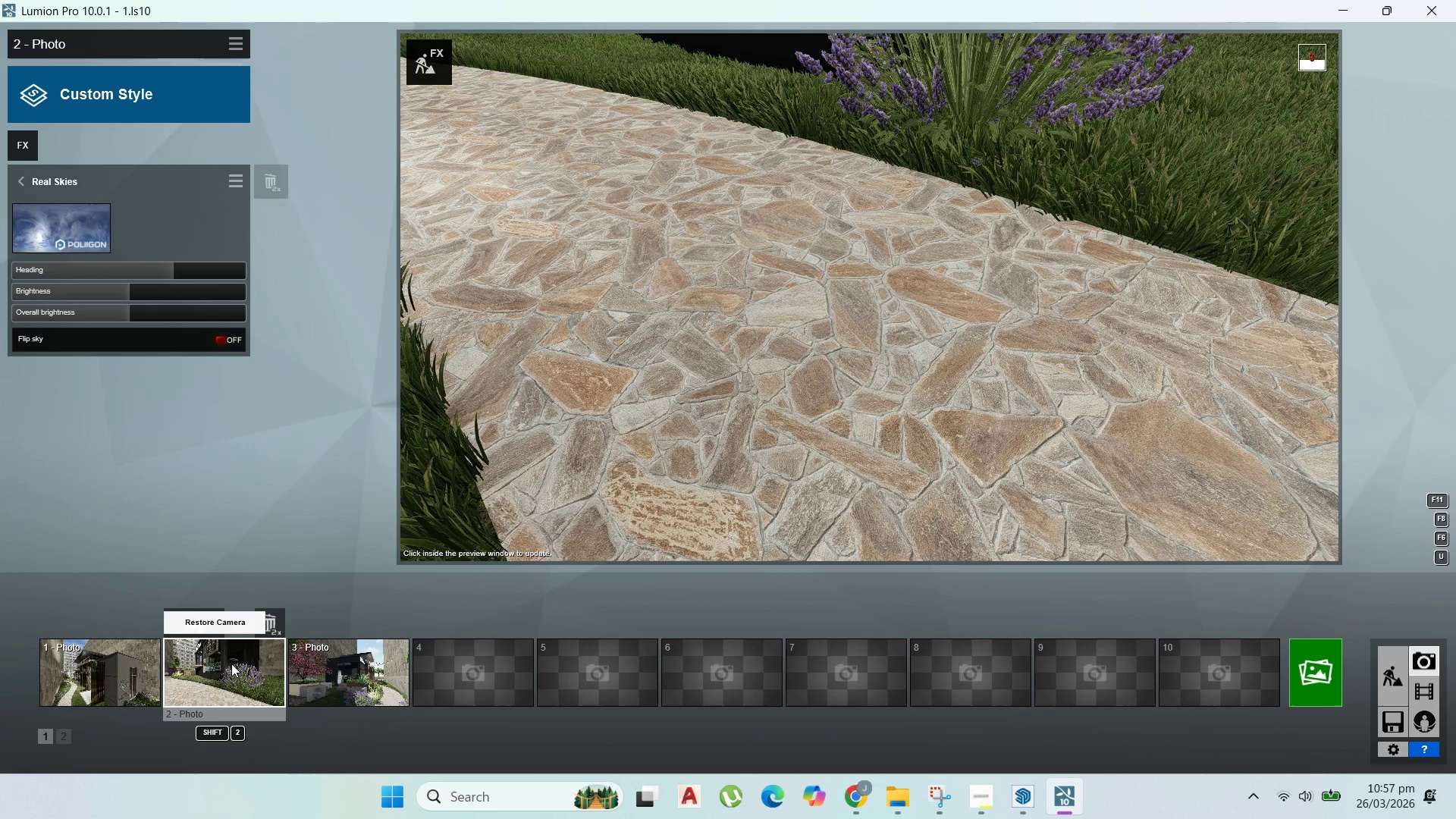 
triple_click([231, 664])
 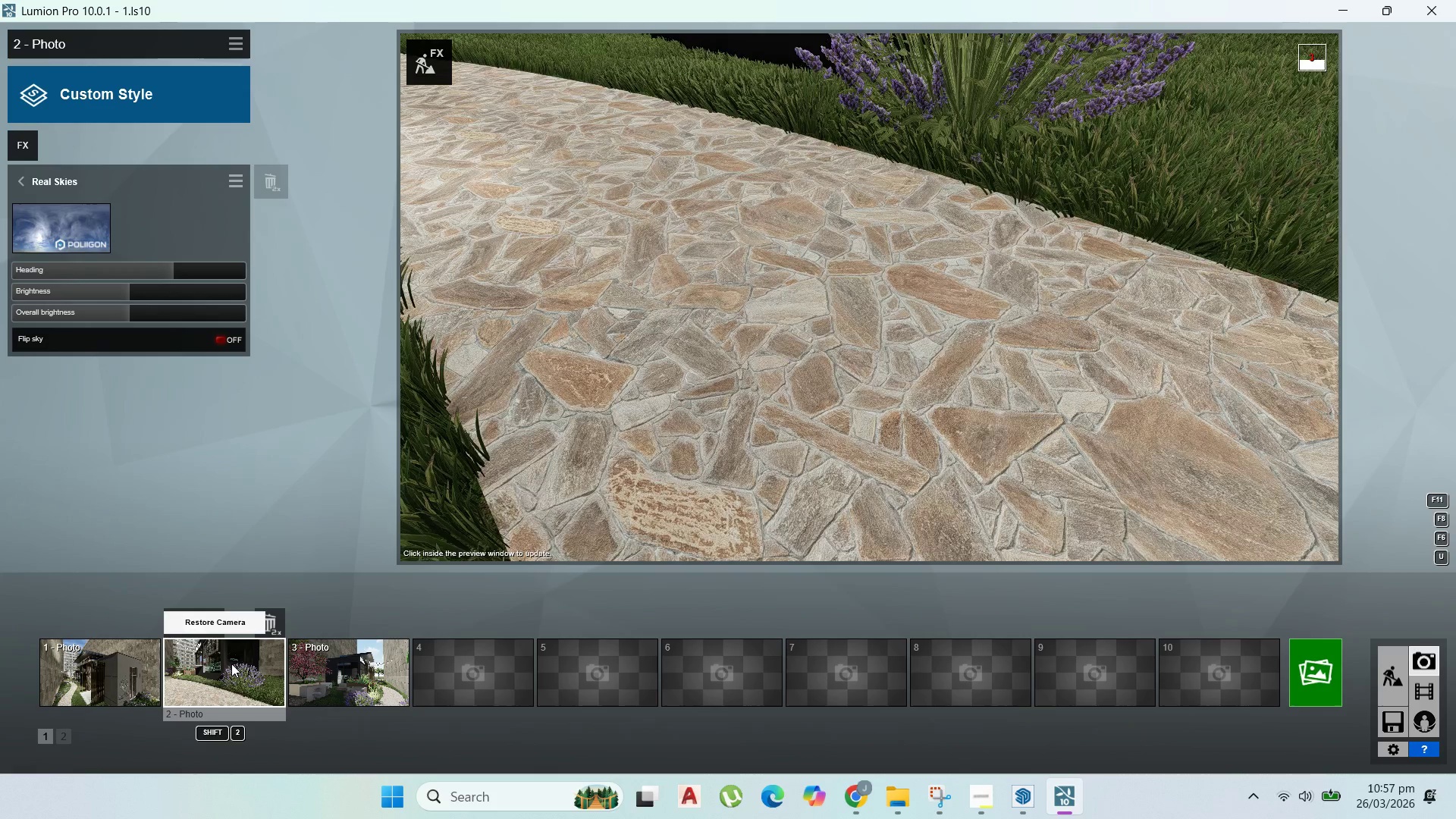 
triple_click([231, 664])
 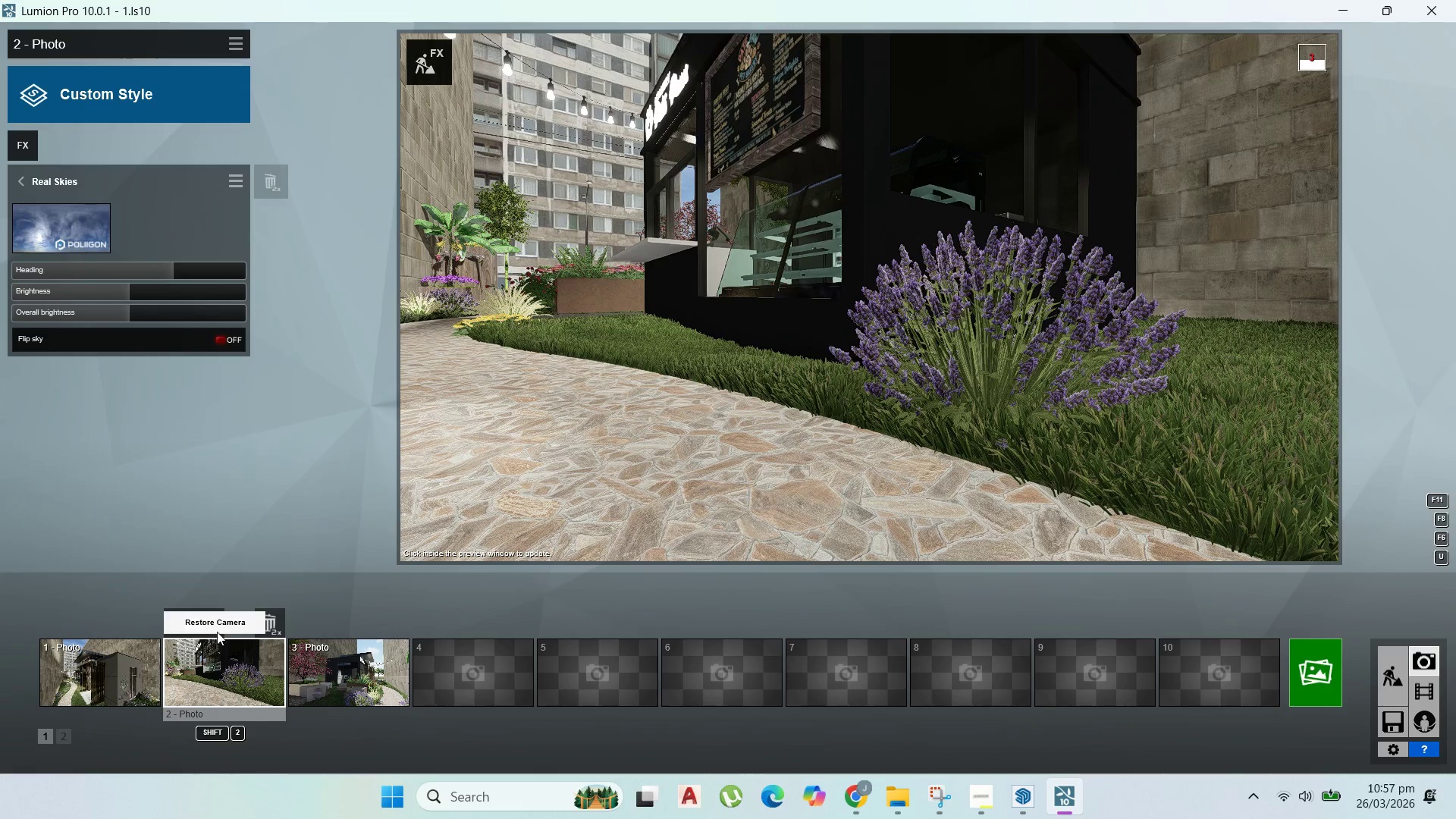 
mouse_move([224, 579])
 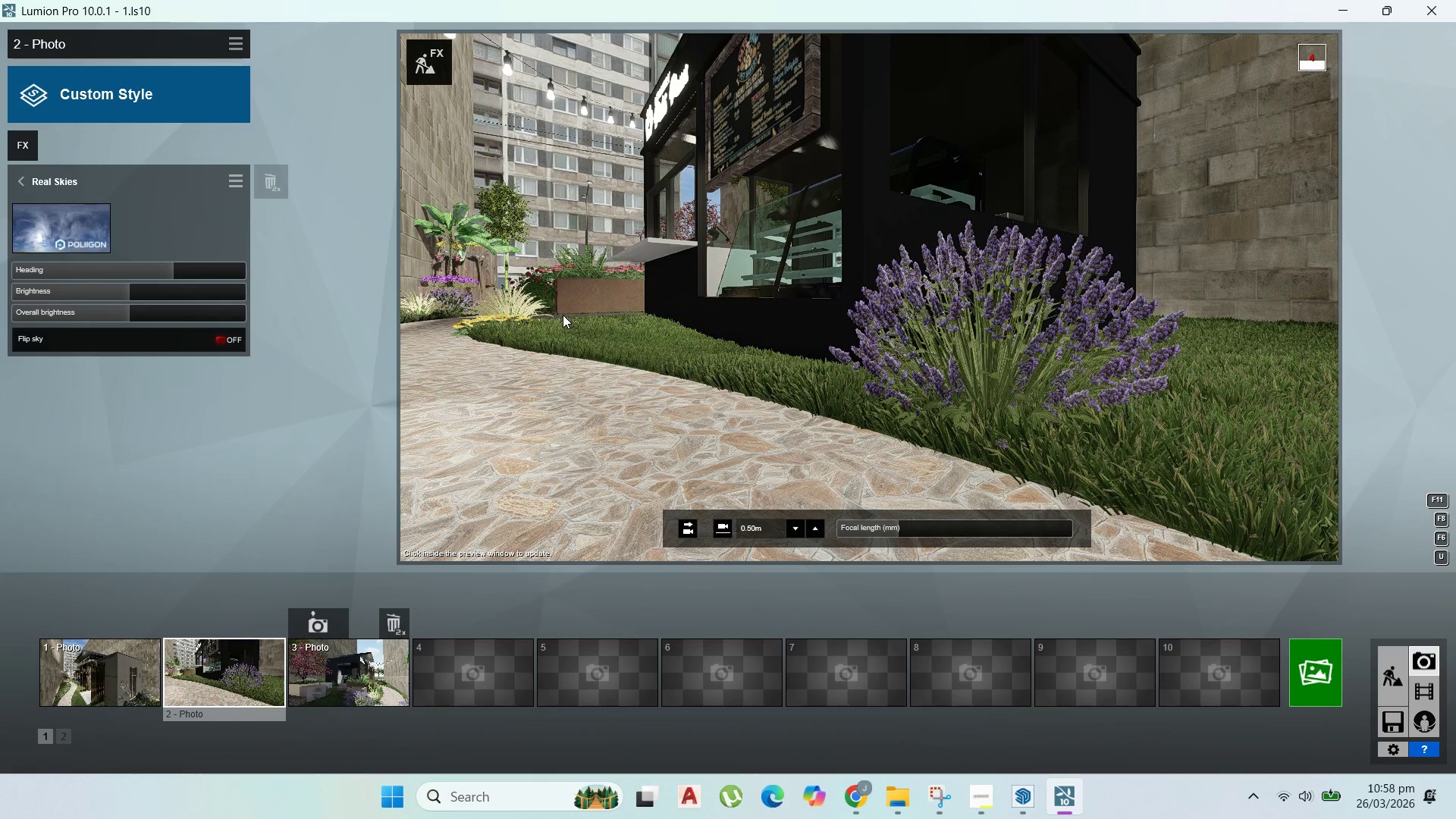 
wait(6.0)
 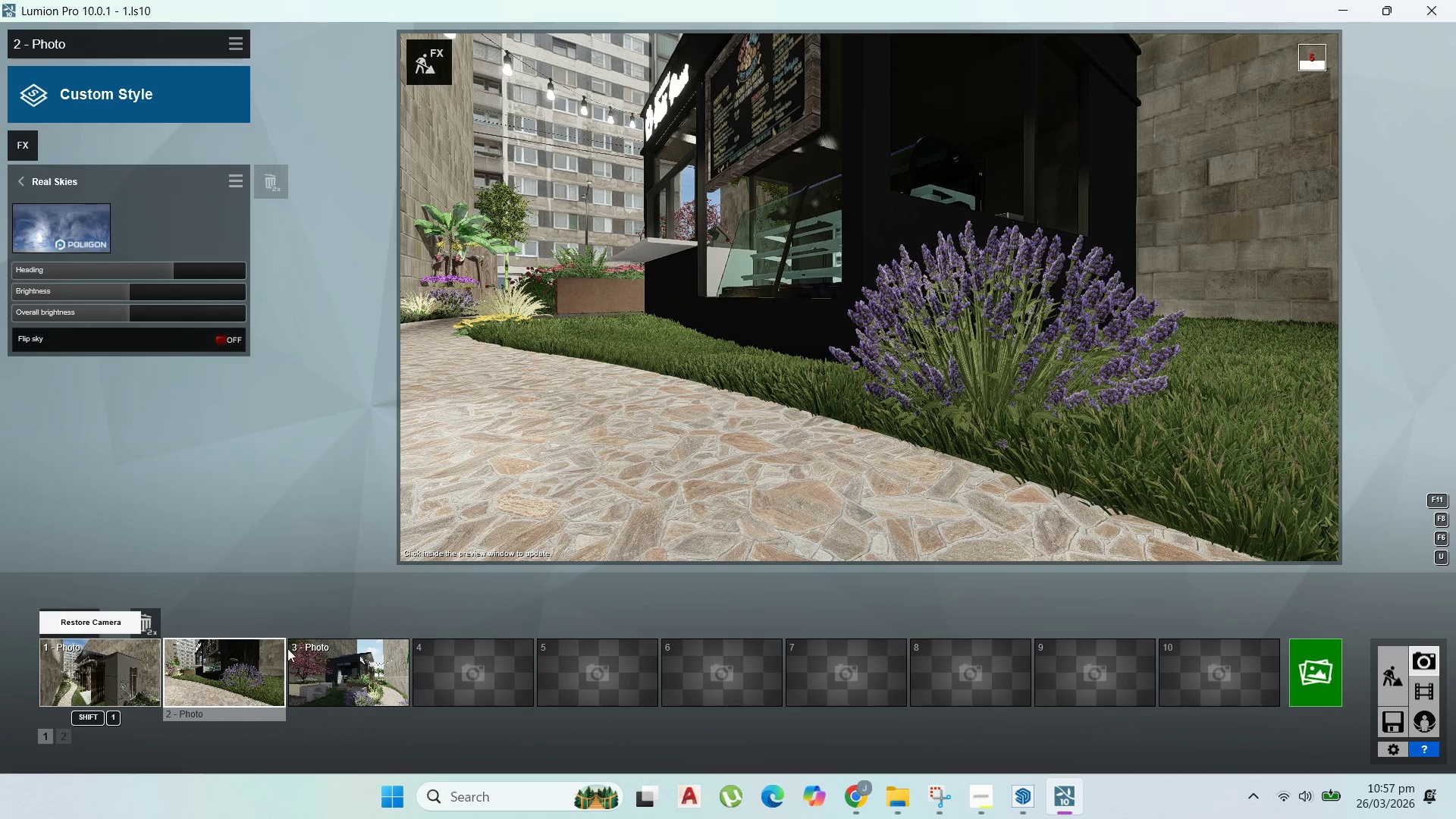 
double_click([365, 663])
 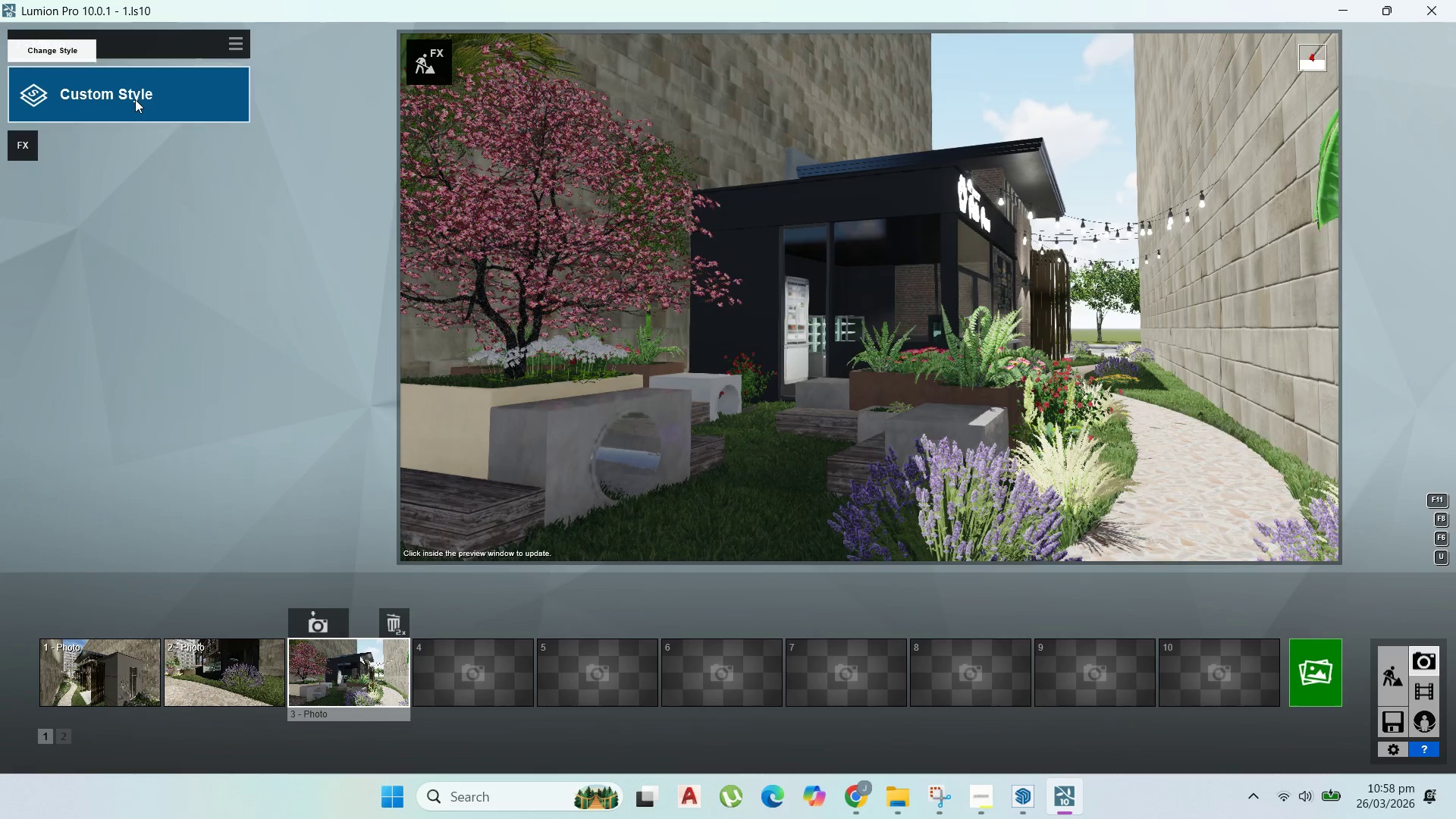 
left_click([234, 45])
 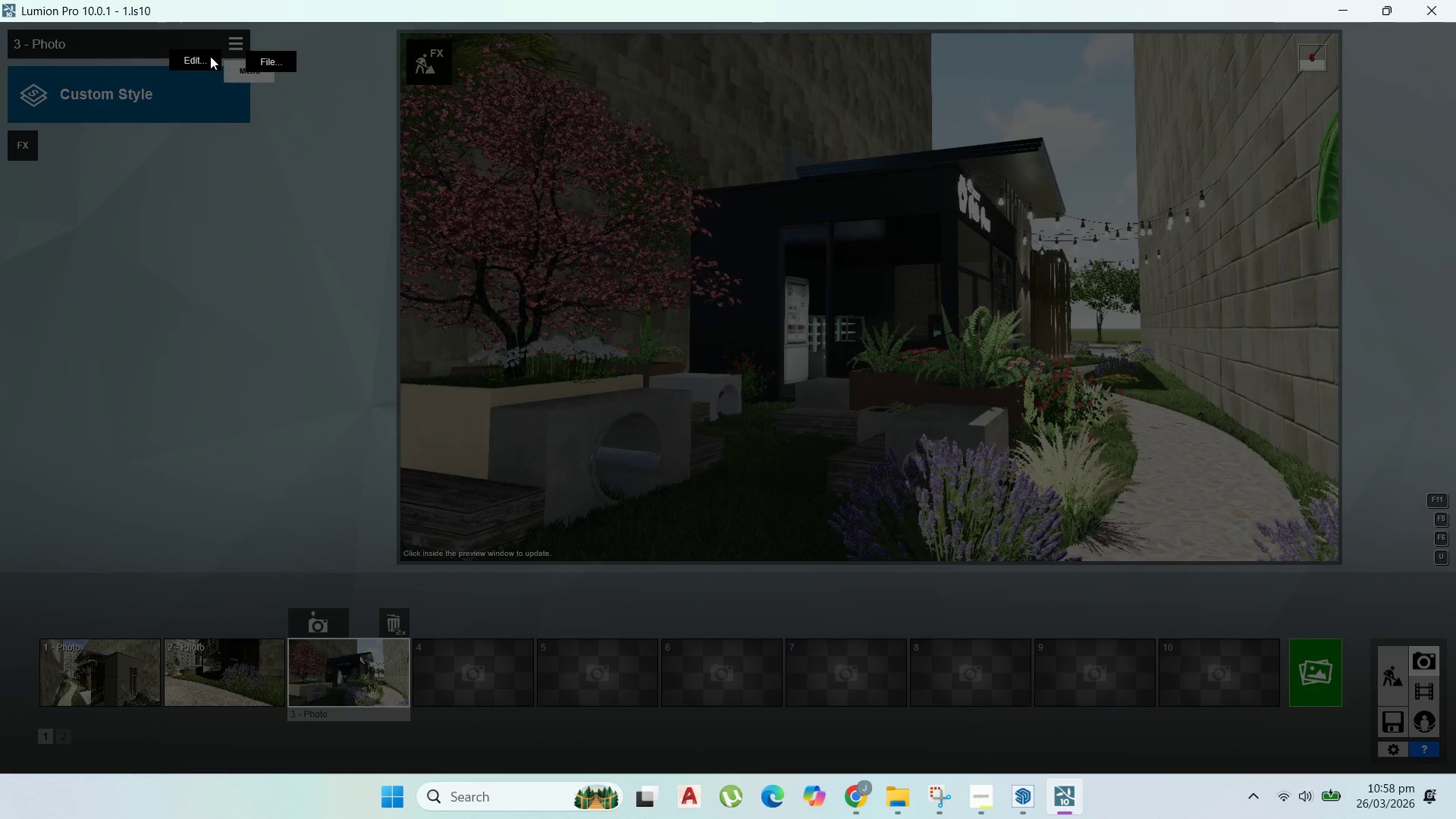 
left_click([196, 64])
 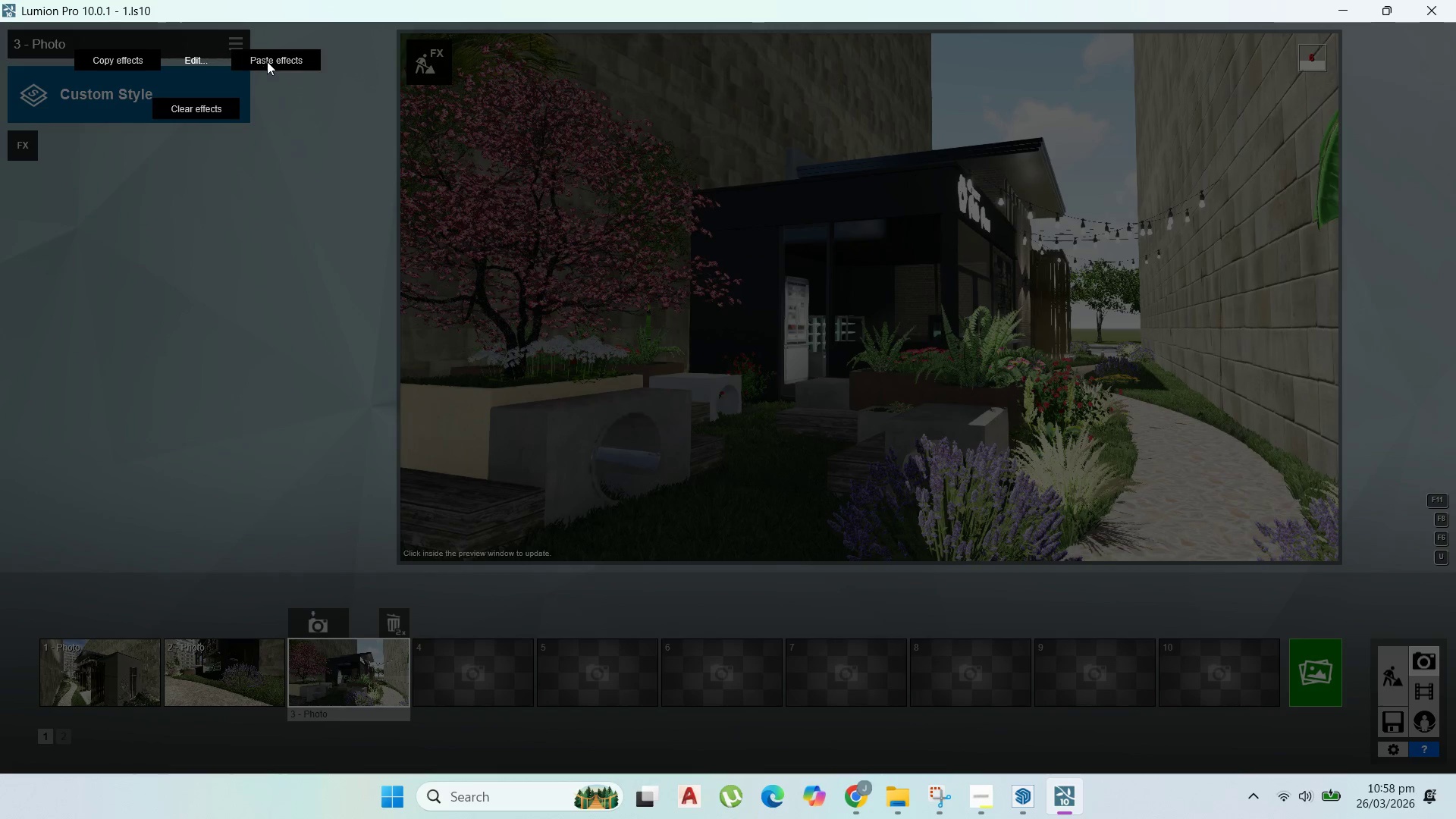 
left_click([271, 60])
 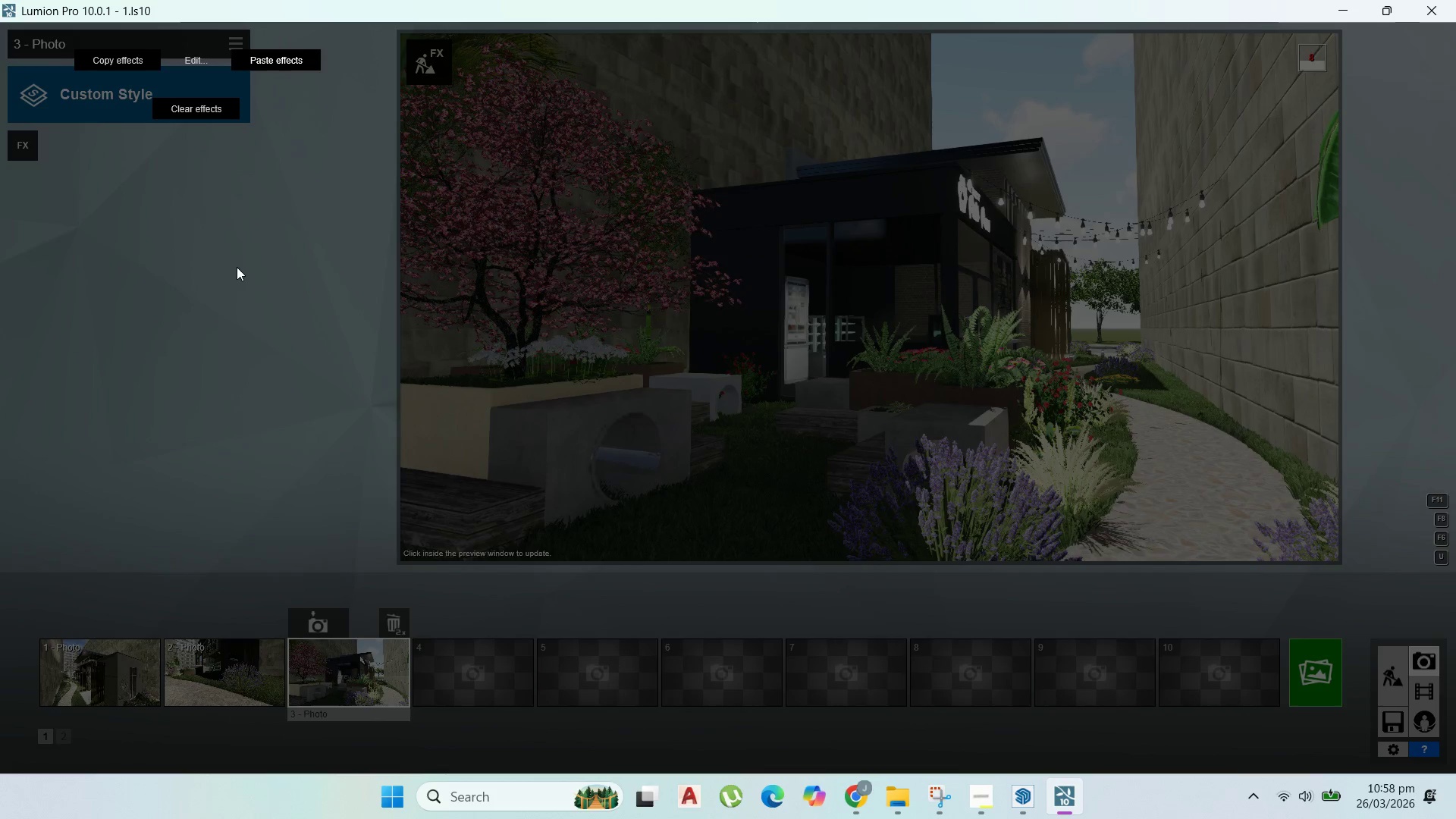 
mouse_move([215, 293])
 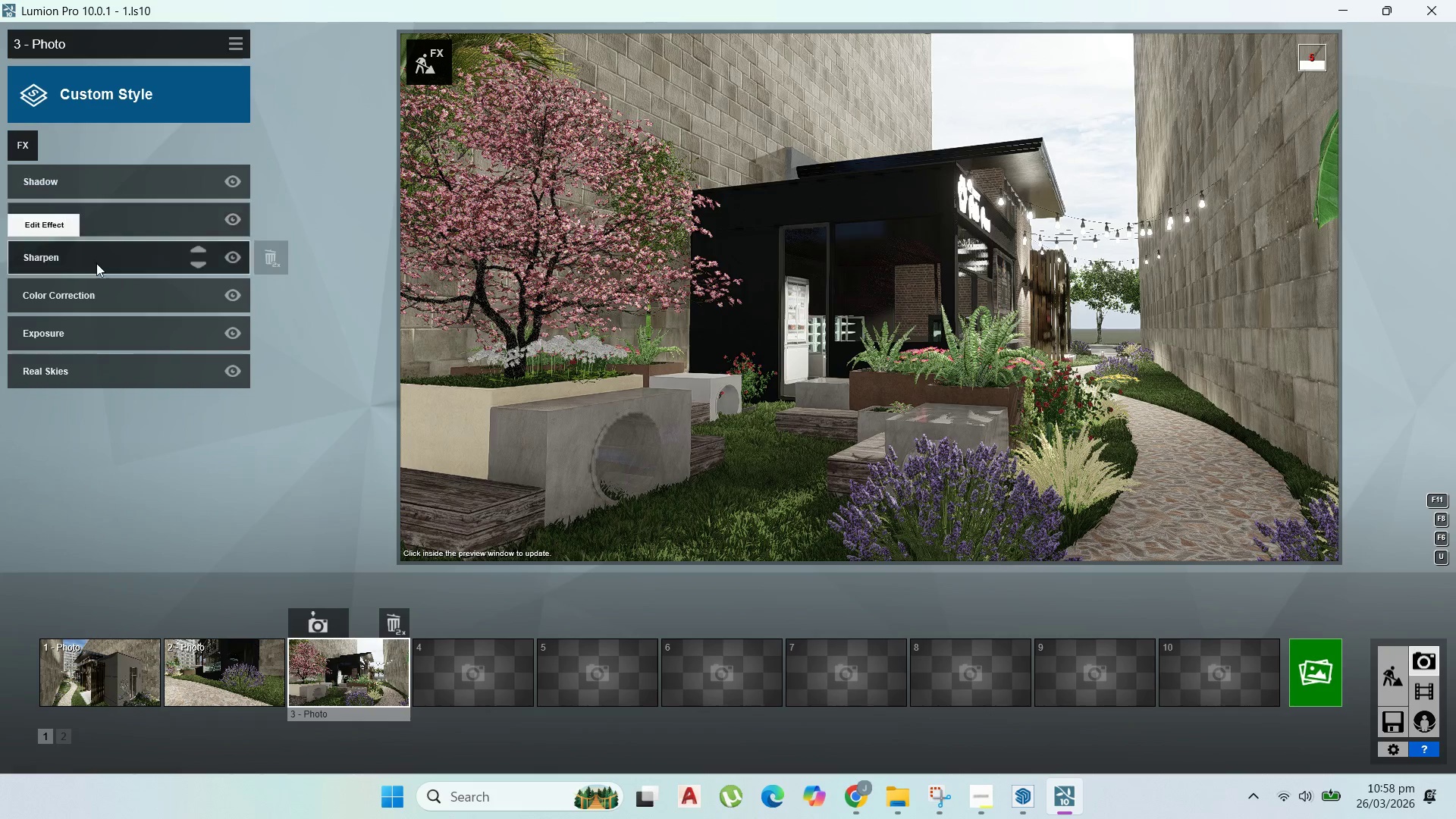 
left_click([90, 366])
 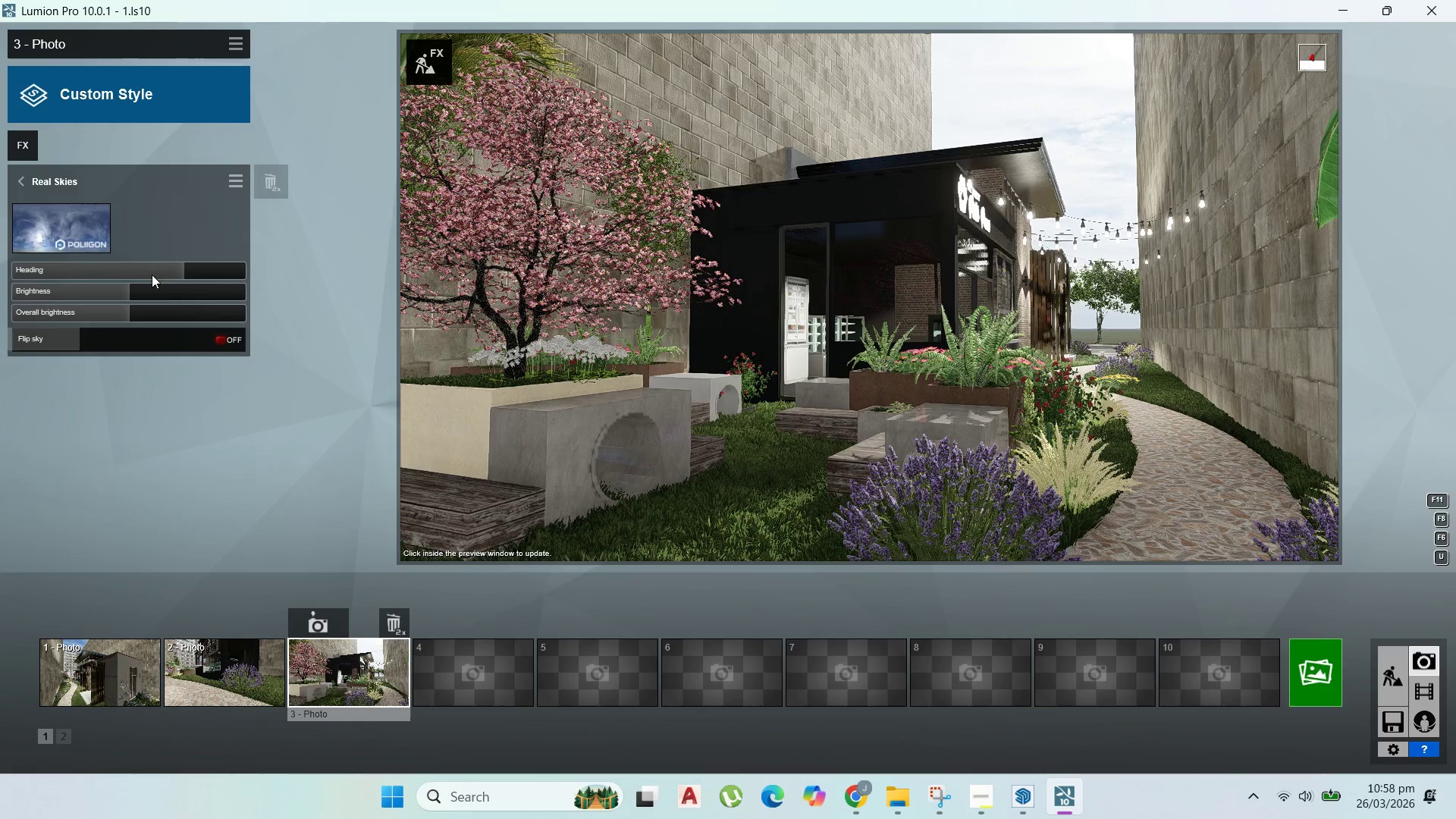 
left_click_drag(start_coordinate=[184, 270], to_coordinate=[32, 274])
 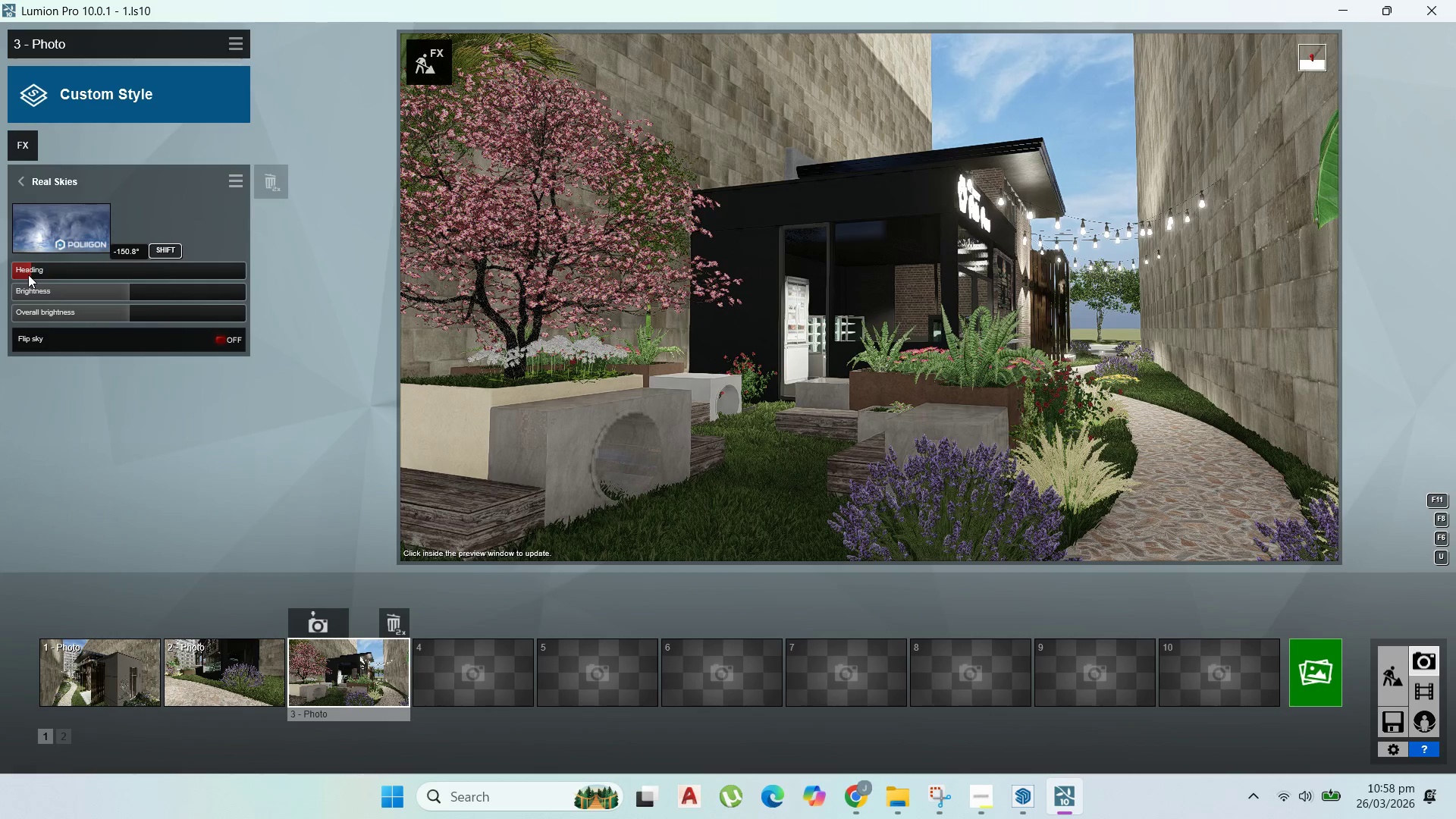 
left_click_drag(start_coordinate=[27, 275], to_coordinate=[46, 274])
 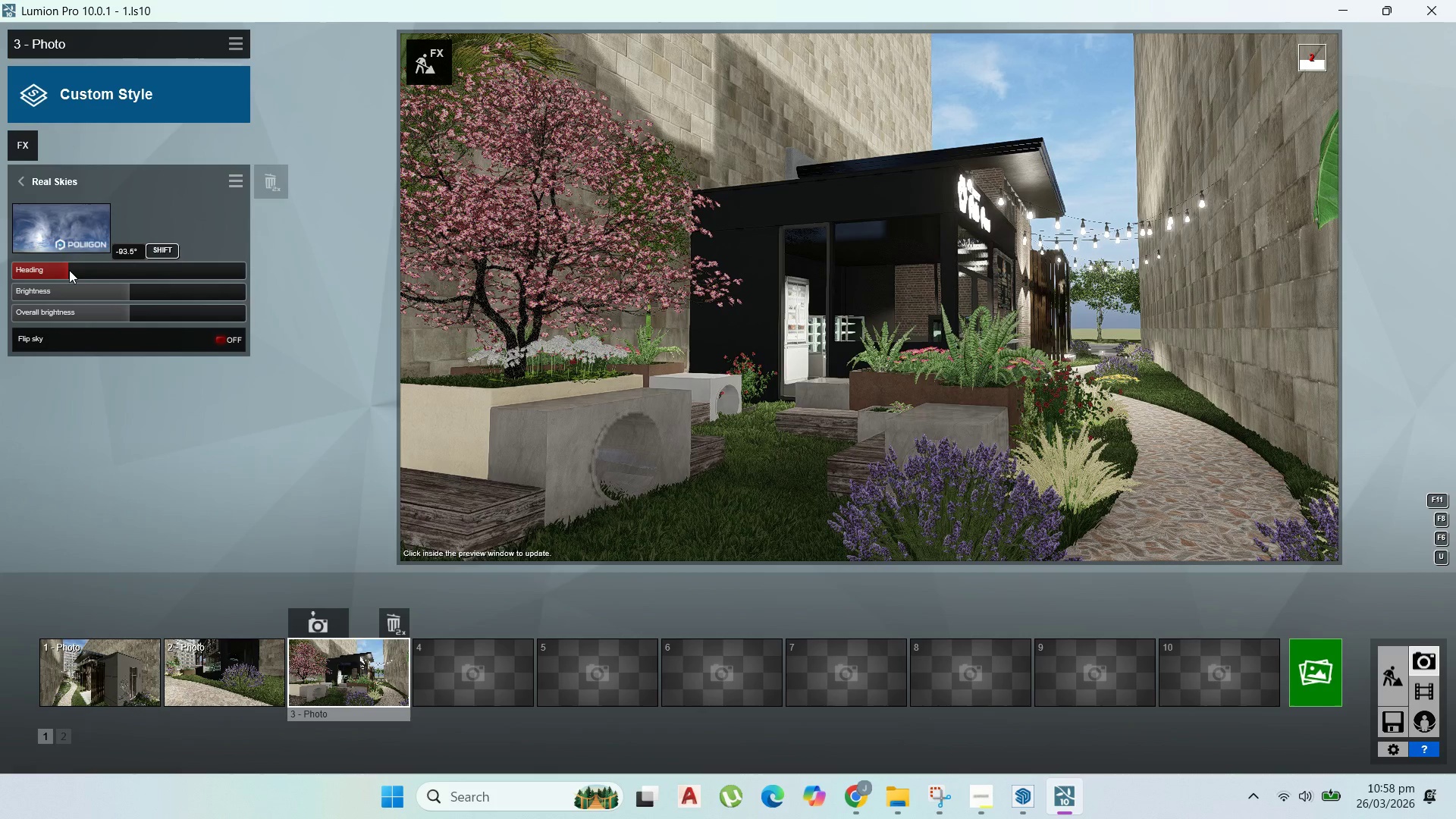 
wait(5.25)
 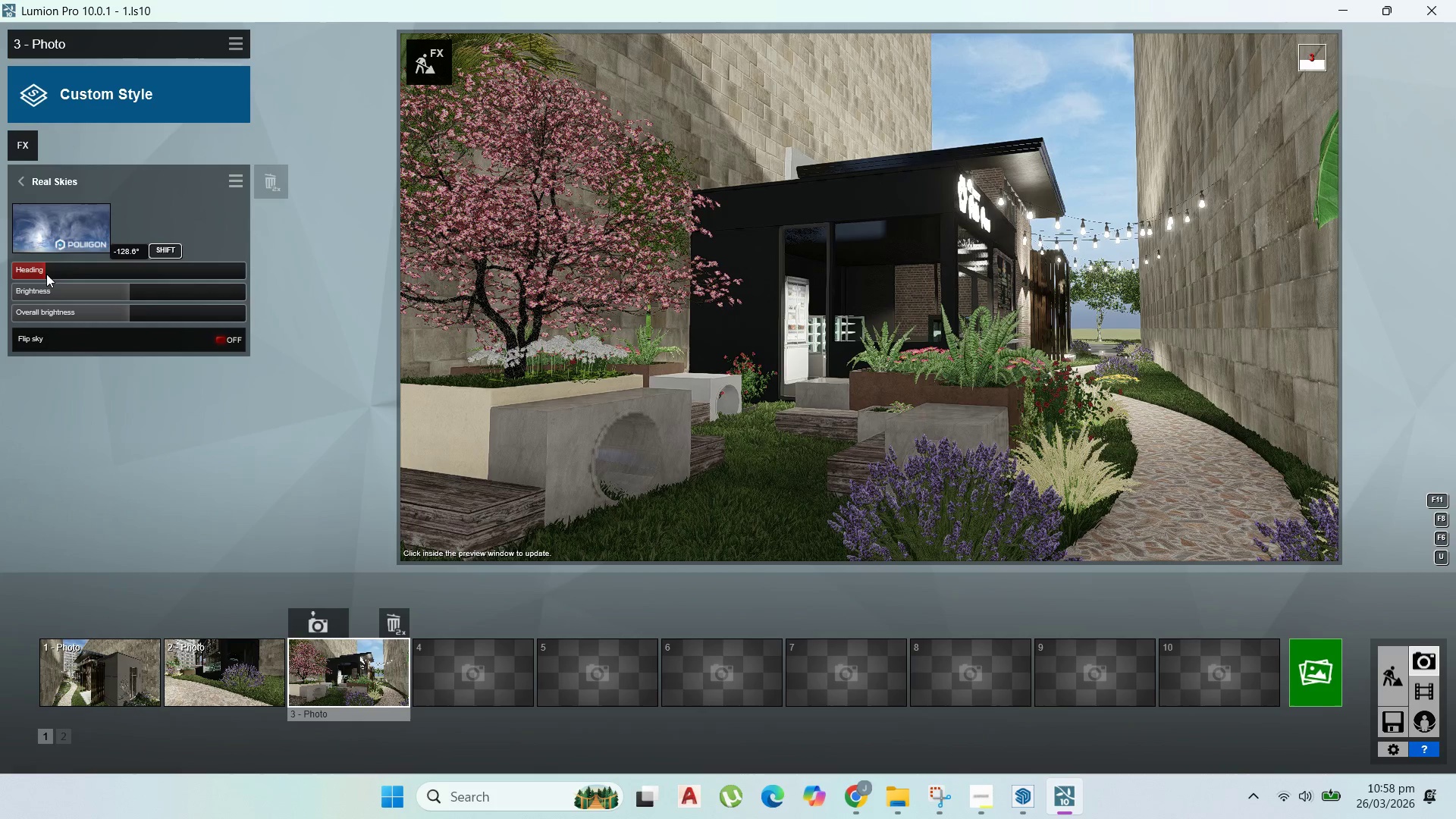 
left_click([69, 270])
 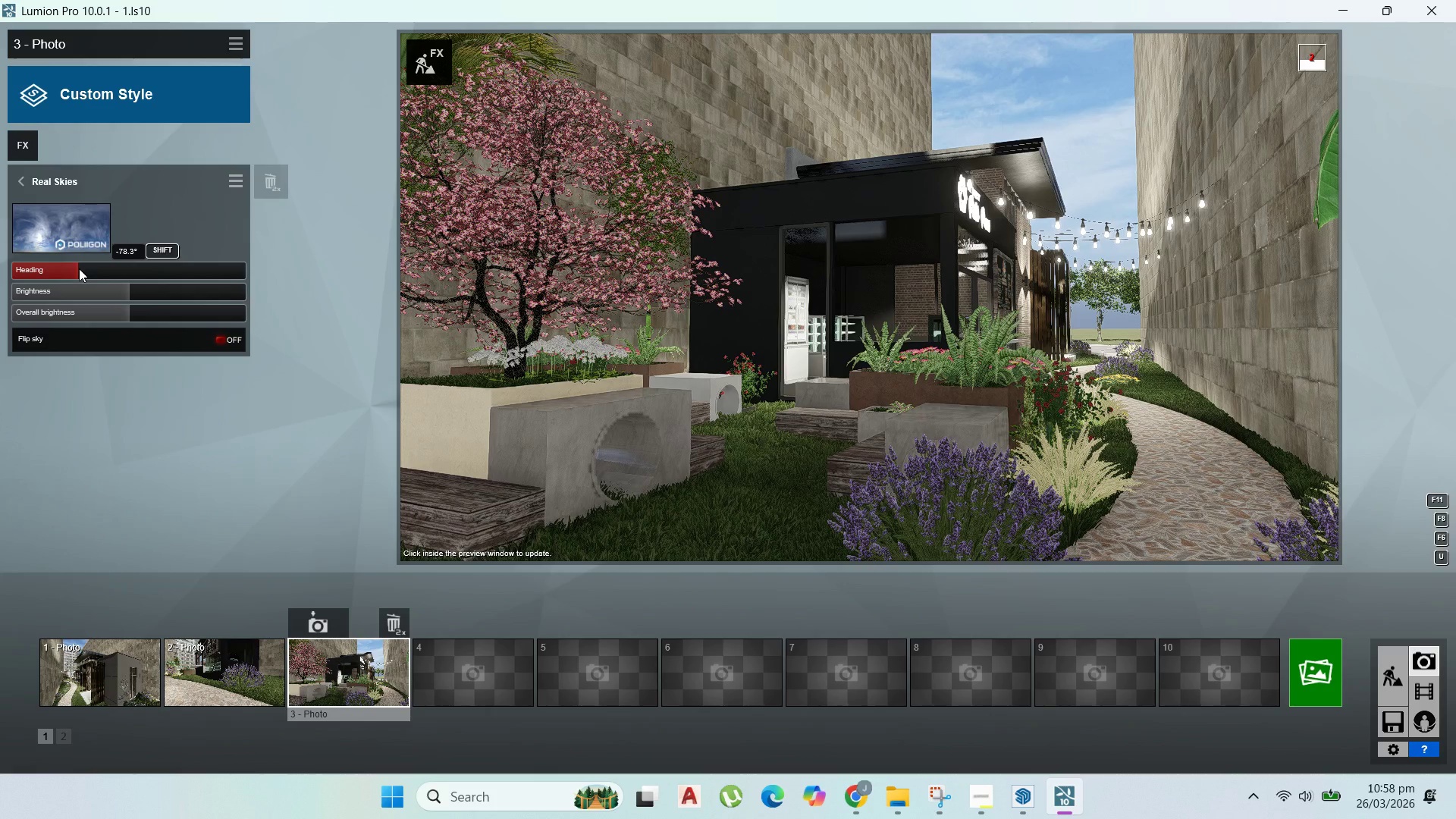 
left_click([79, 268])
 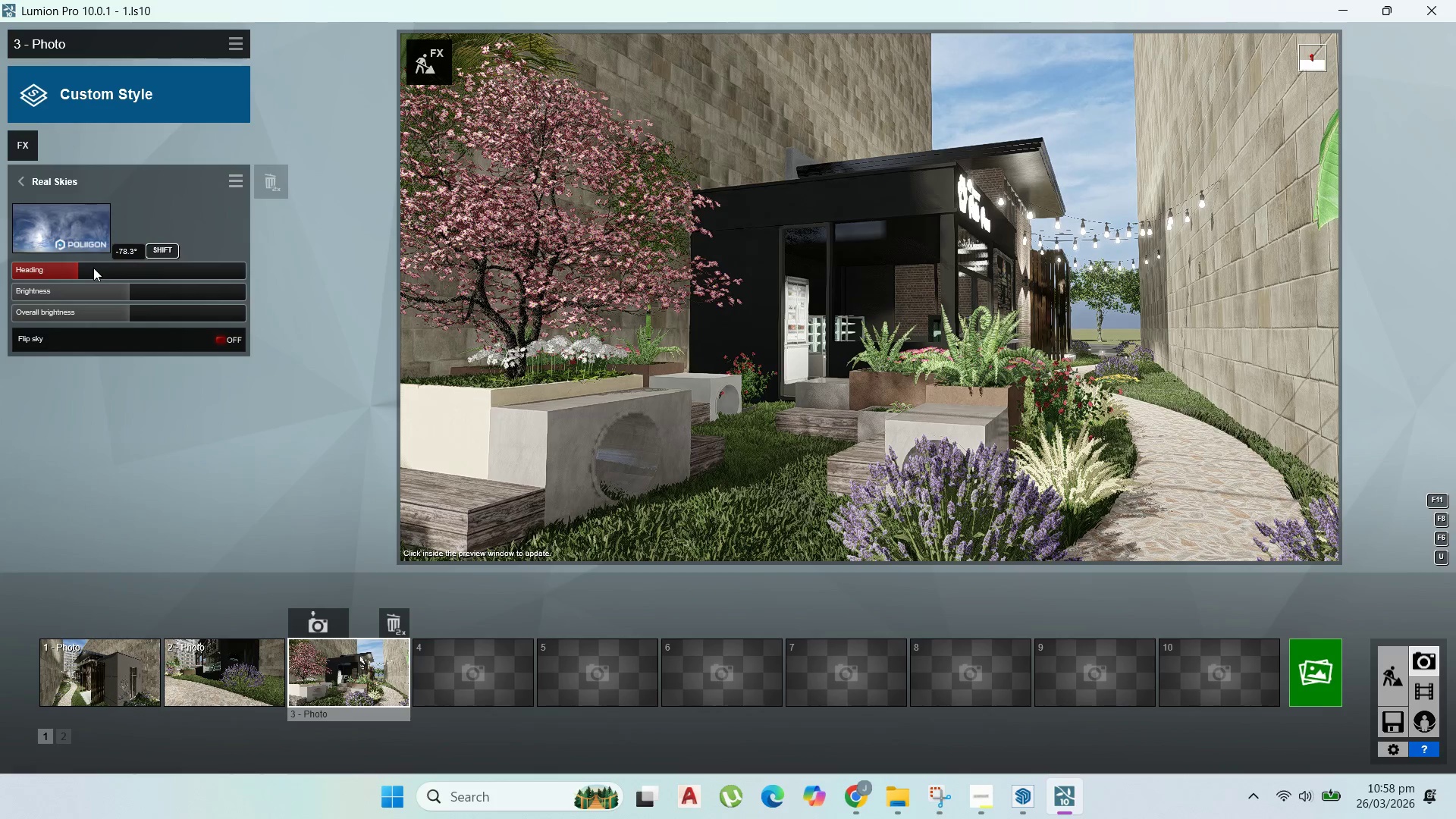 
left_click_drag(start_coordinate=[93, 268], to_coordinate=[100, 266])
 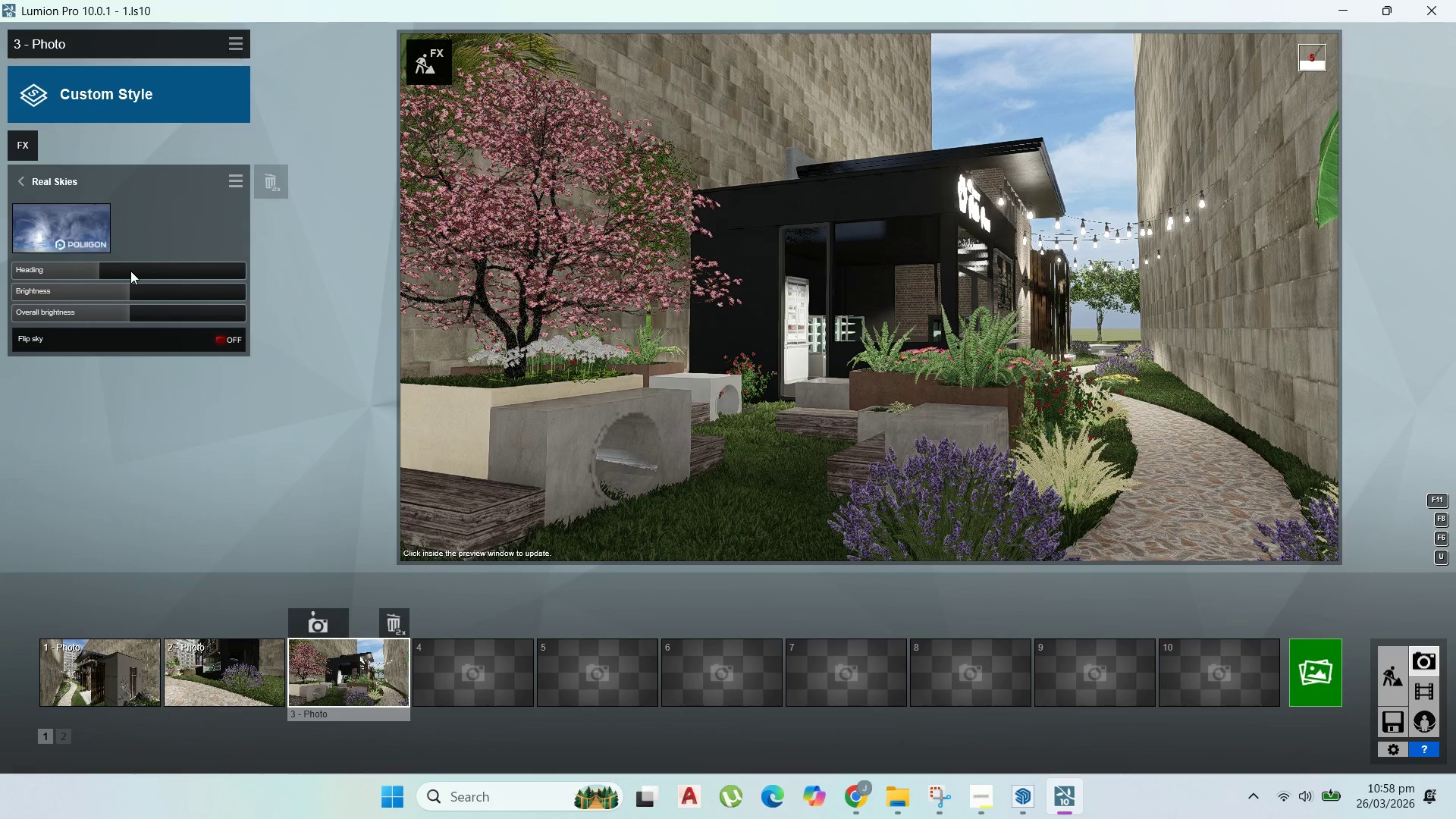 
wait(7.25)
 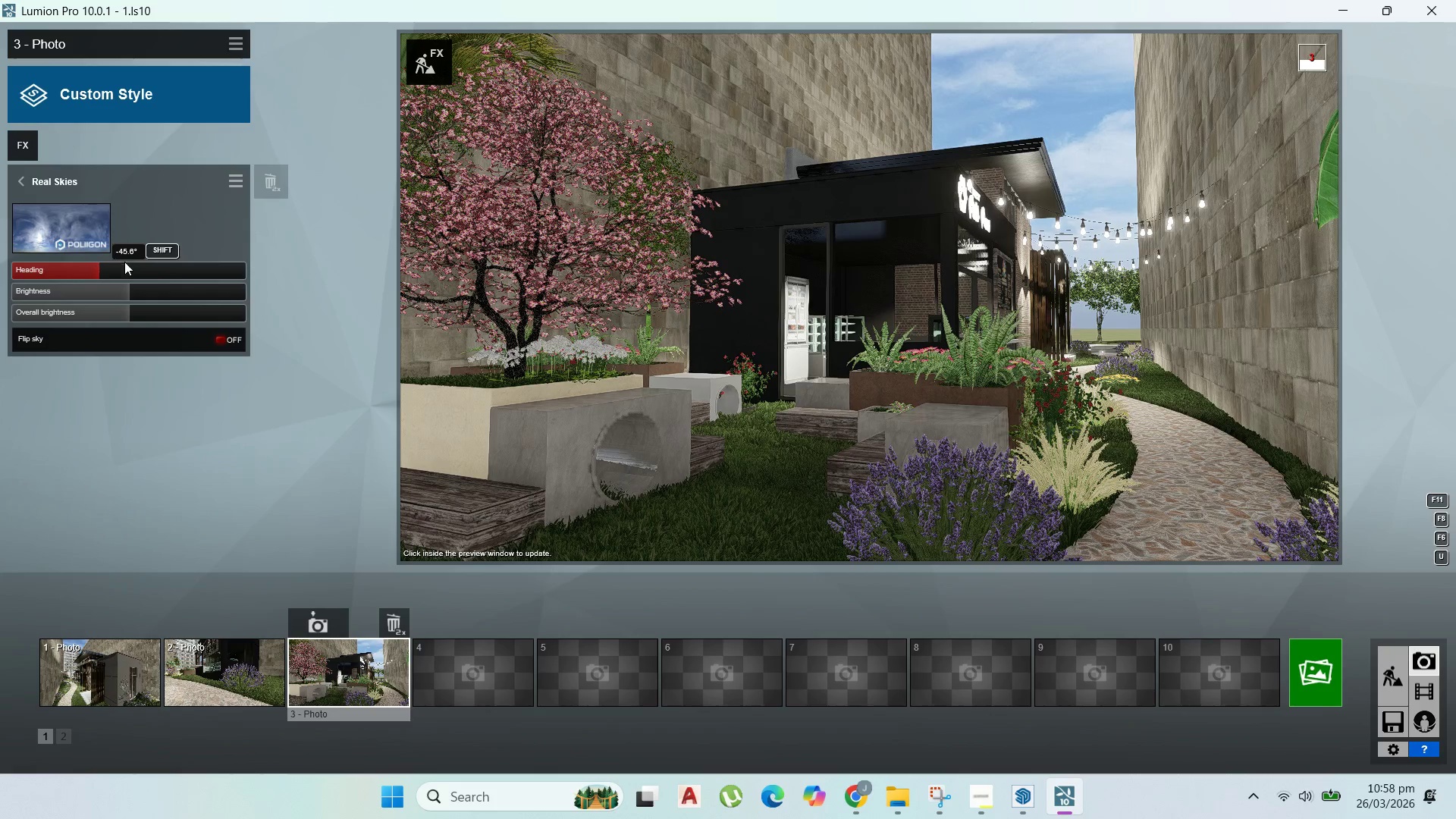 
left_click([130, 271])
 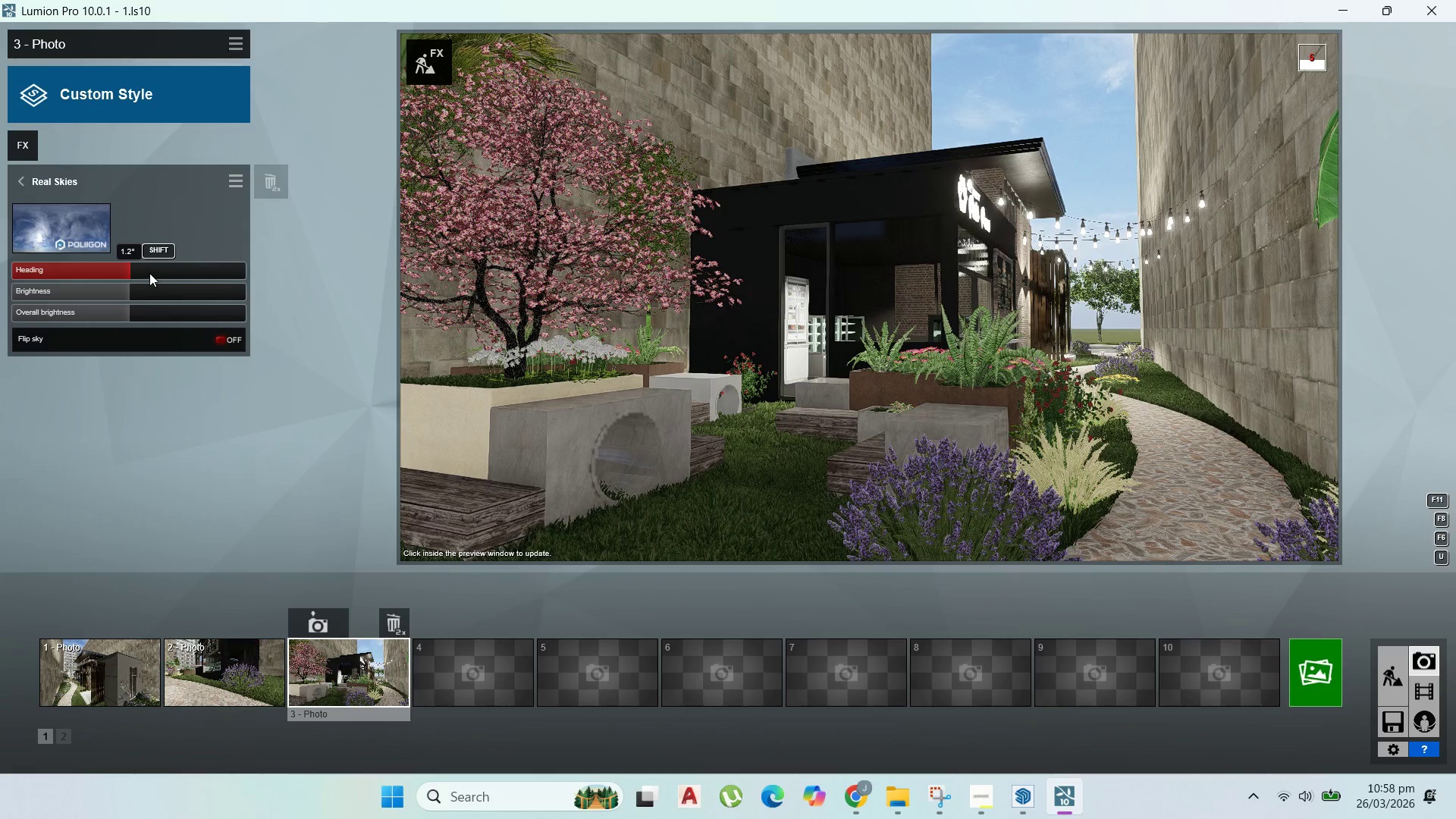 
left_click_drag(start_coordinate=[150, 271], to_coordinate=[159, 271])
 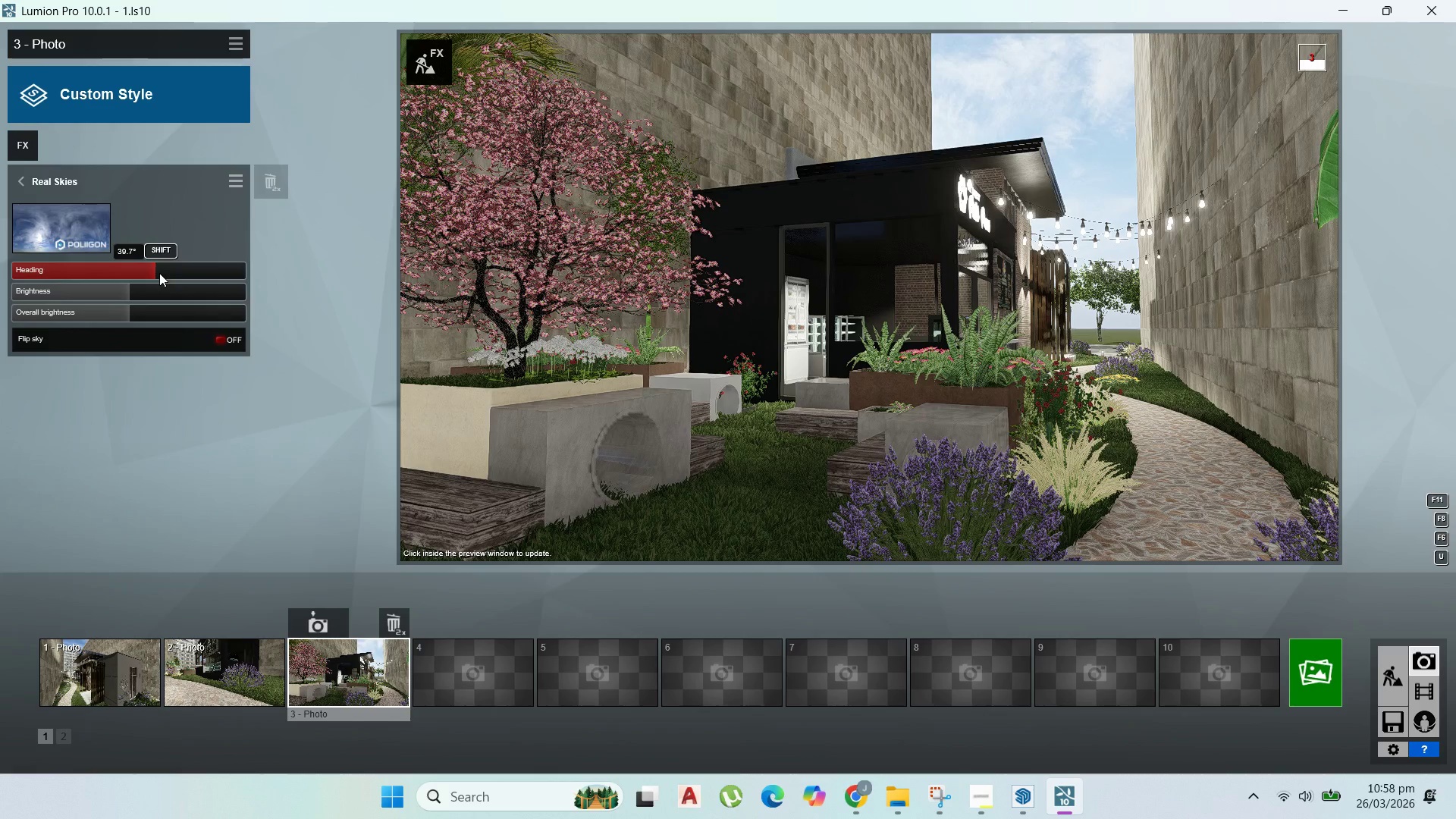 
left_click_drag(start_coordinate=[159, 273], to_coordinate=[220, 276])
 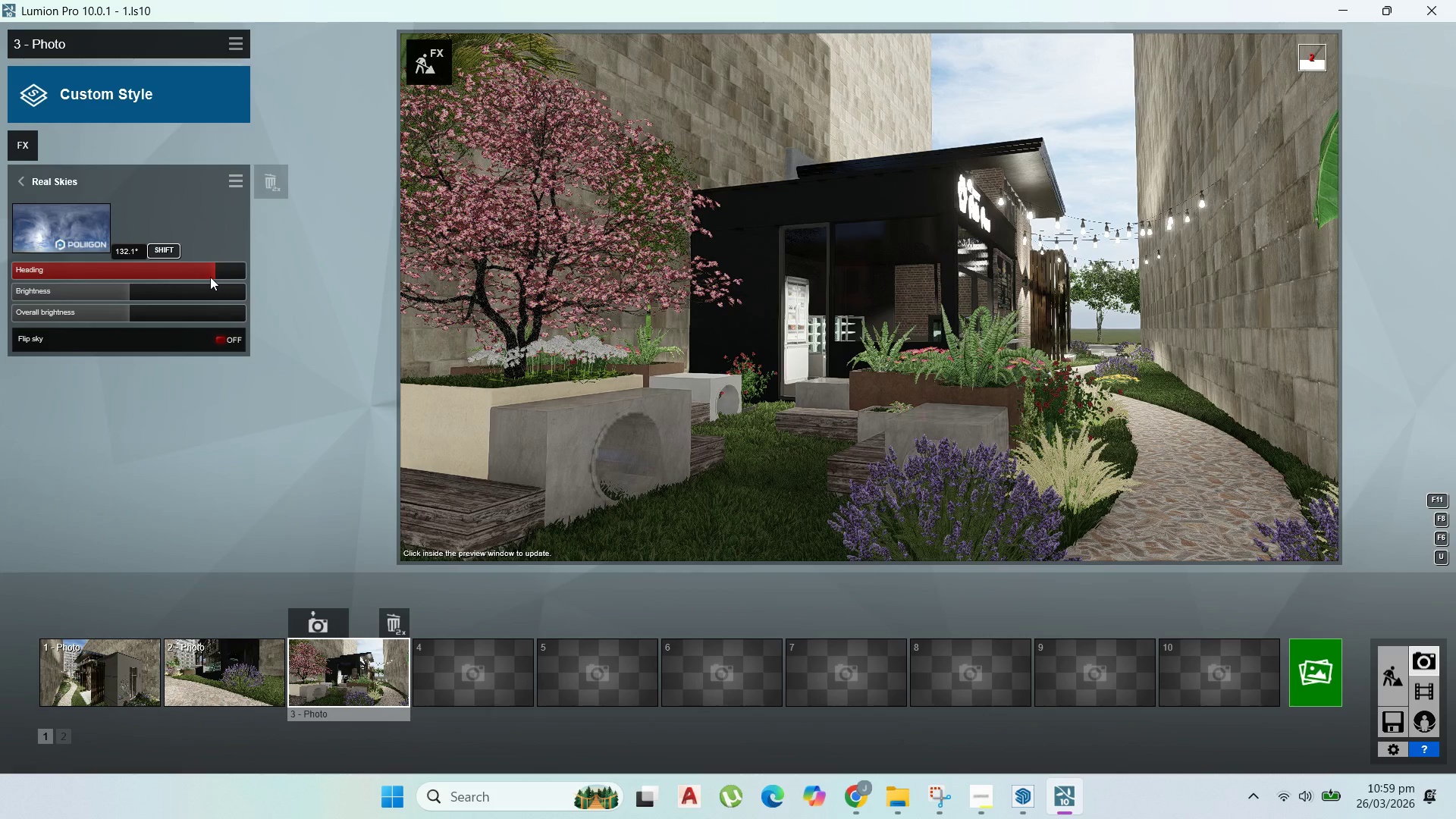 
left_click_drag(start_coordinate=[206, 278], to_coordinate=[182, 276])
 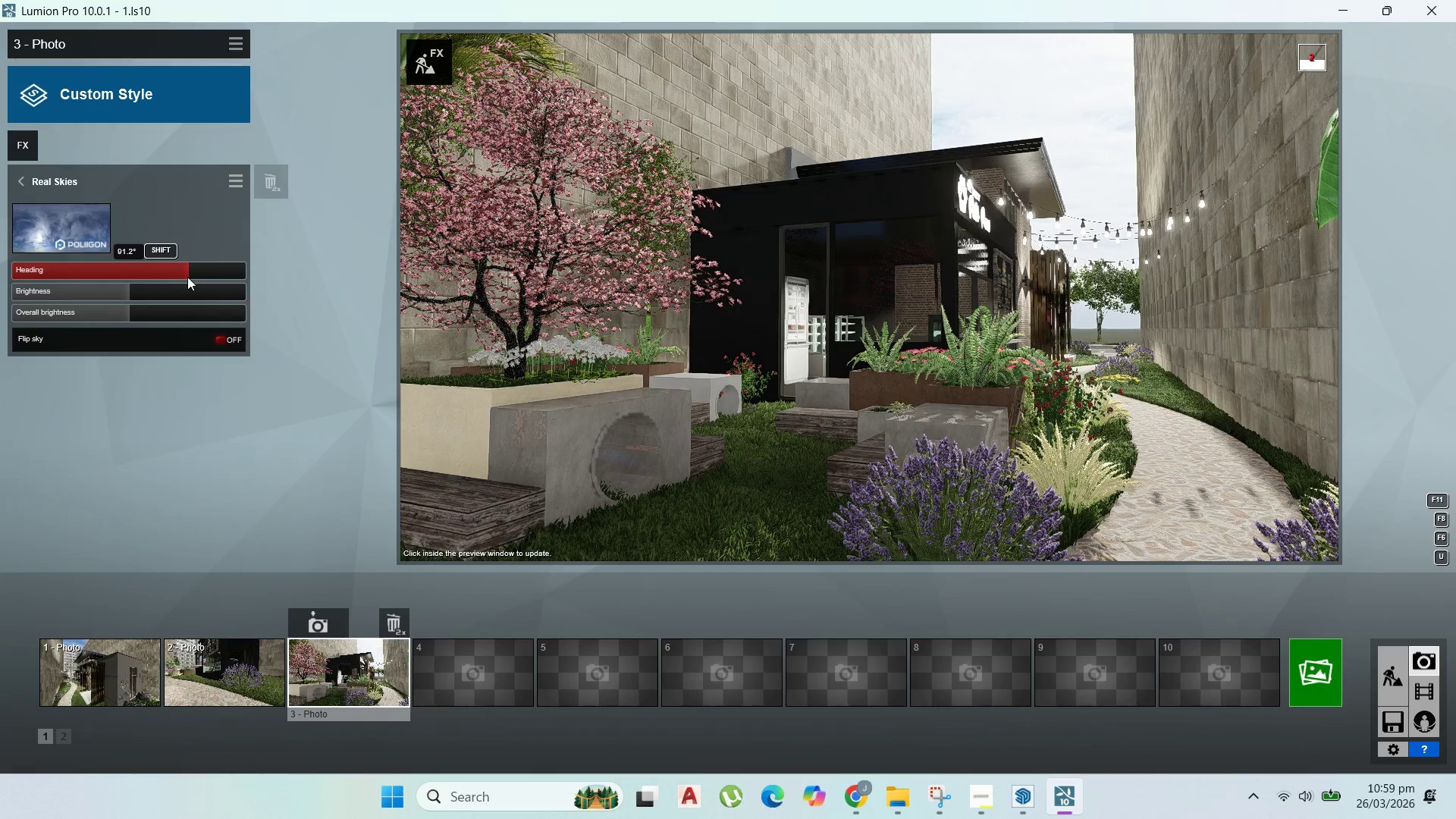 
wait(8.44)
 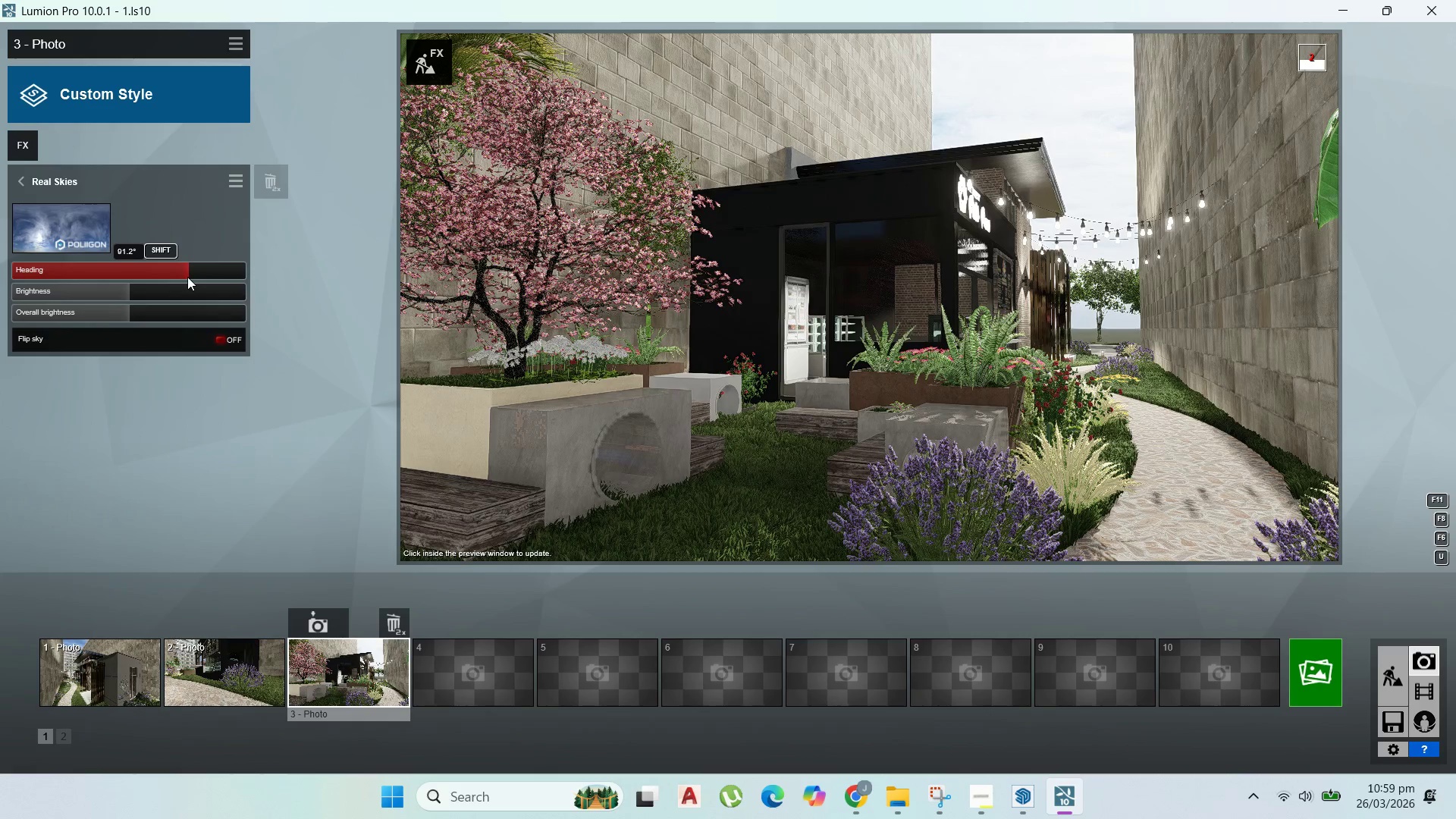 
left_click_drag(start_coordinate=[177, 273], to_coordinate=[172, 272])
 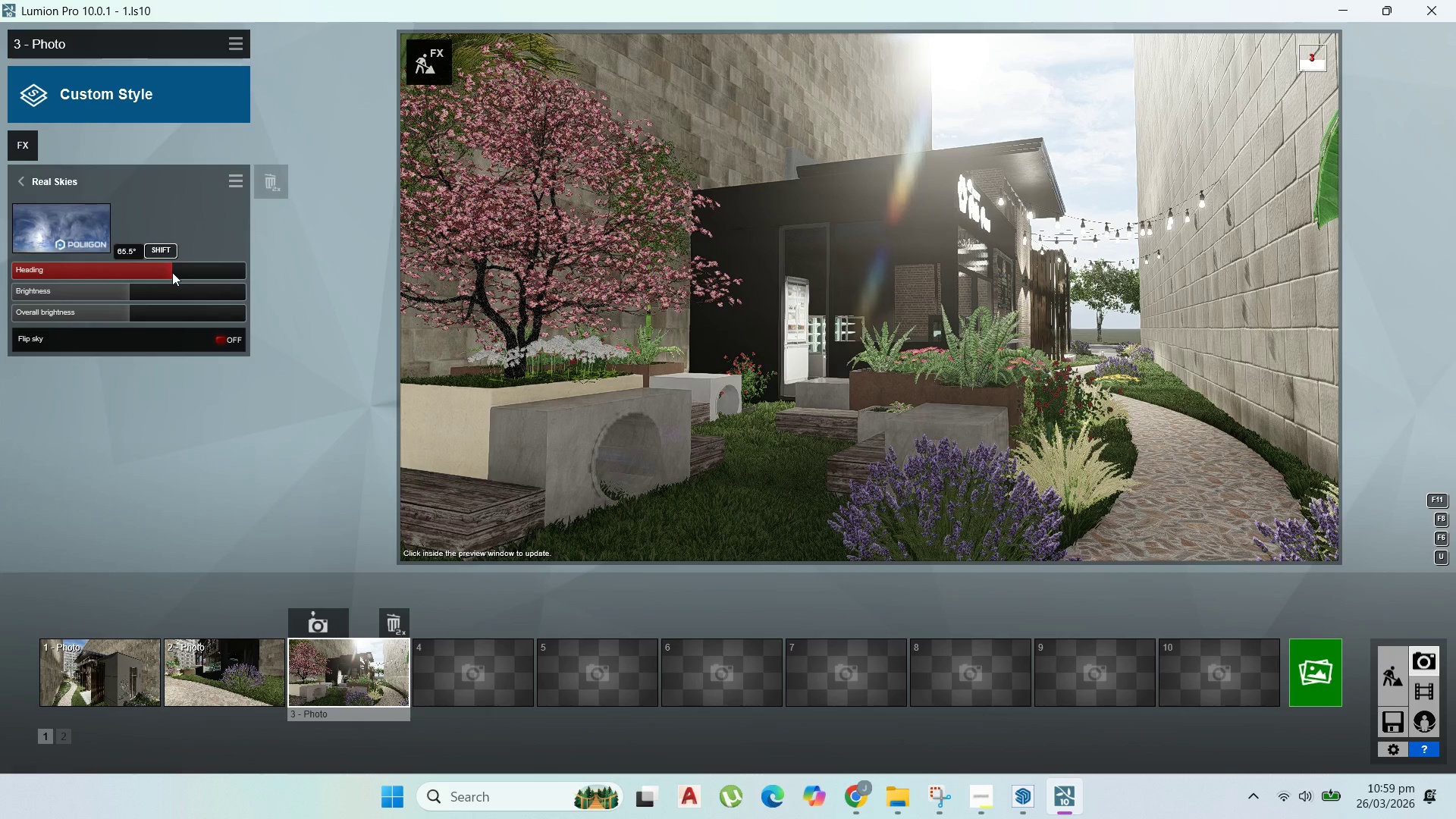 
left_click_drag(start_coordinate=[166, 271], to_coordinate=[154, 268])
 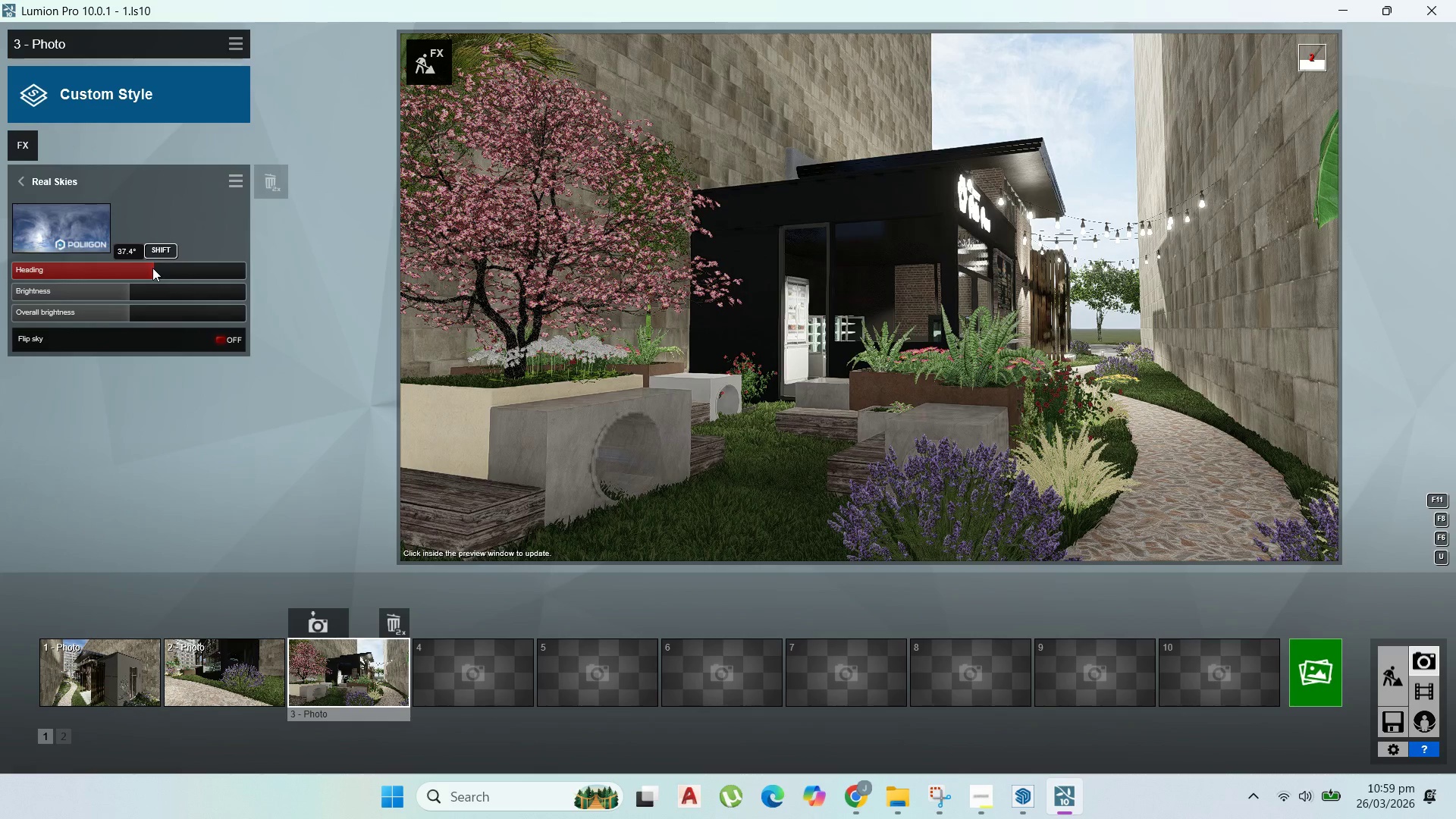 
left_click_drag(start_coordinate=[152, 268], to_coordinate=[136, 268])
 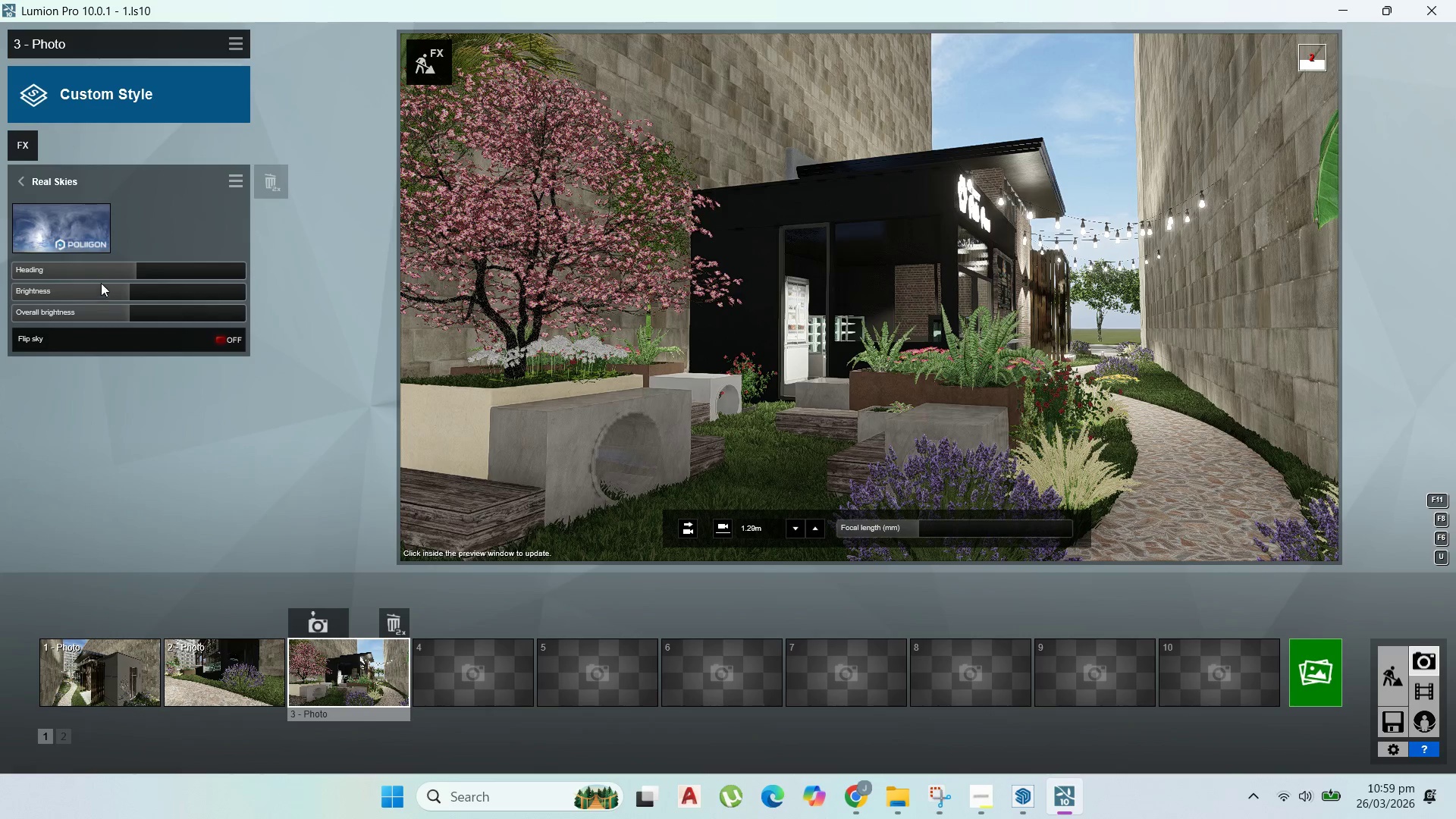 
left_click_drag(start_coordinate=[133, 268], to_coordinate=[86, 266])
 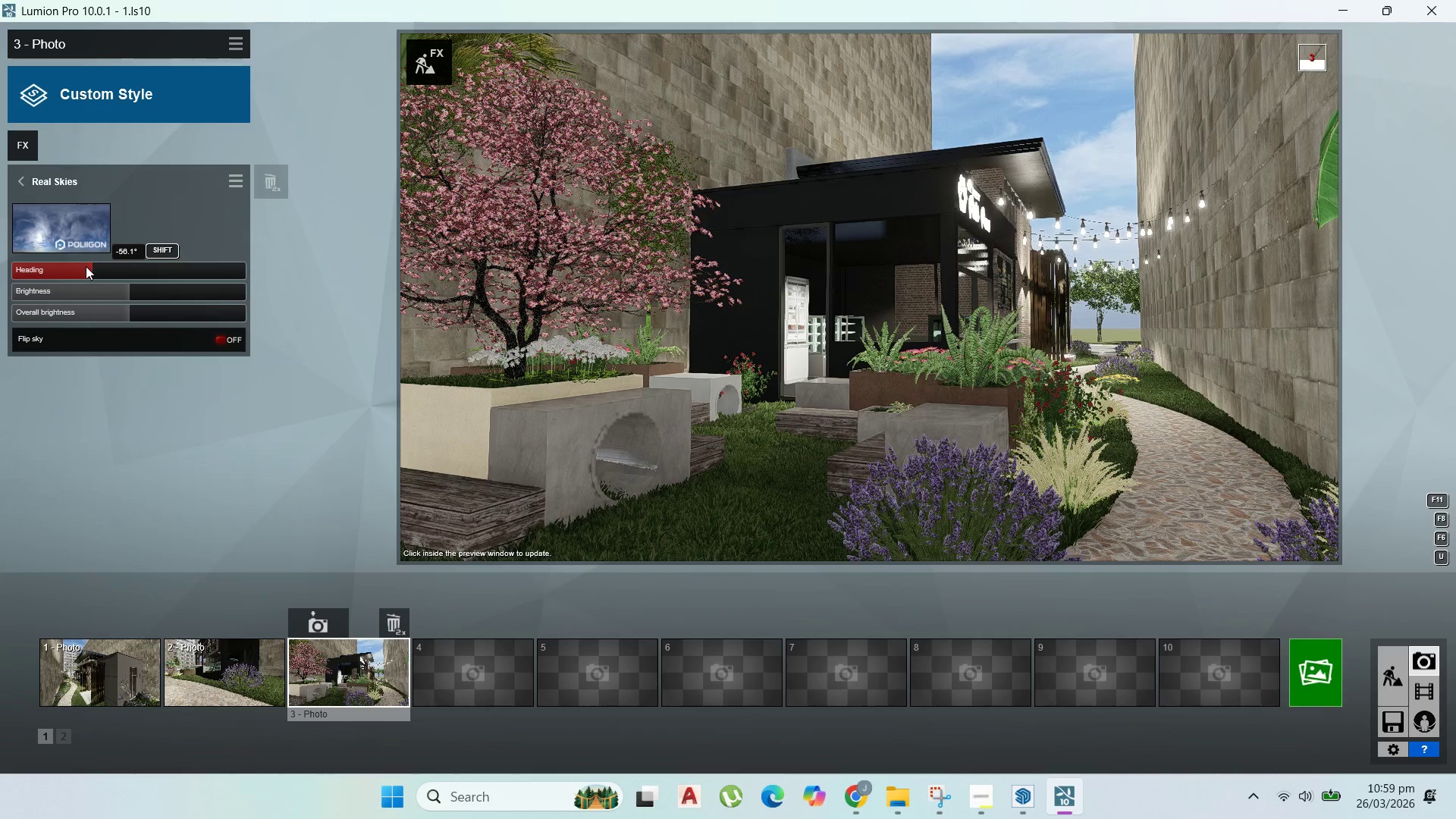 
left_click_drag(start_coordinate=[83, 266], to_coordinate=[71, 266])
 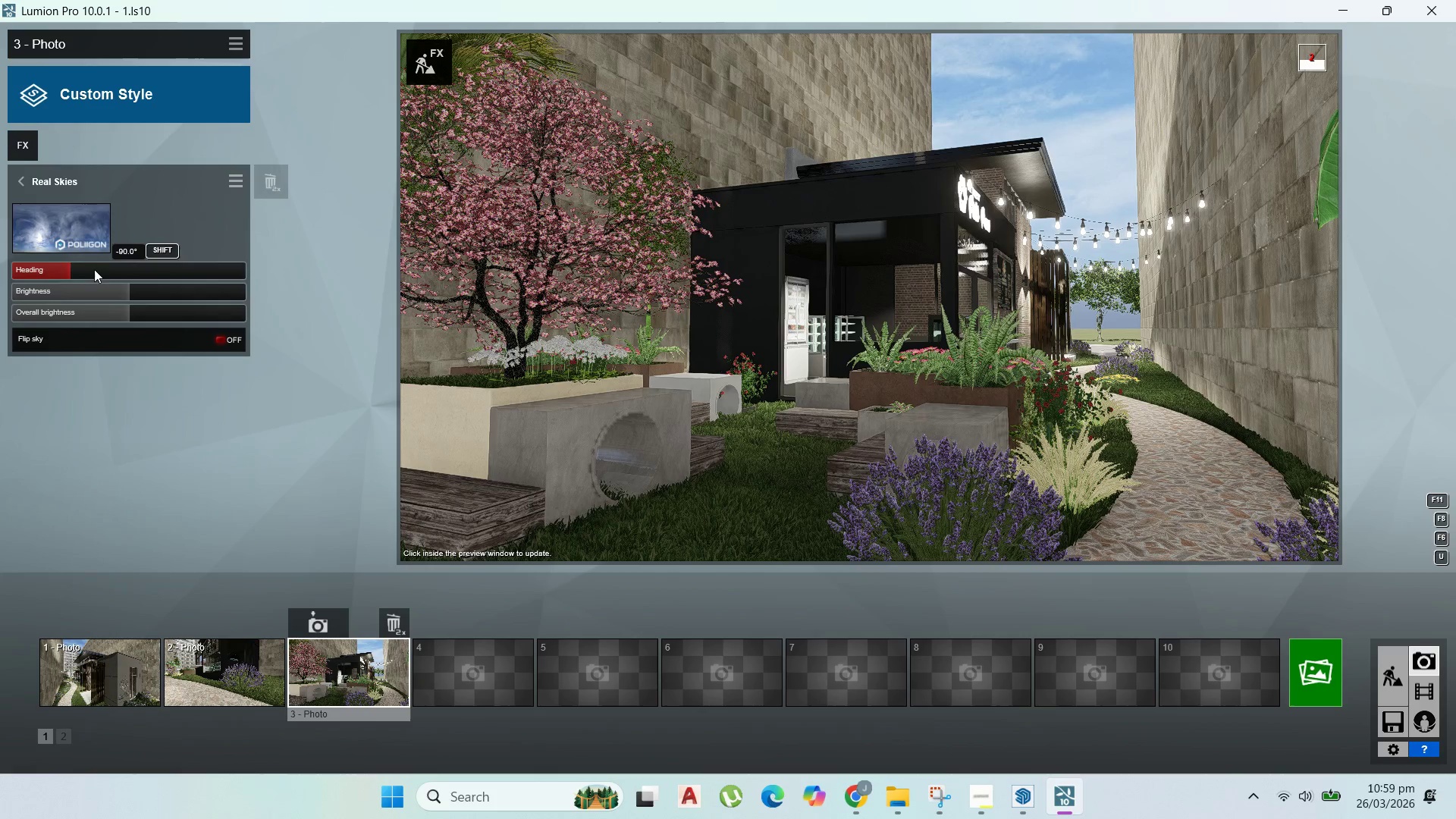 
left_click([94, 269])
 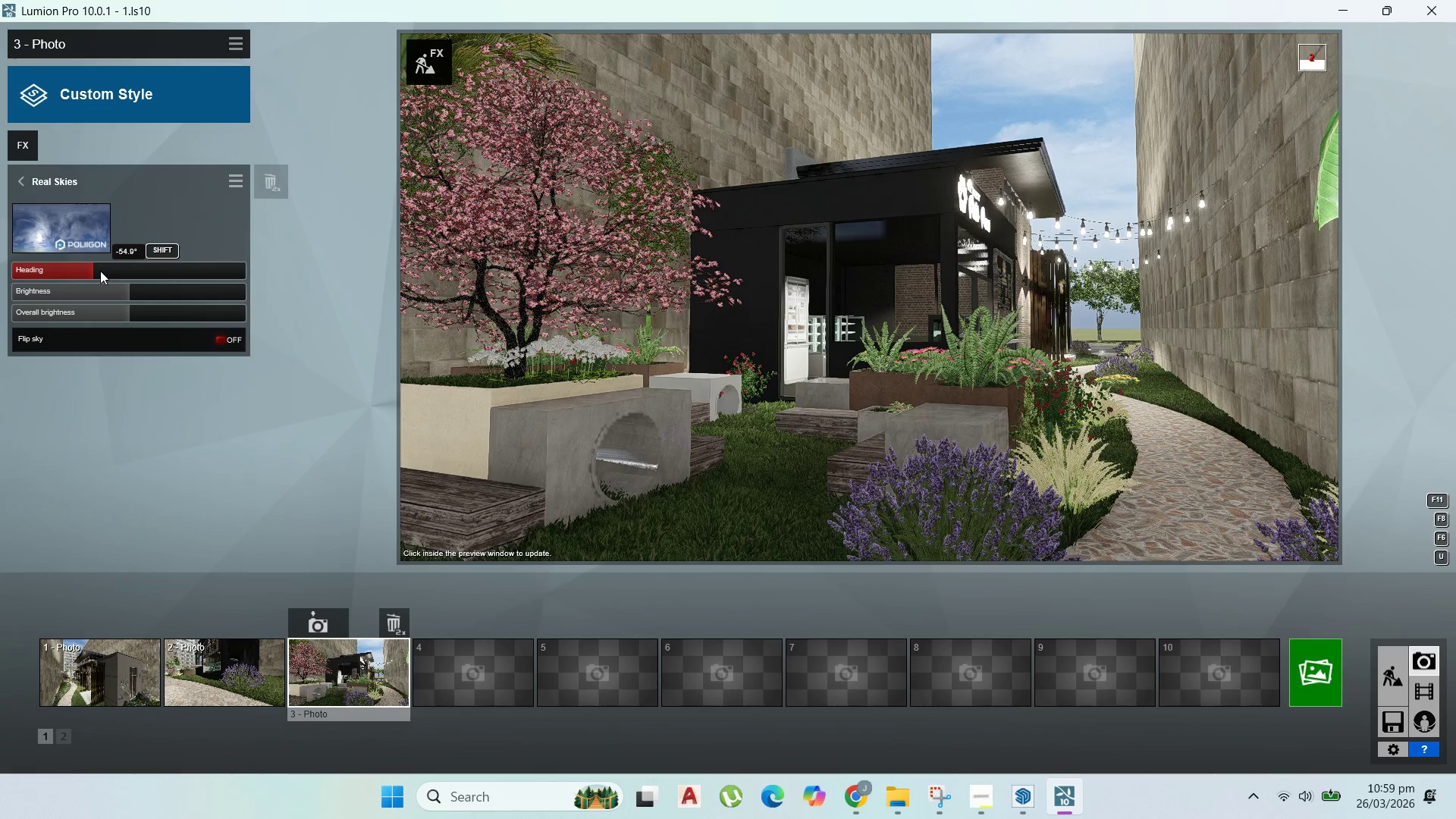 
left_click([100, 271])
 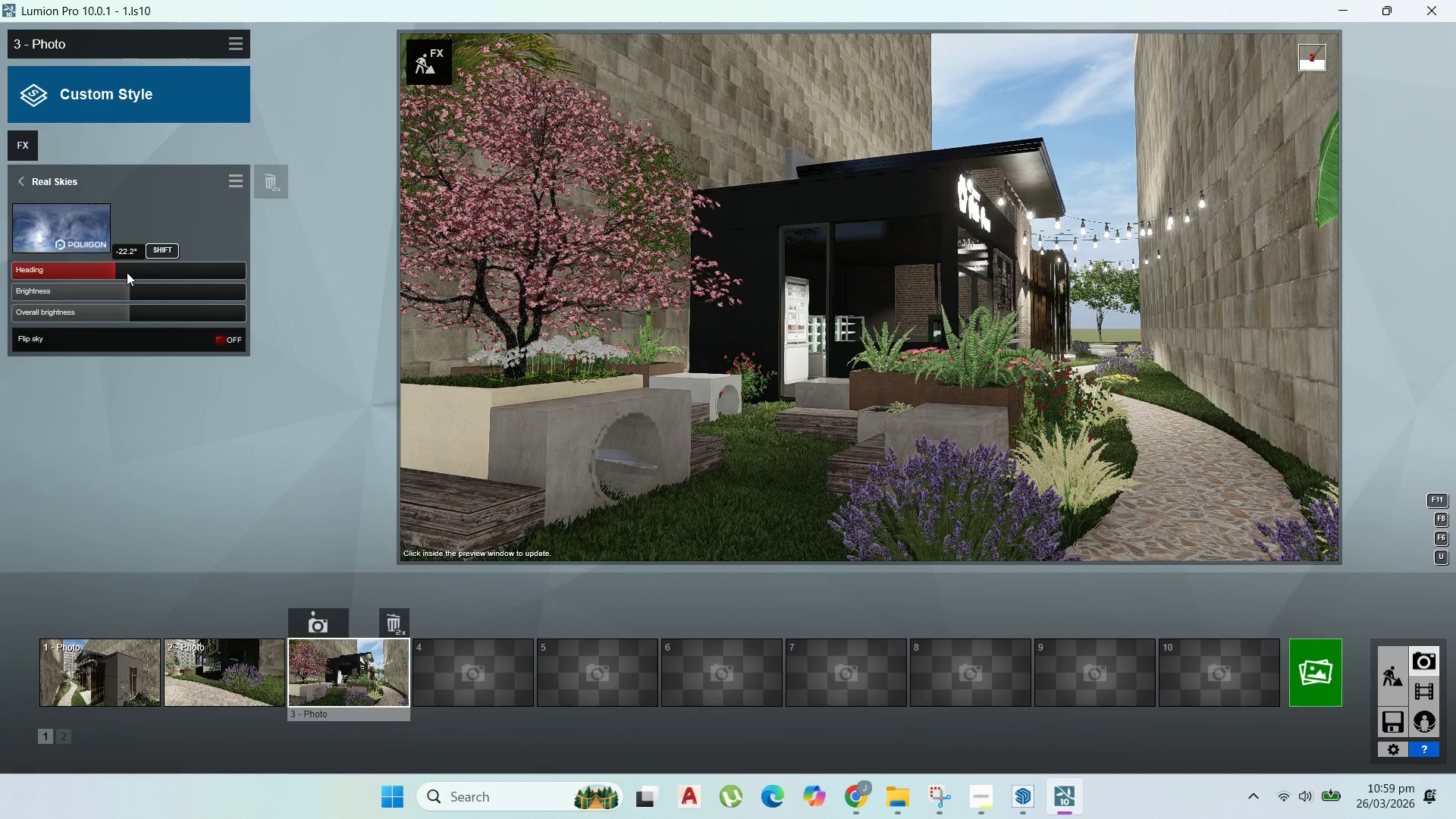 
wait(7.84)
 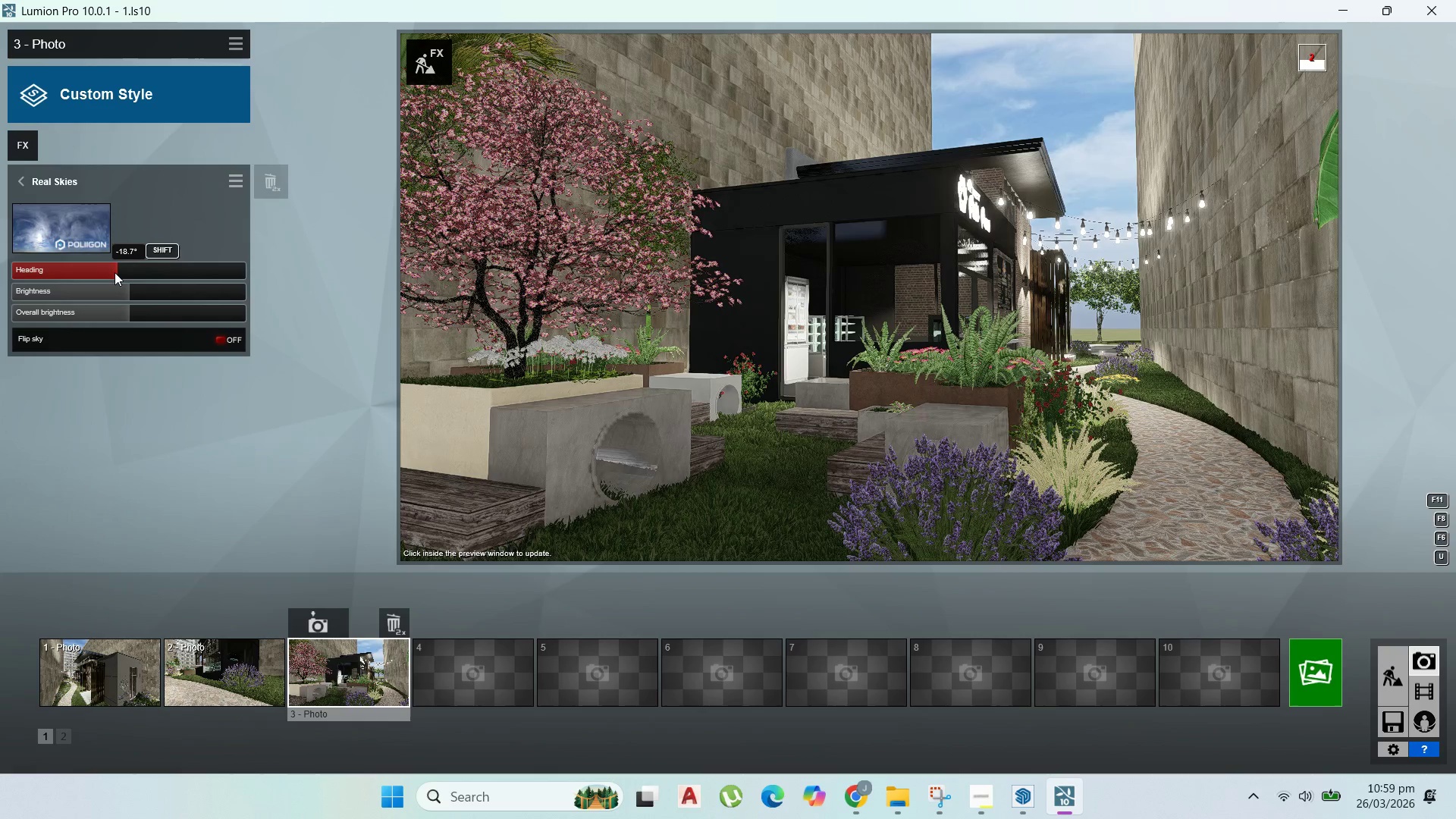 
left_click([127, 272])
 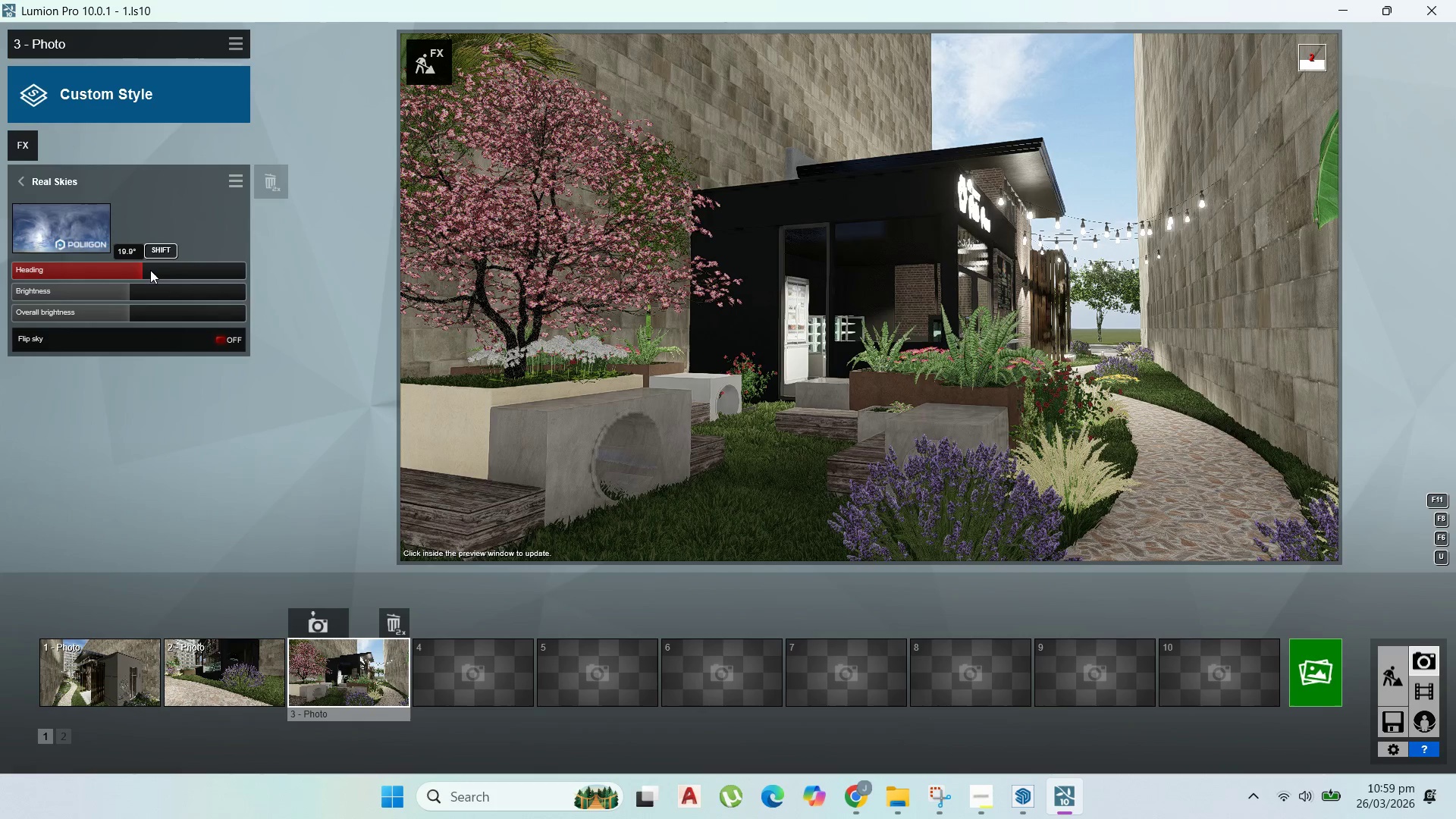 
wait(6.41)
 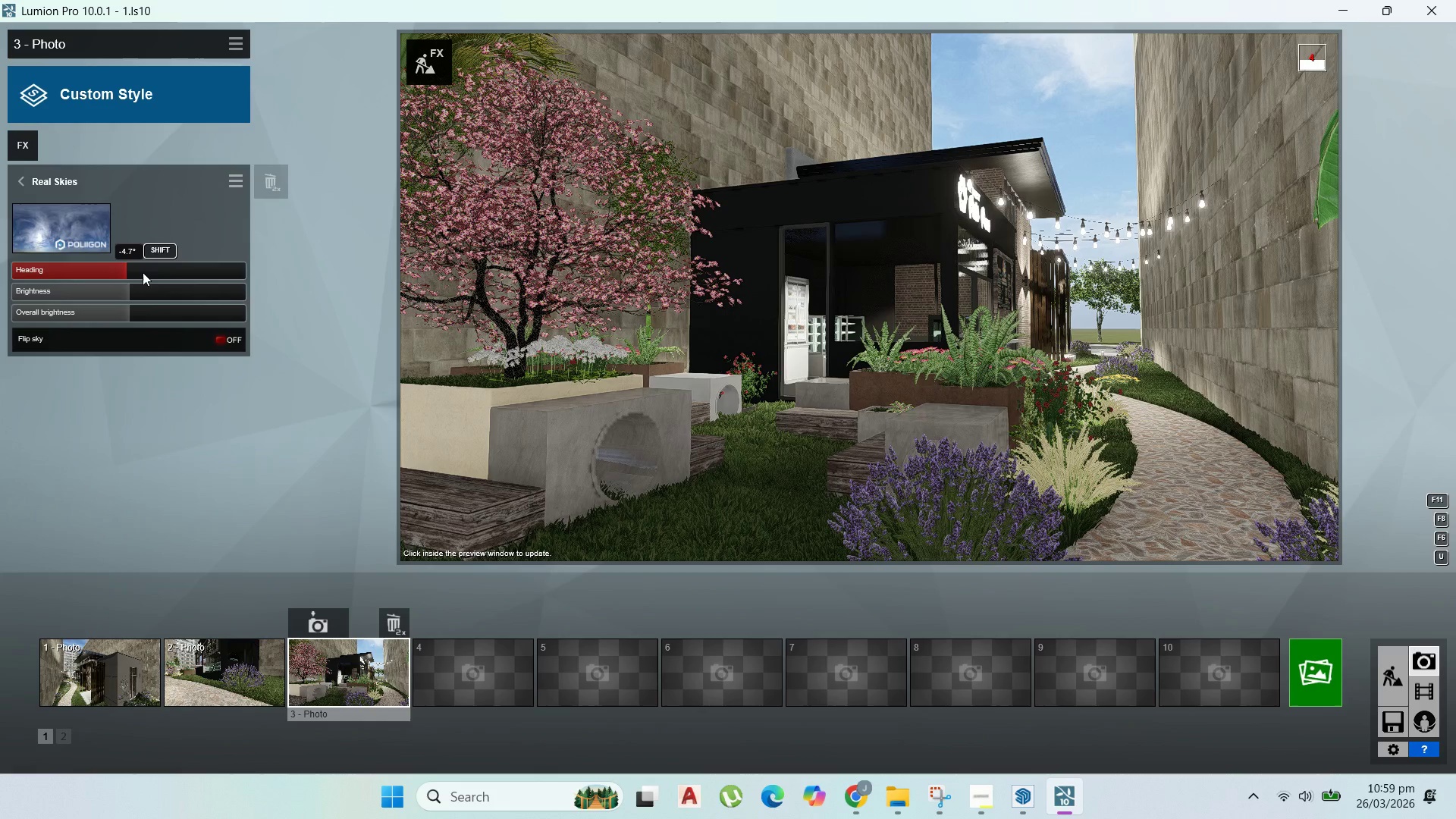 
left_click([150, 270])
 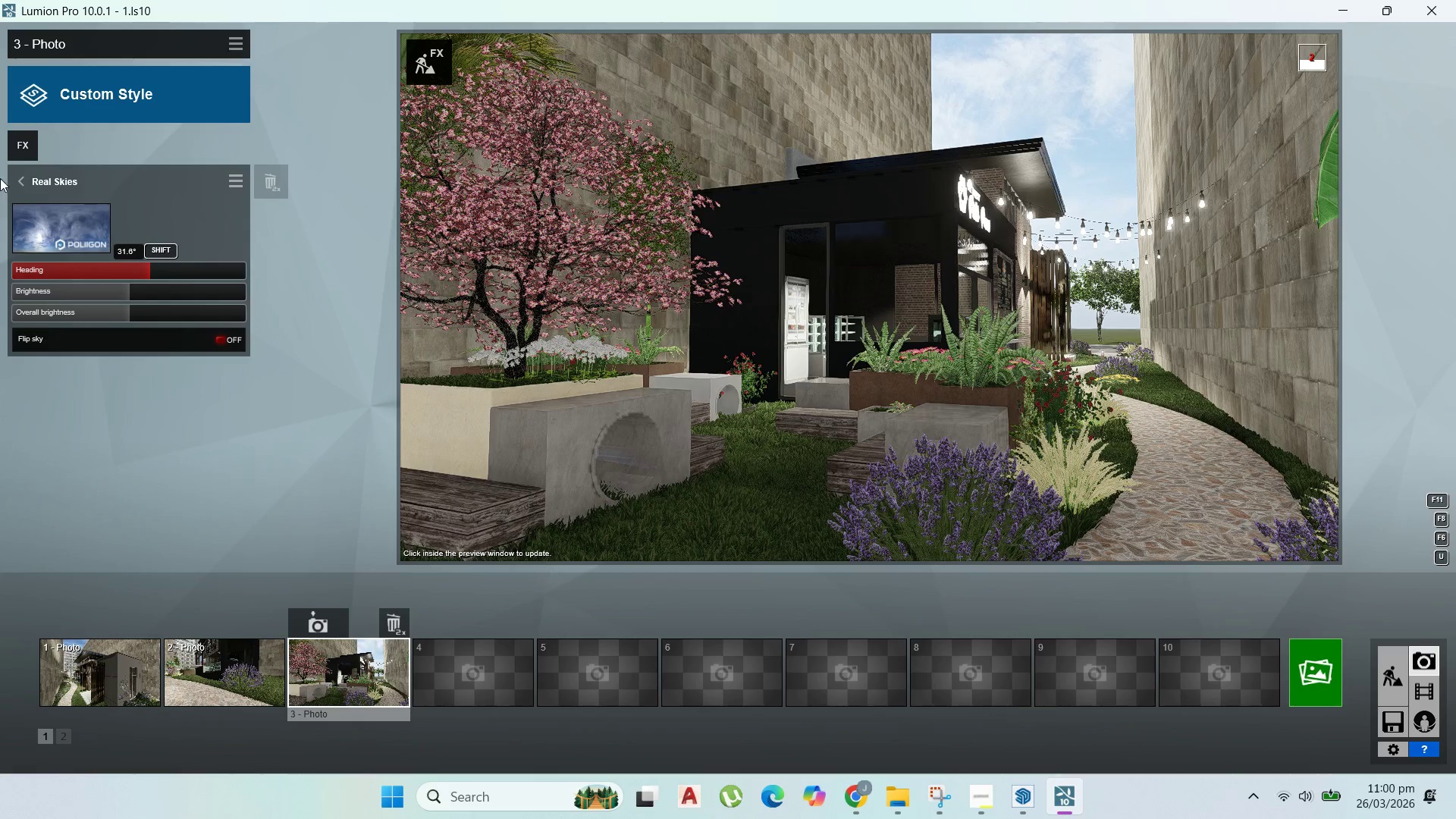 
left_click([65, 224])
 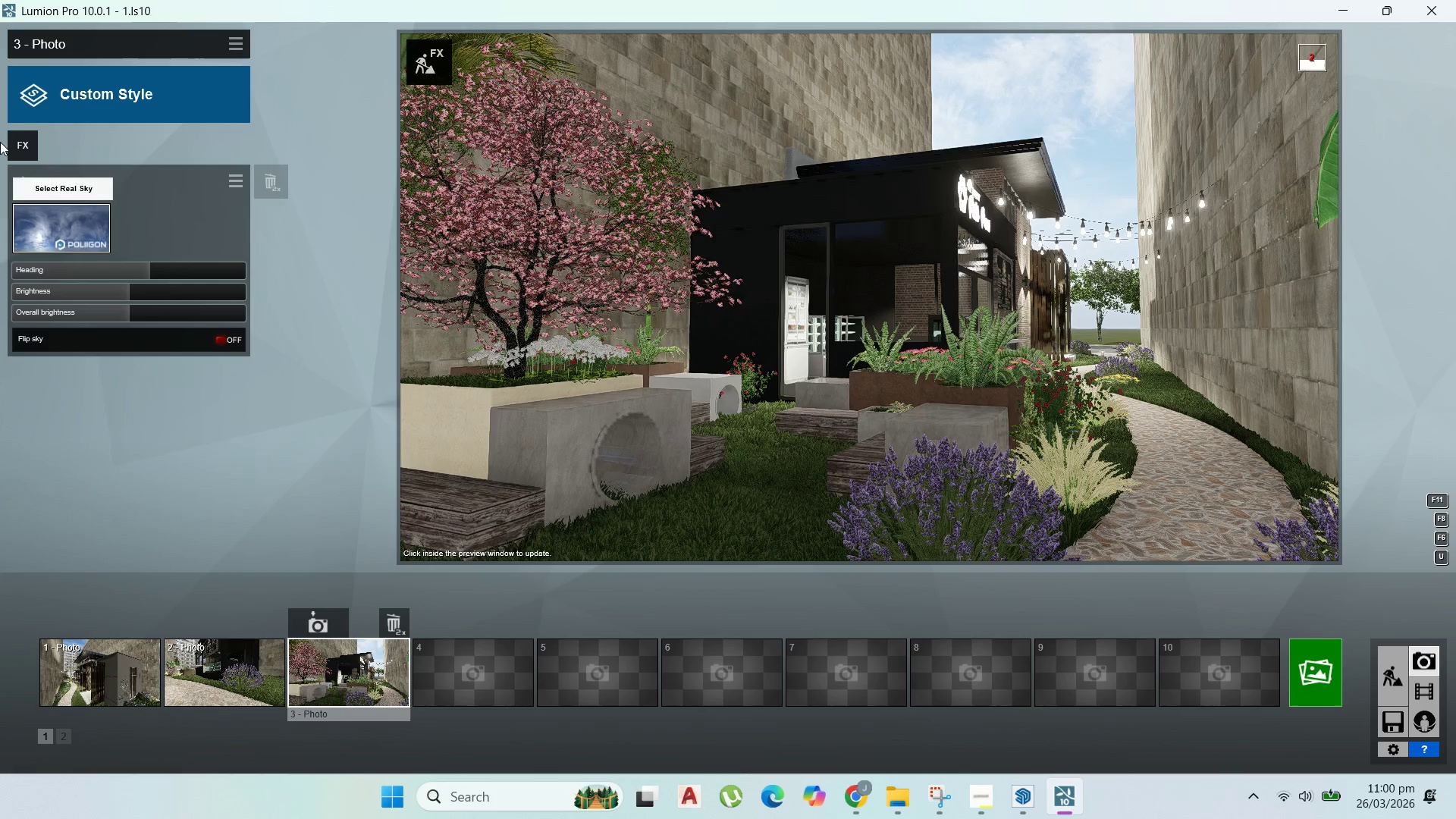 
left_click([24, 169])
 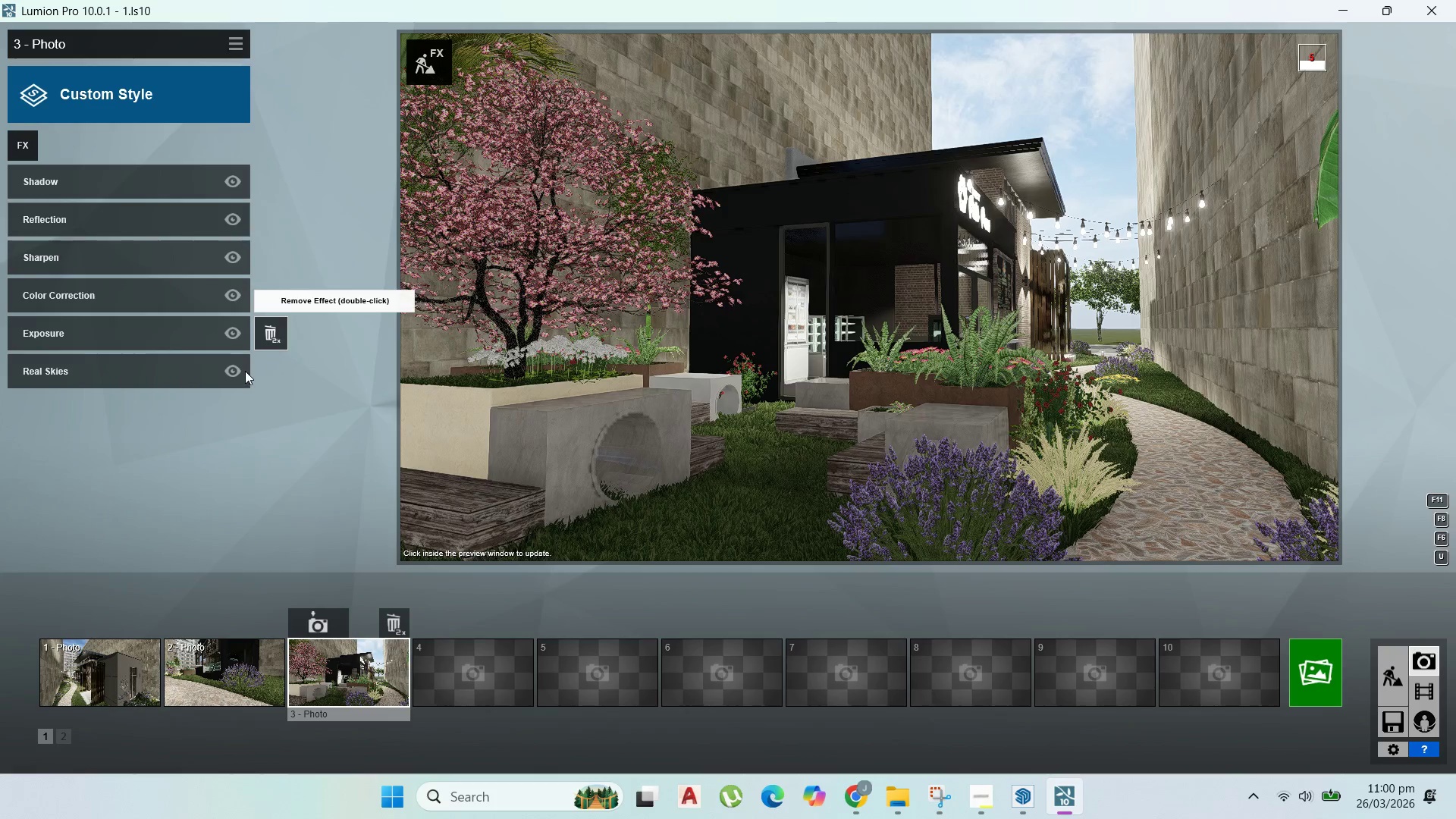 
double_click([271, 369])
 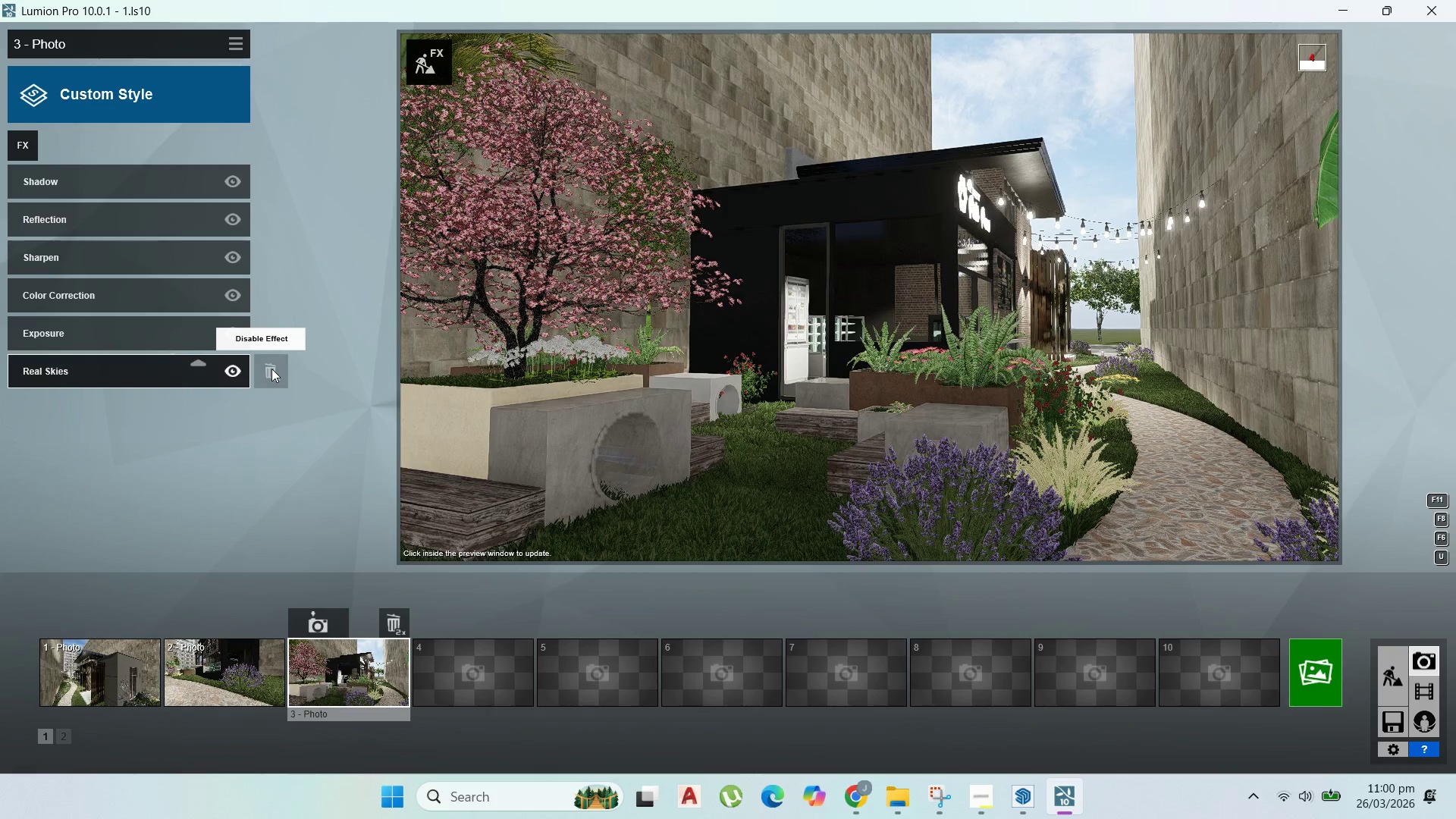 
triple_click([271, 369])
 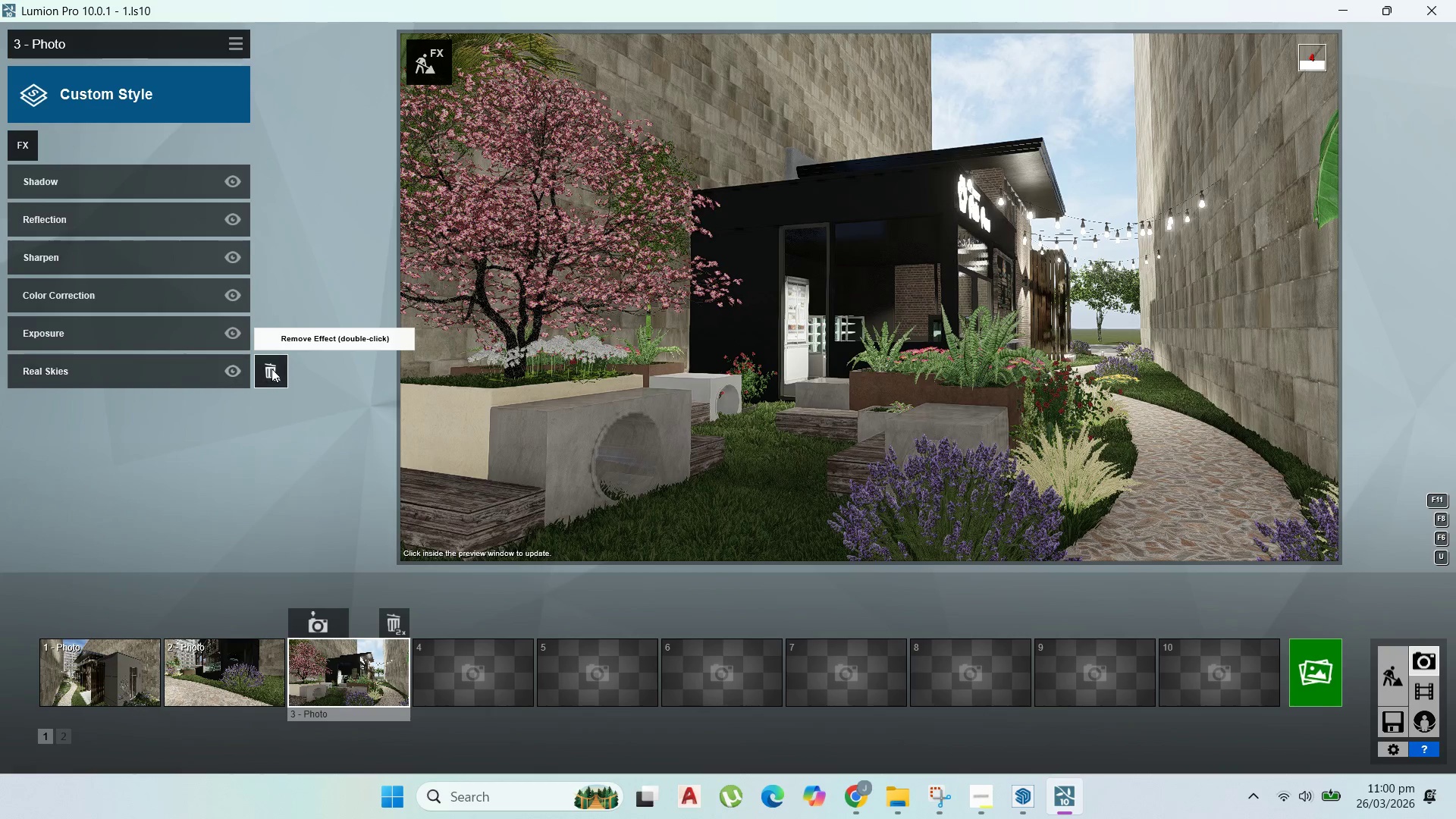 
triple_click([271, 369])
 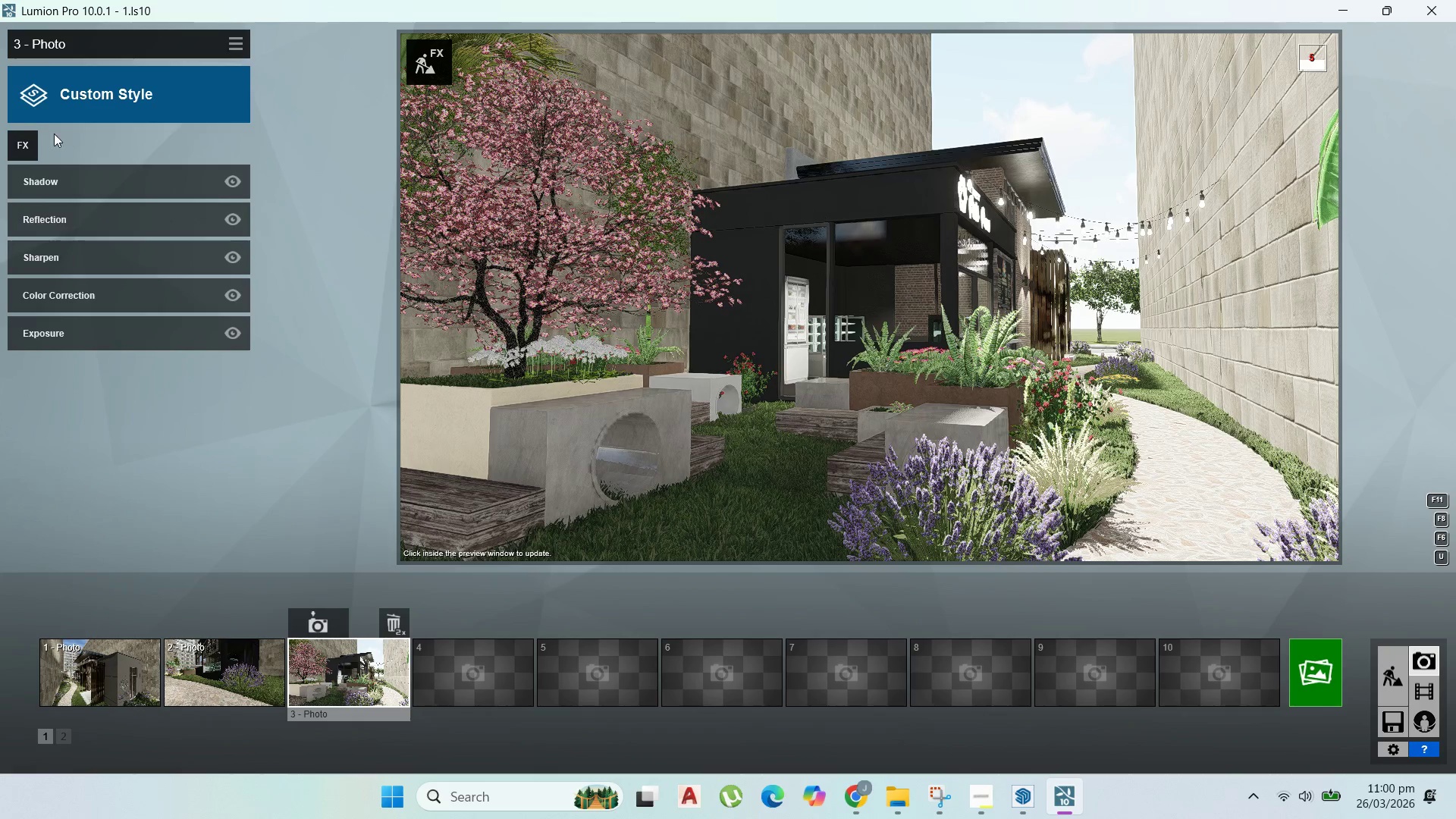 
left_click([11, 136])
 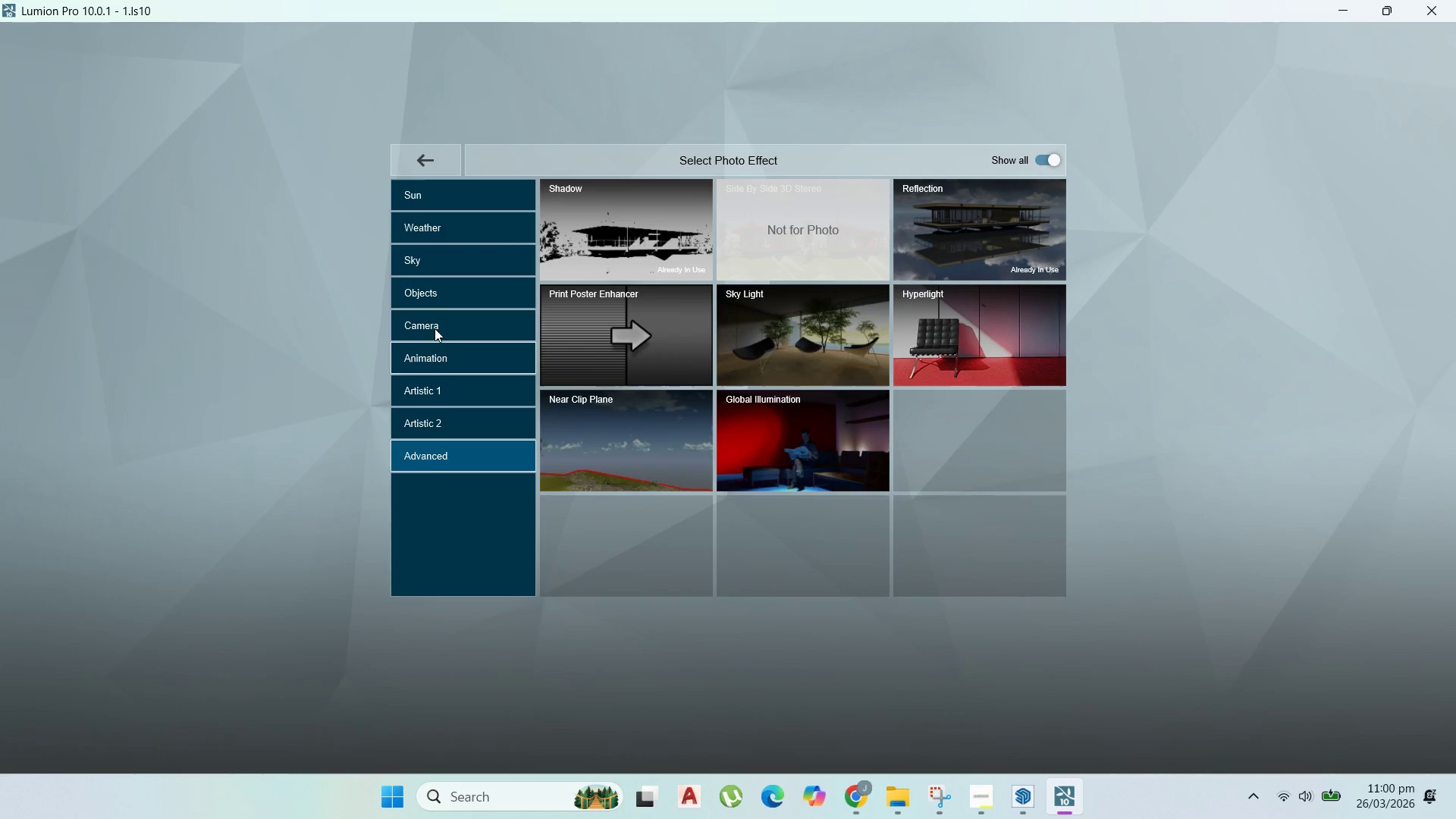 
left_click([449, 199])
 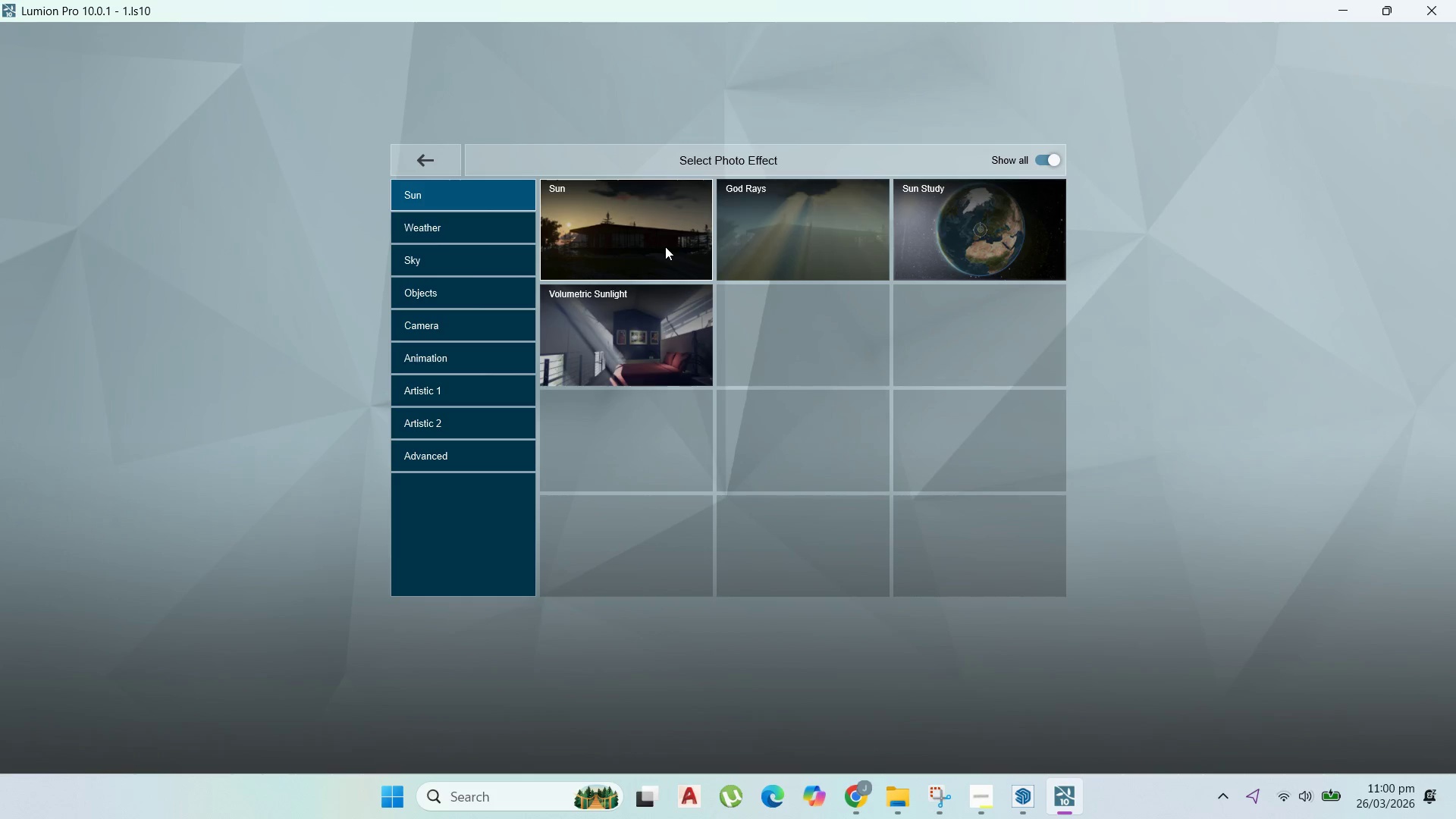 
left_click([665, 246])
 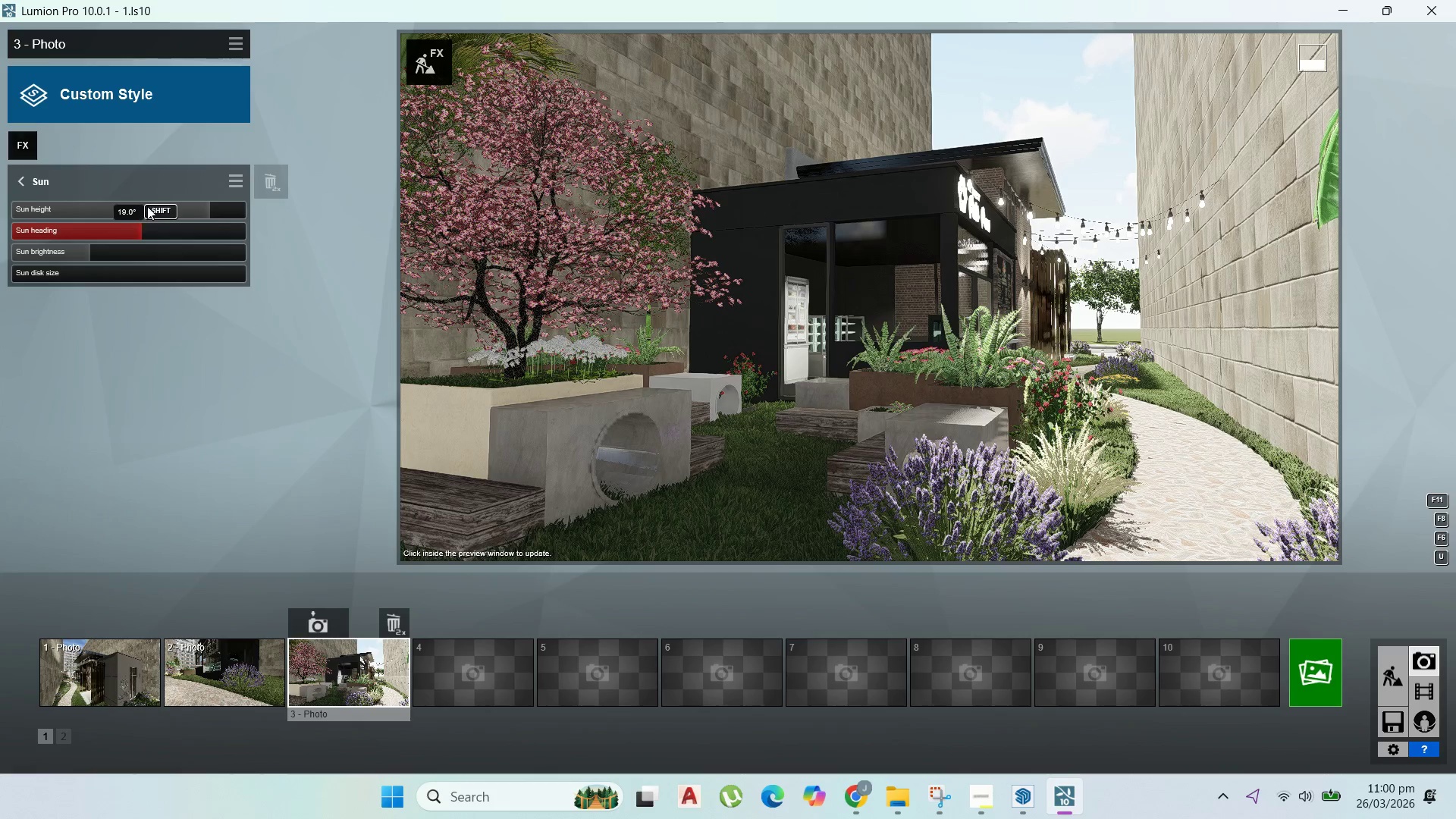 
left_click_drag(start_coordinate=[182, 204], to_coordinate=[173, 203])
 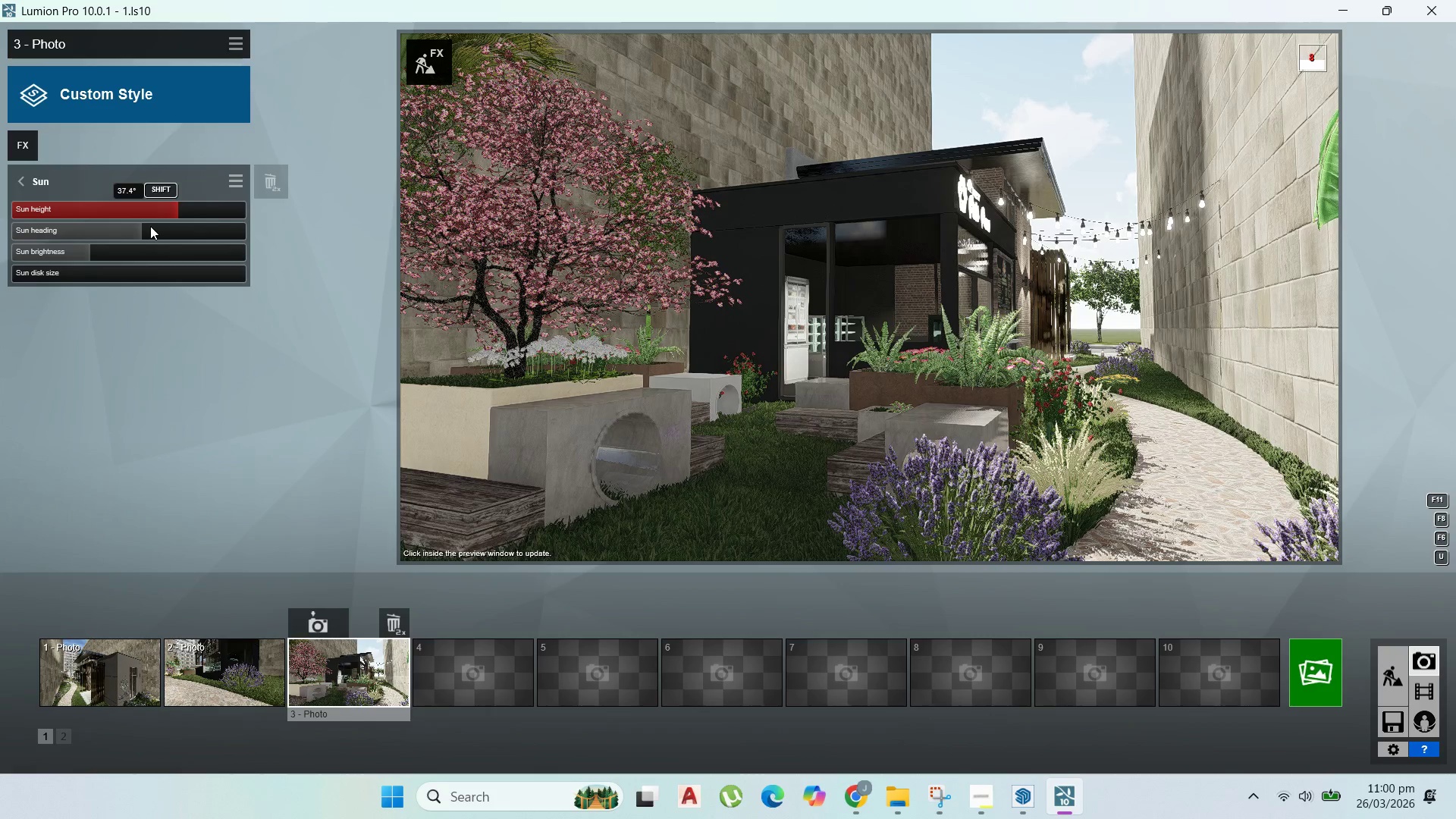 
left_click_drag(start_coordinate=[150, 226], to_coordinate=[214, 232])
 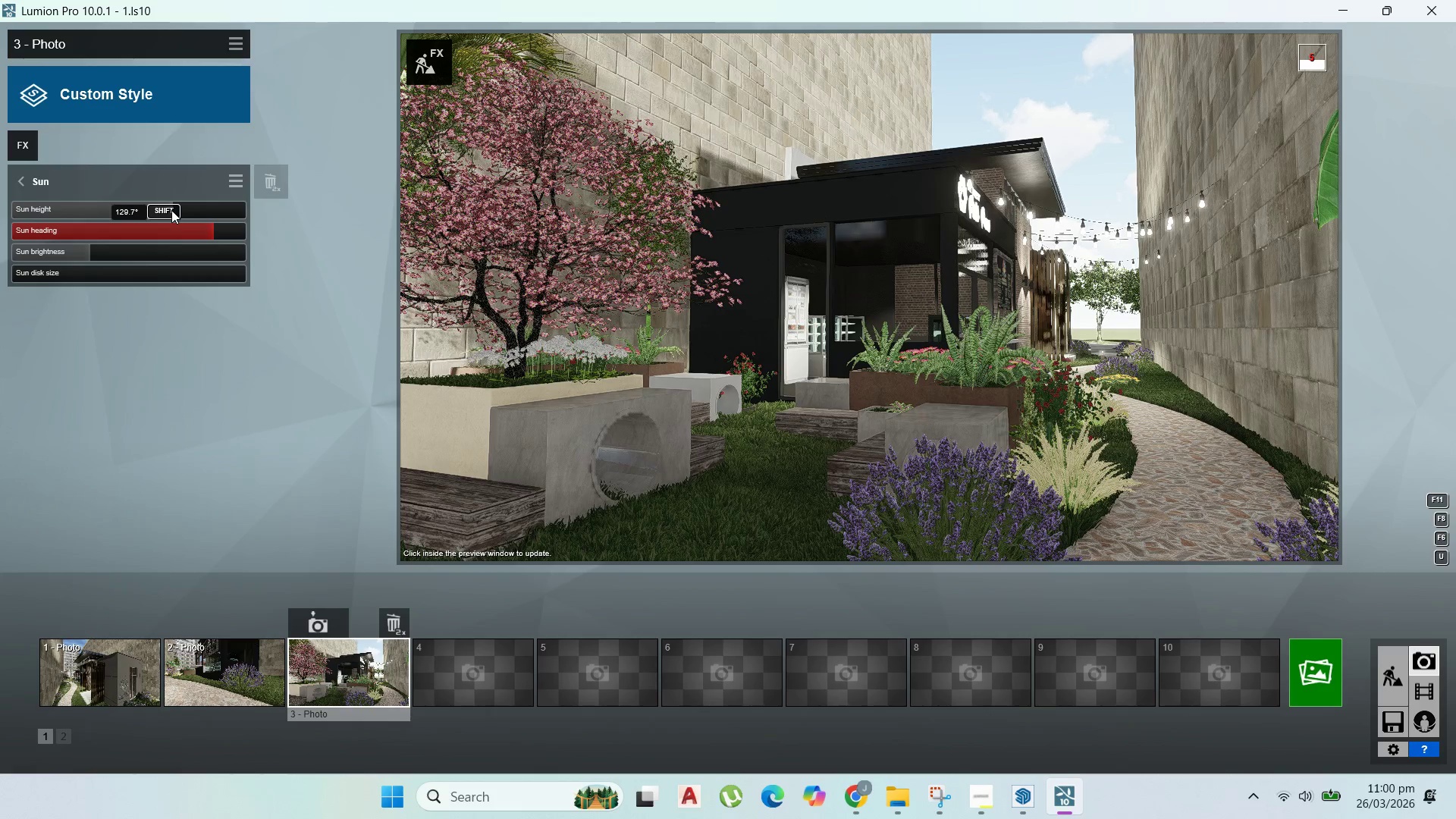 
left_click_drag(start_coordinate=[171, 210], to_coordinate=[187, 210])
 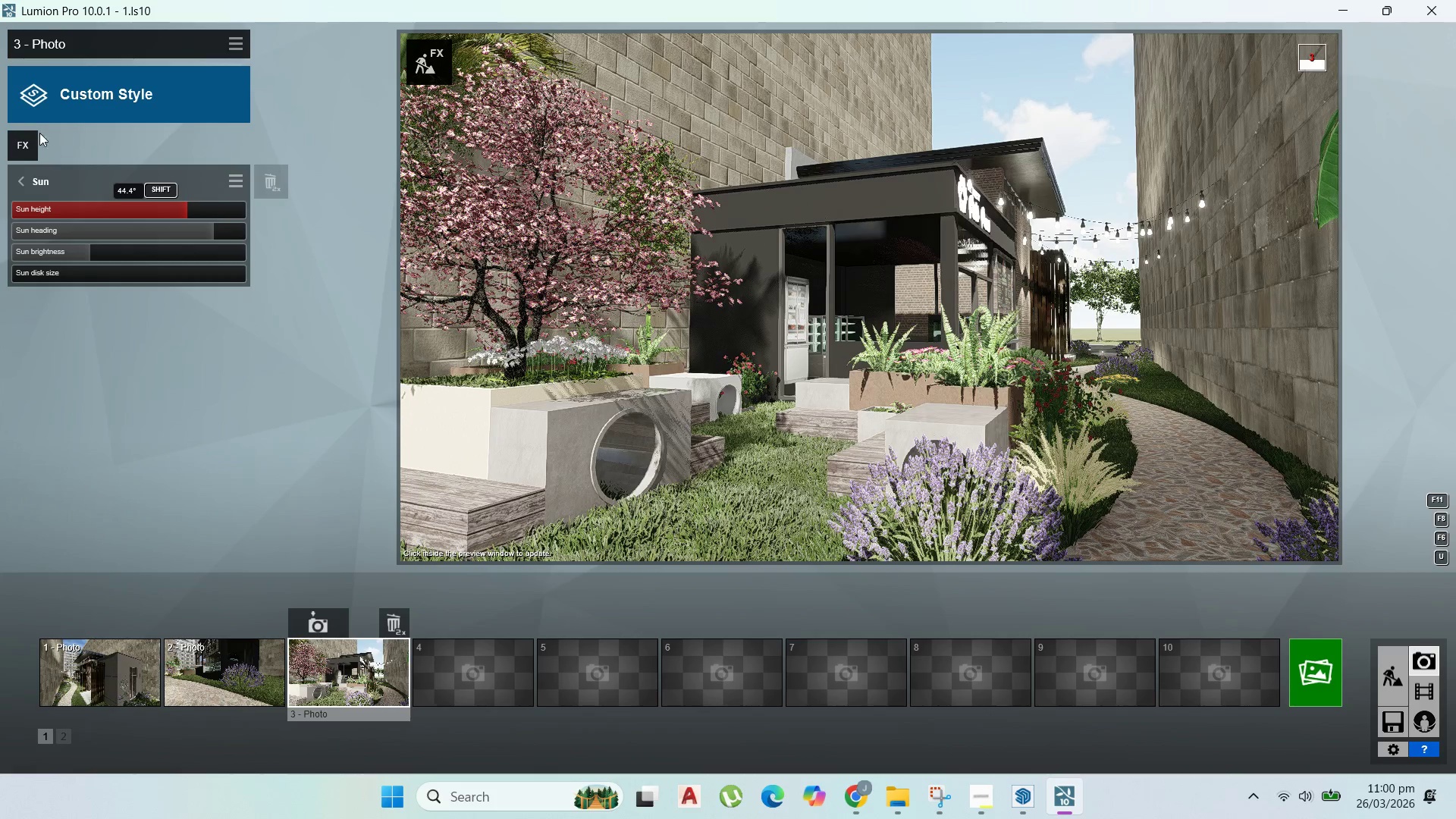 
left_click([27, 173])
 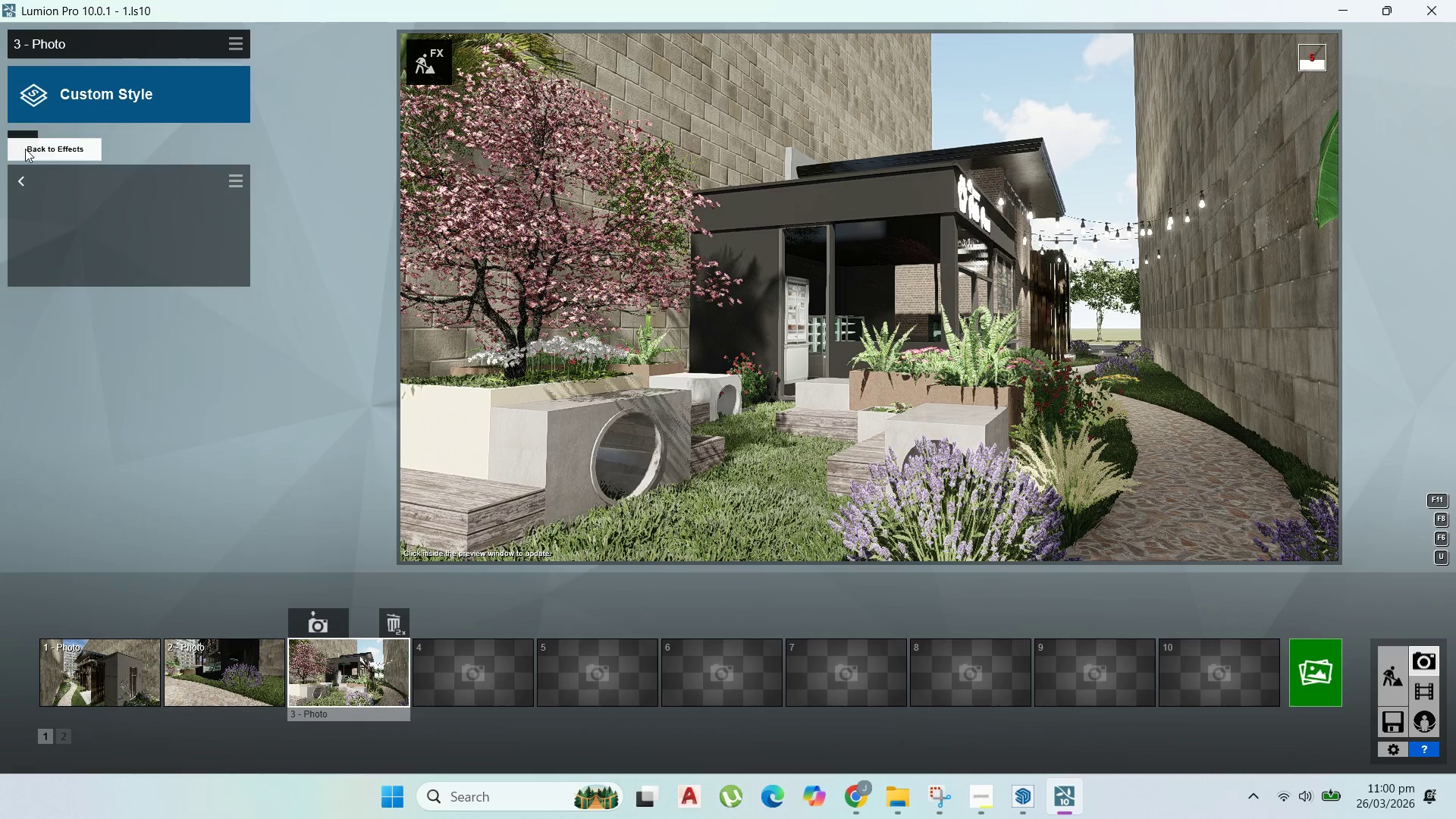 
left_click([25, 148])
 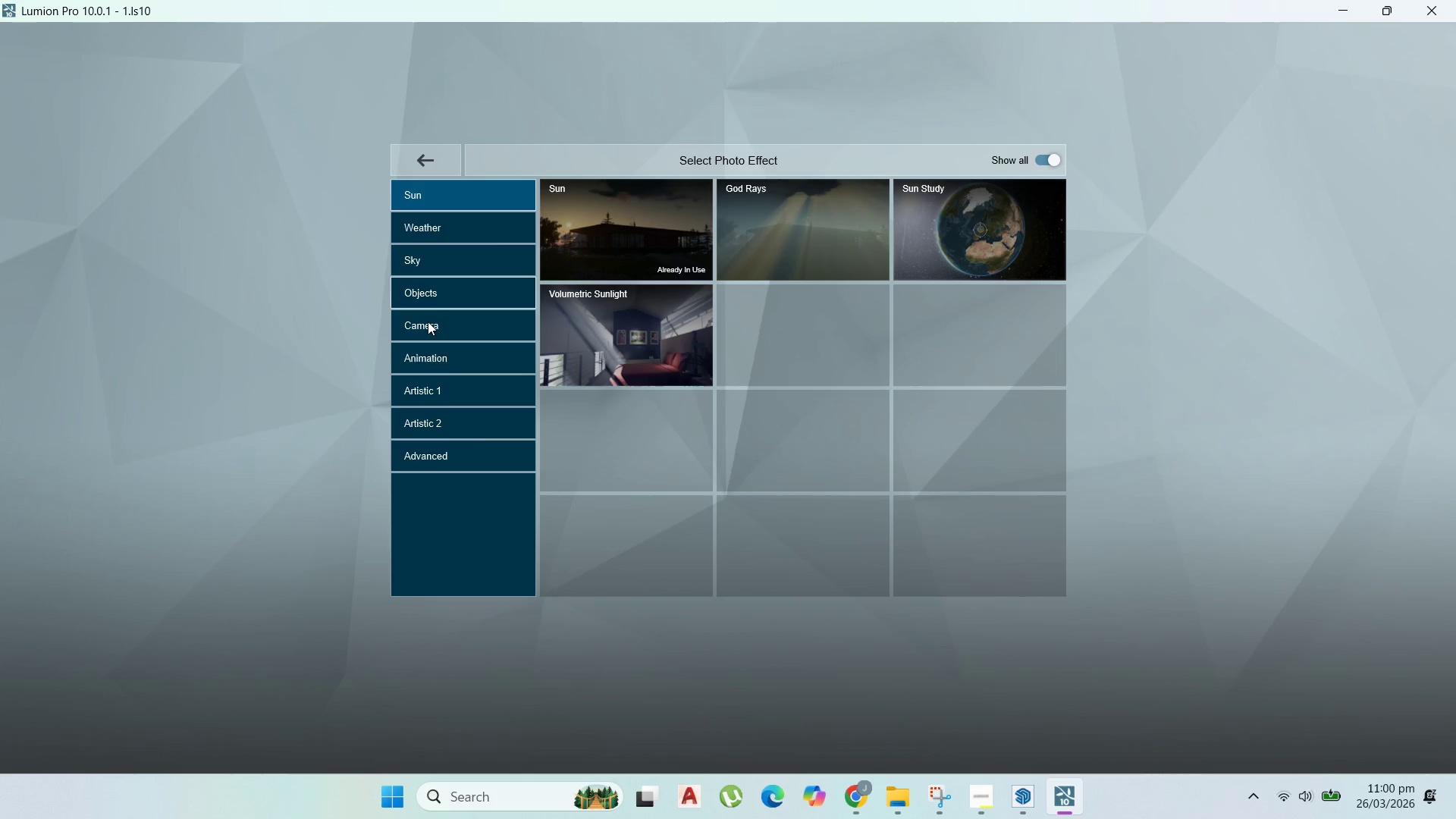 
left_click([472, 454])
 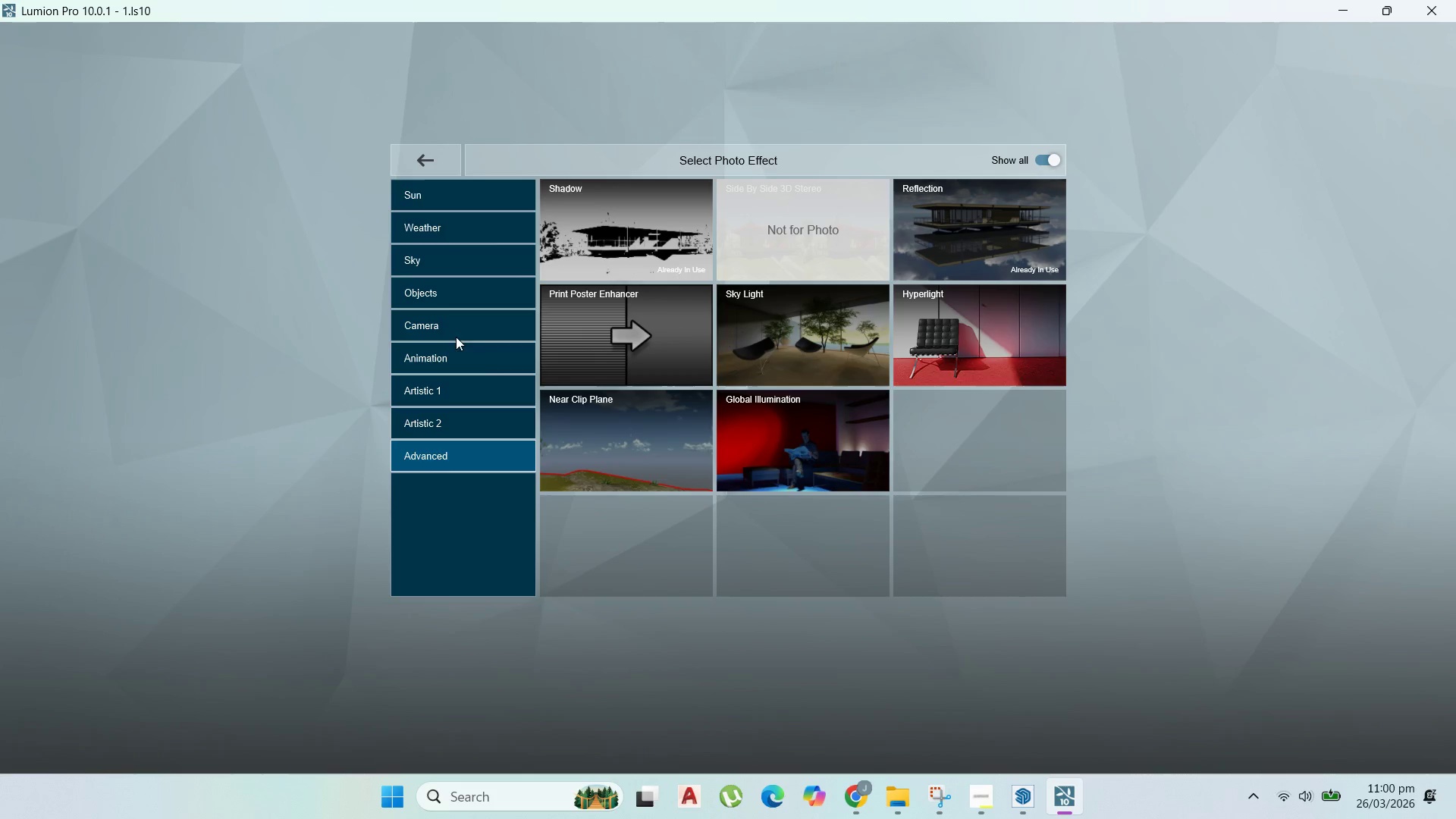 
left_click([451, 262])
 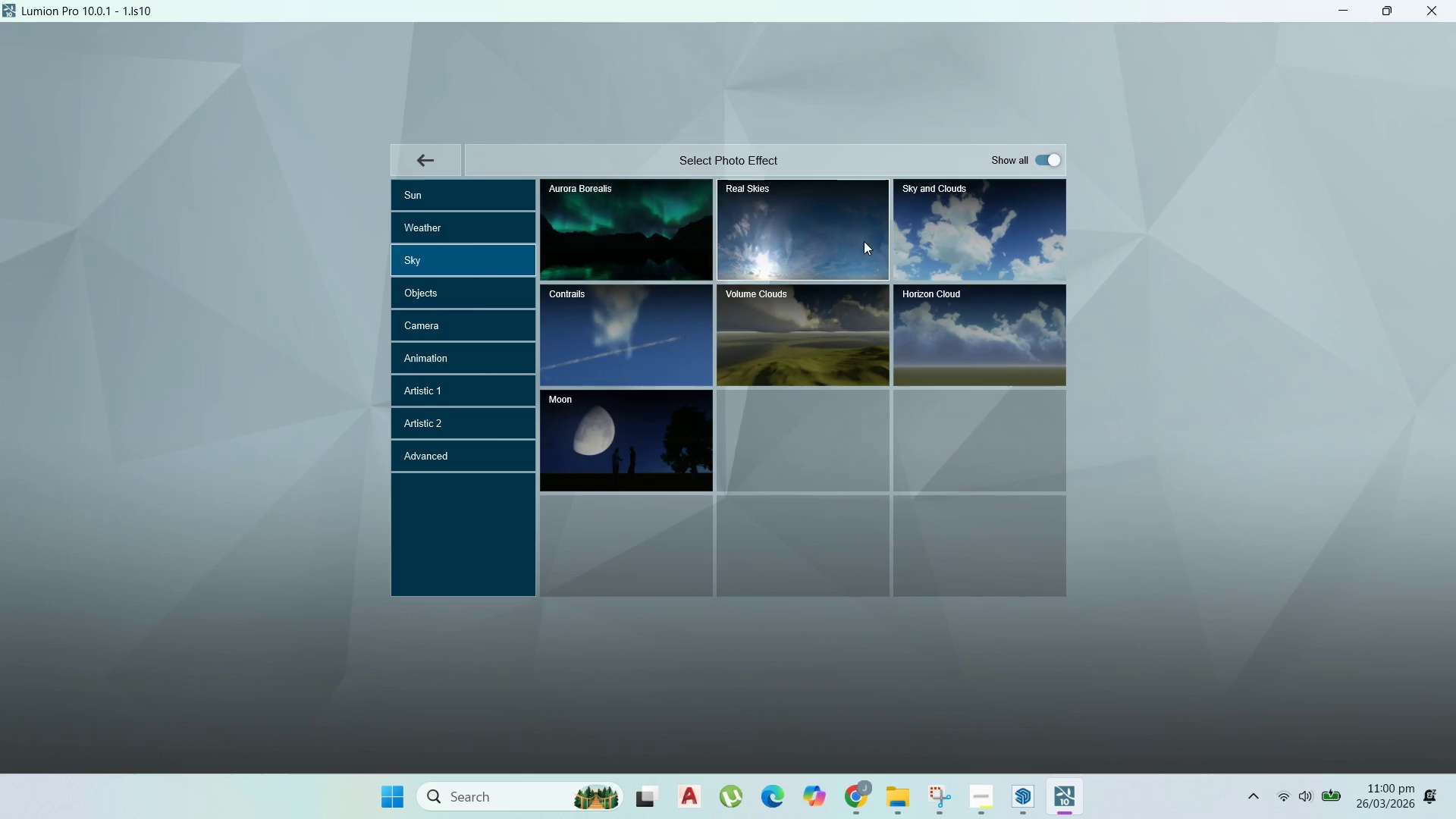 
left_click([911, 241])
 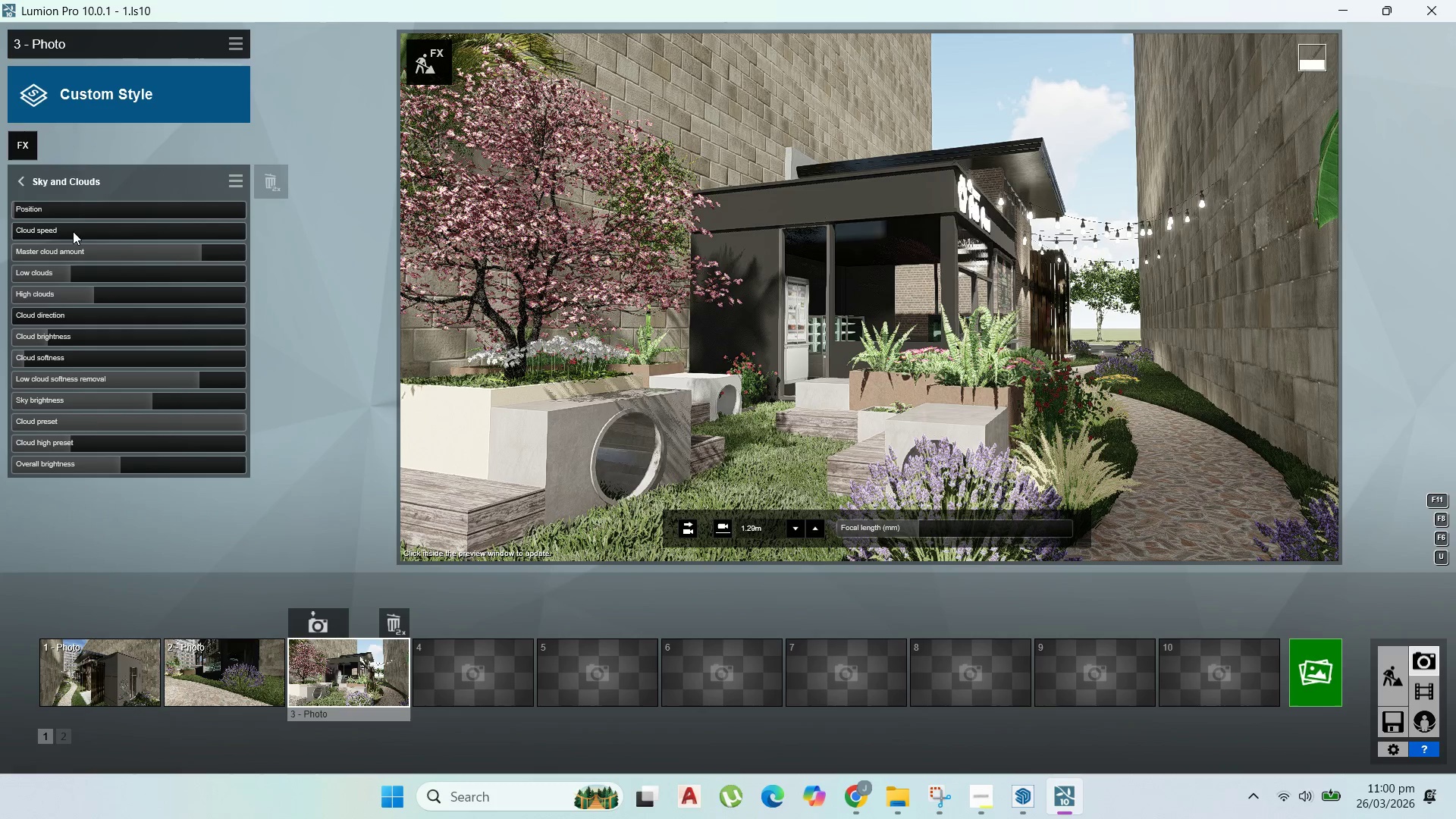 
left_click_drag(start_coordinate=[45, 212], to_coordinate=[84, 212])
 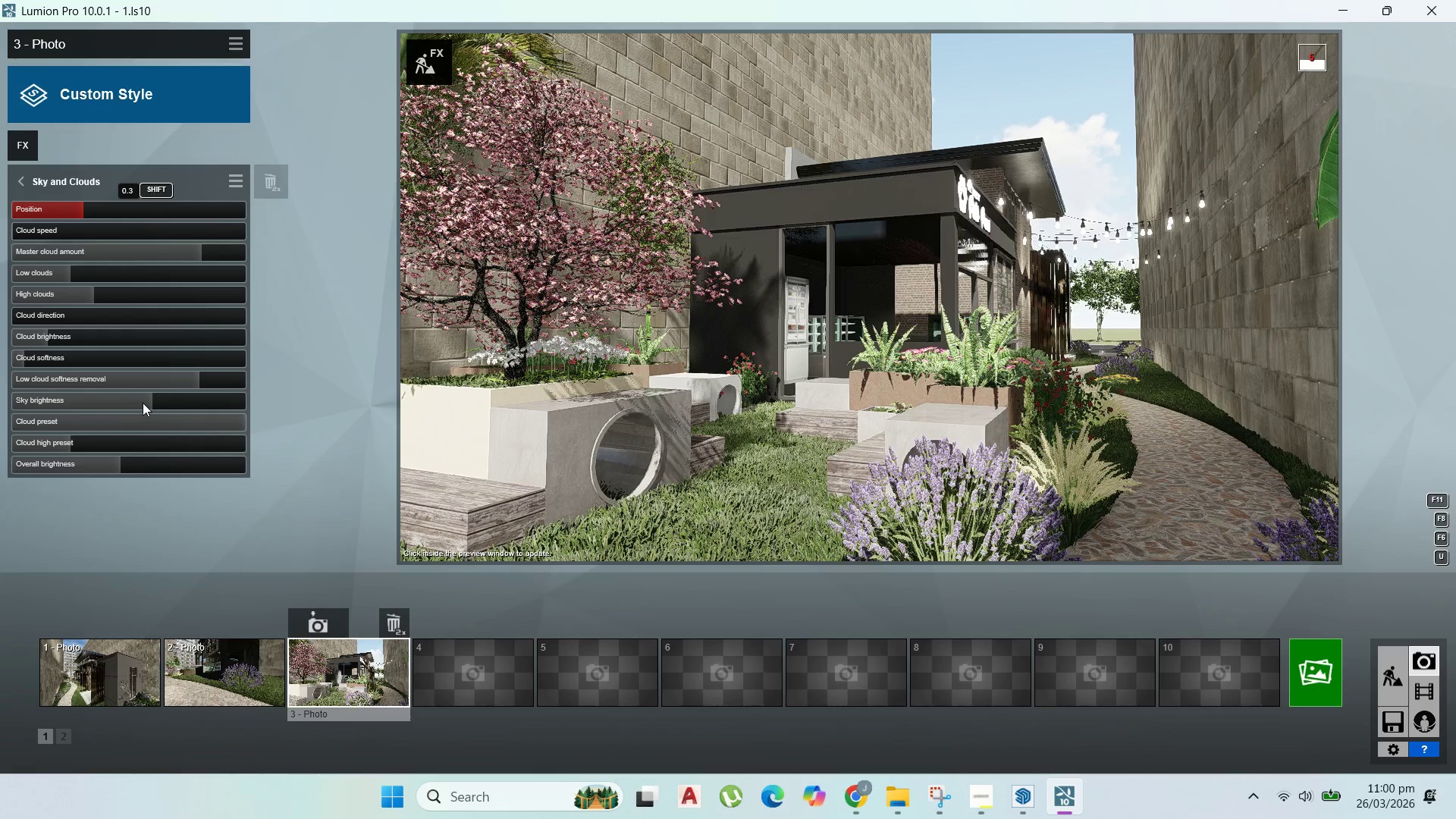 
left_click_drag(start_coordinate=[141, 400], to_coordinate=[105, 402])
 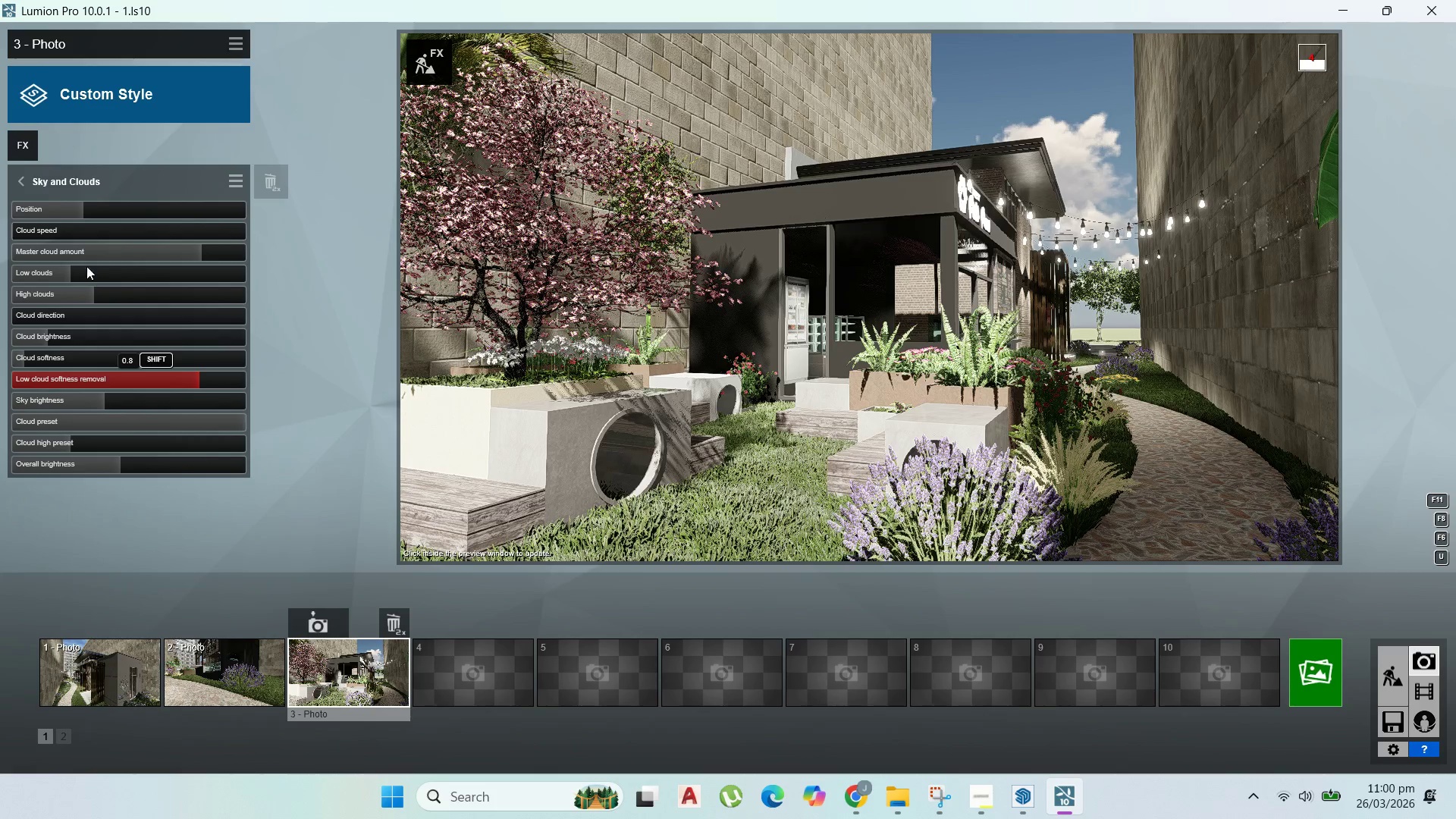 
left_click_drag(start_coordinate=[81, 273], to_coordinate=[90, 273])
 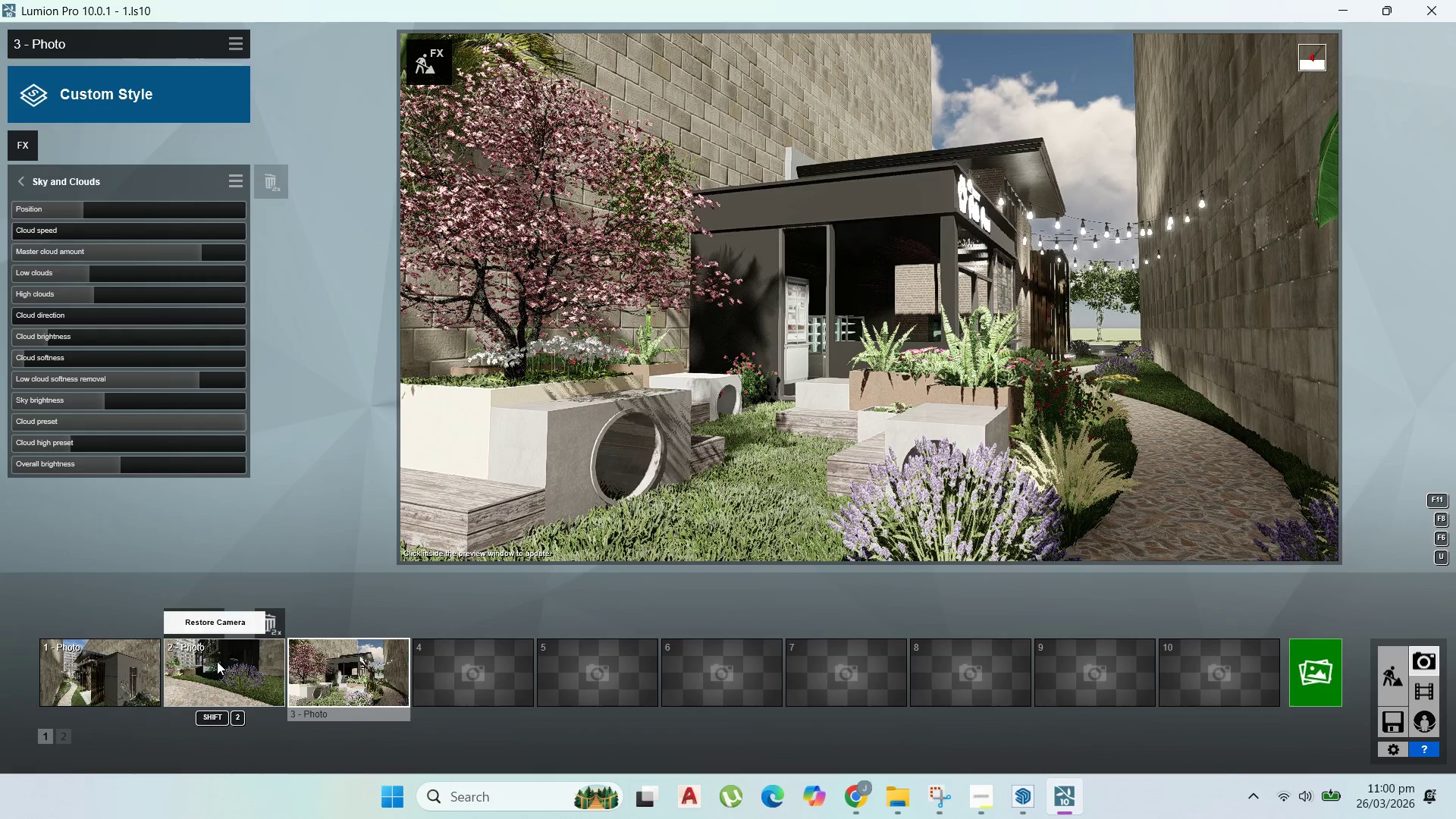 
wait(7.38)
 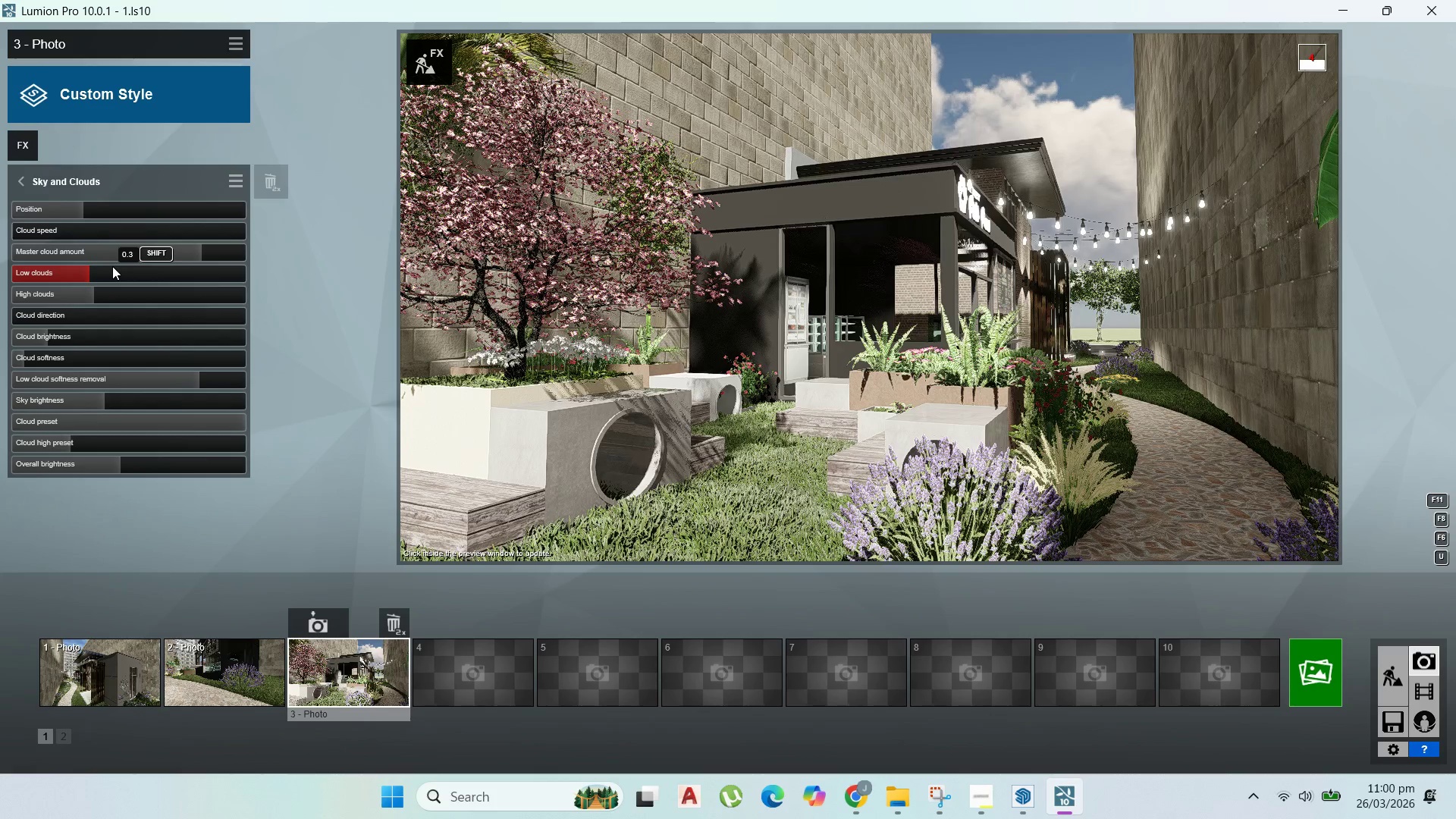 
double_click([207, 694])
 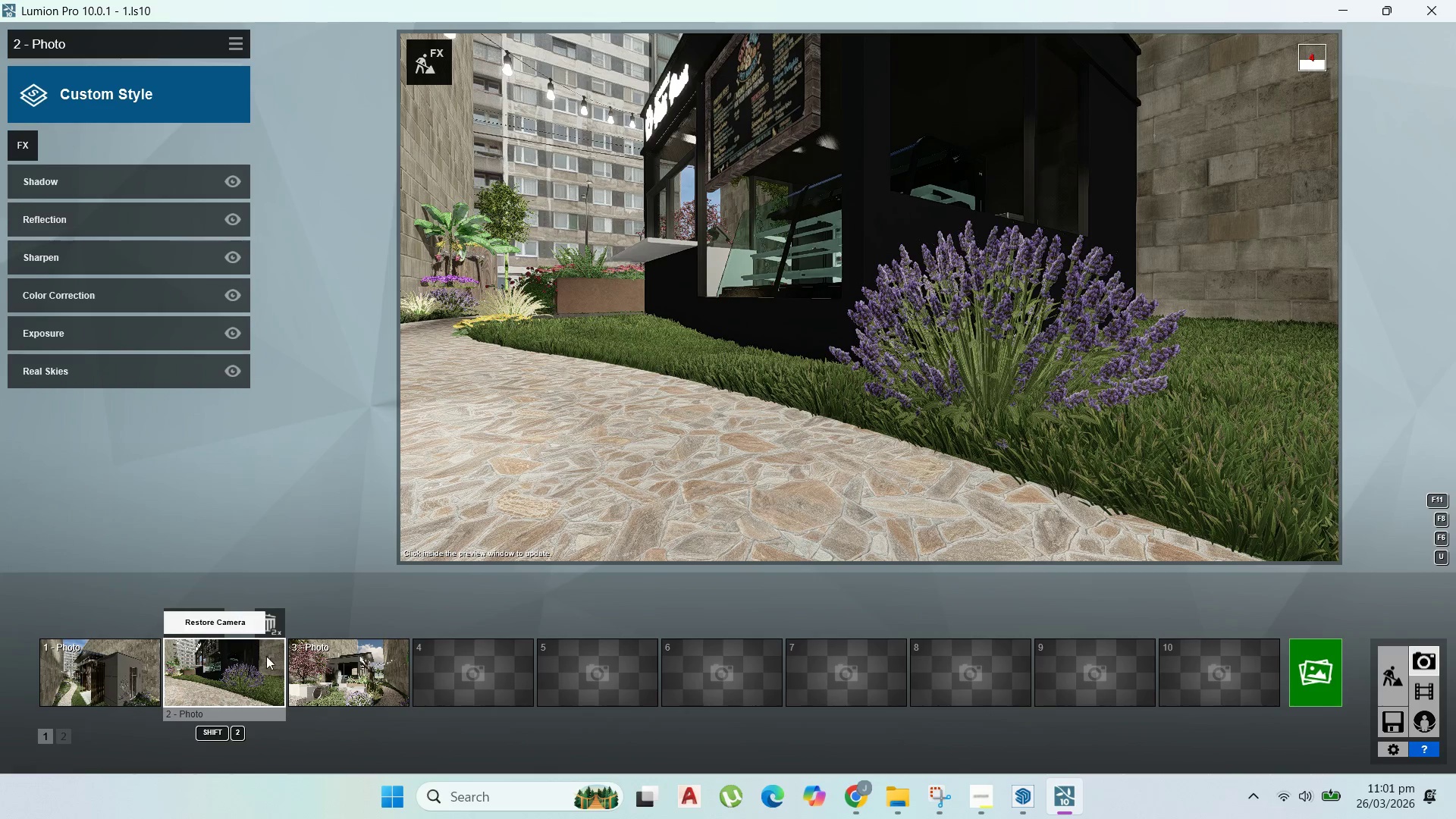 
double_click([327, 668])
 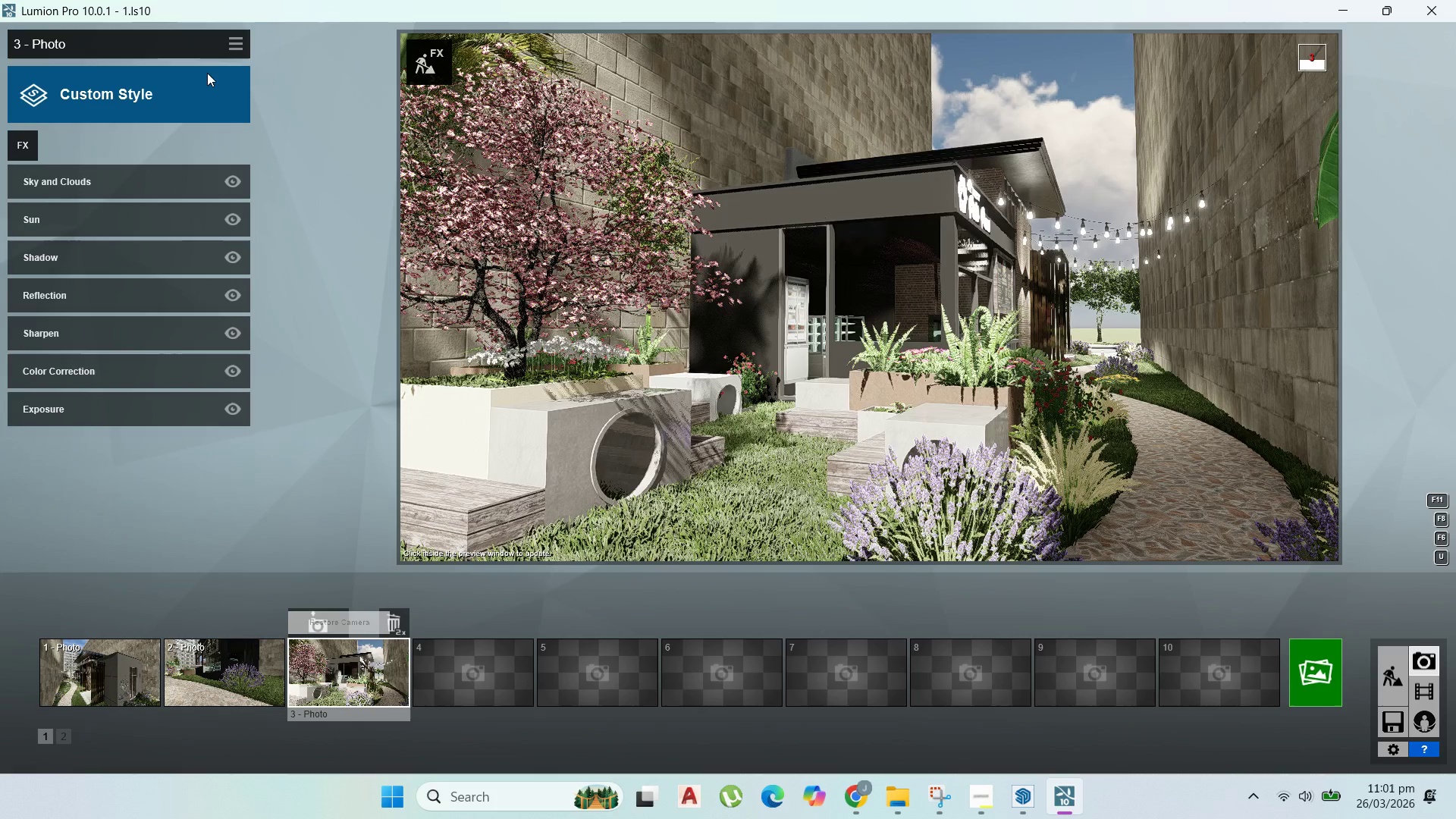 
left_click([240, 48])
 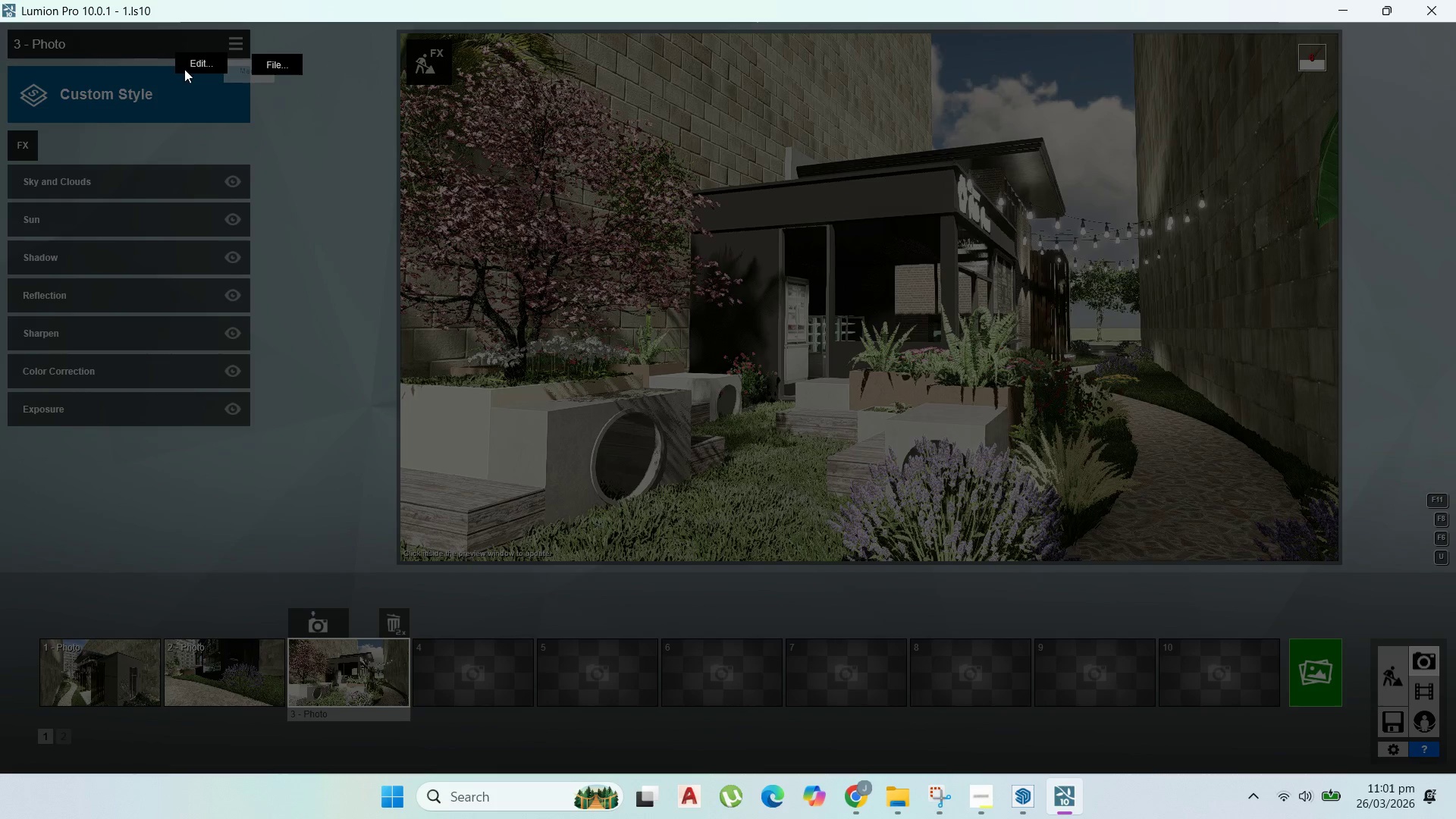 
left_click([198, 64])
 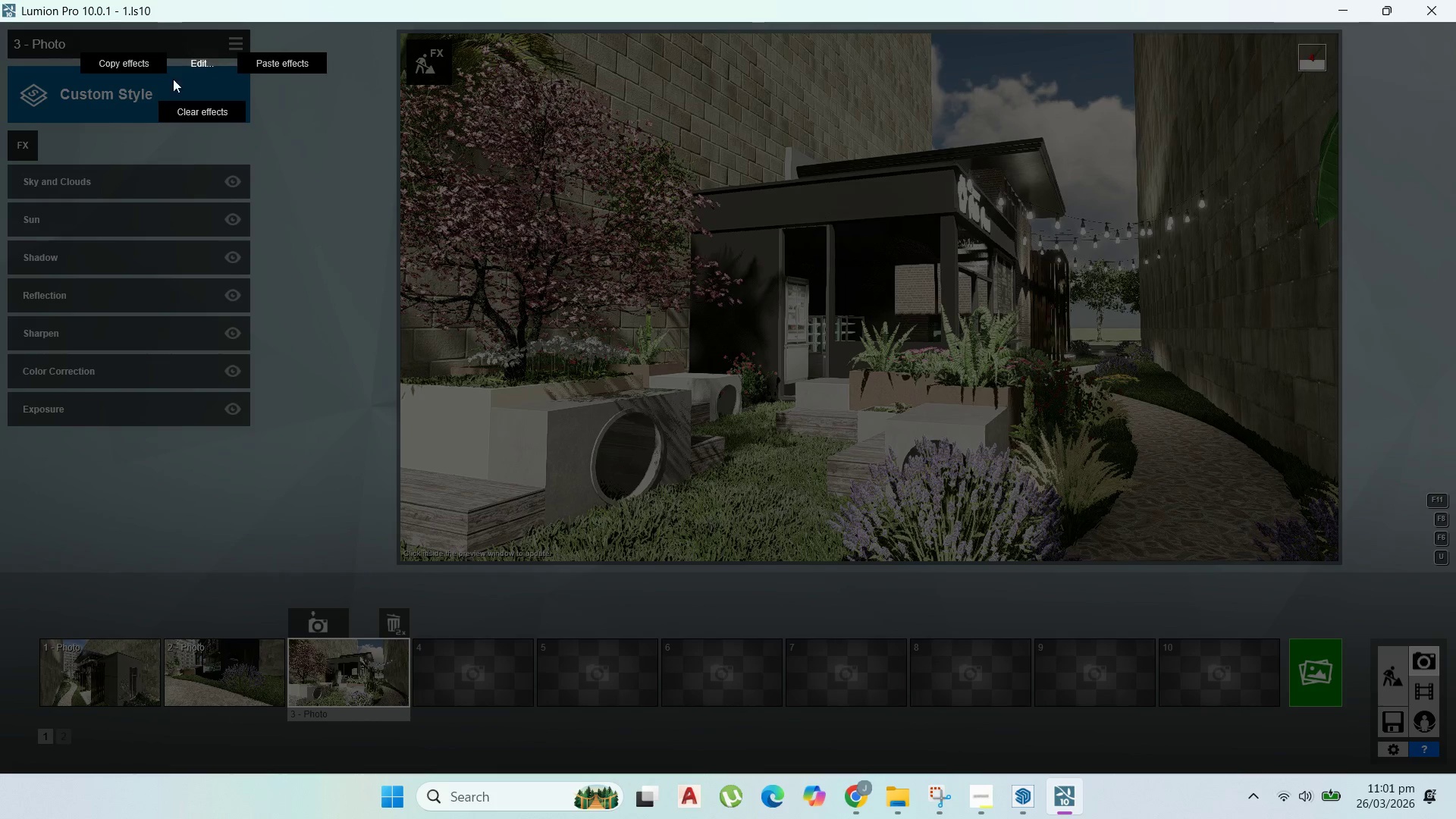 
left_click([119, 59])
 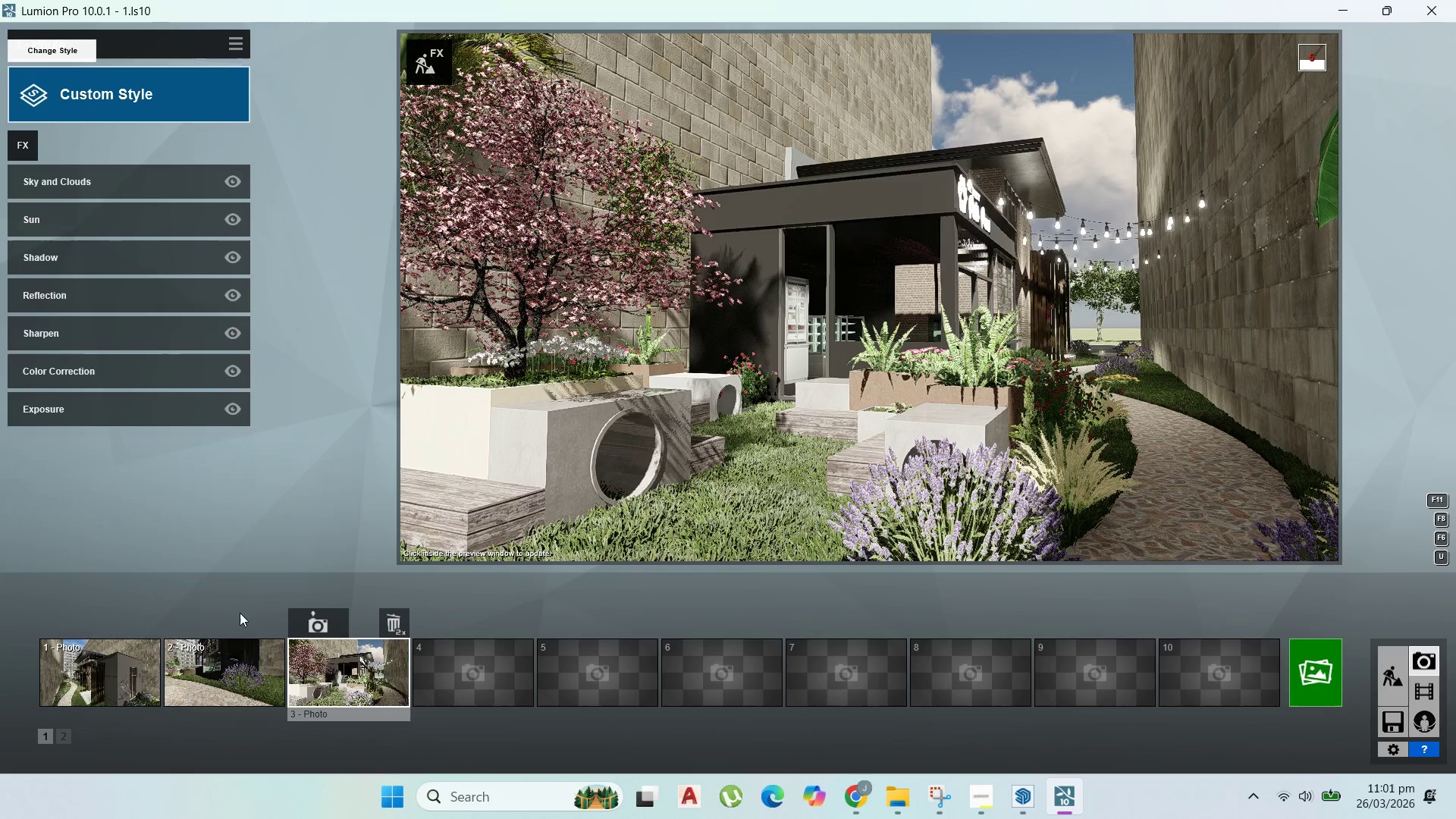 
double_click([240, 664])
 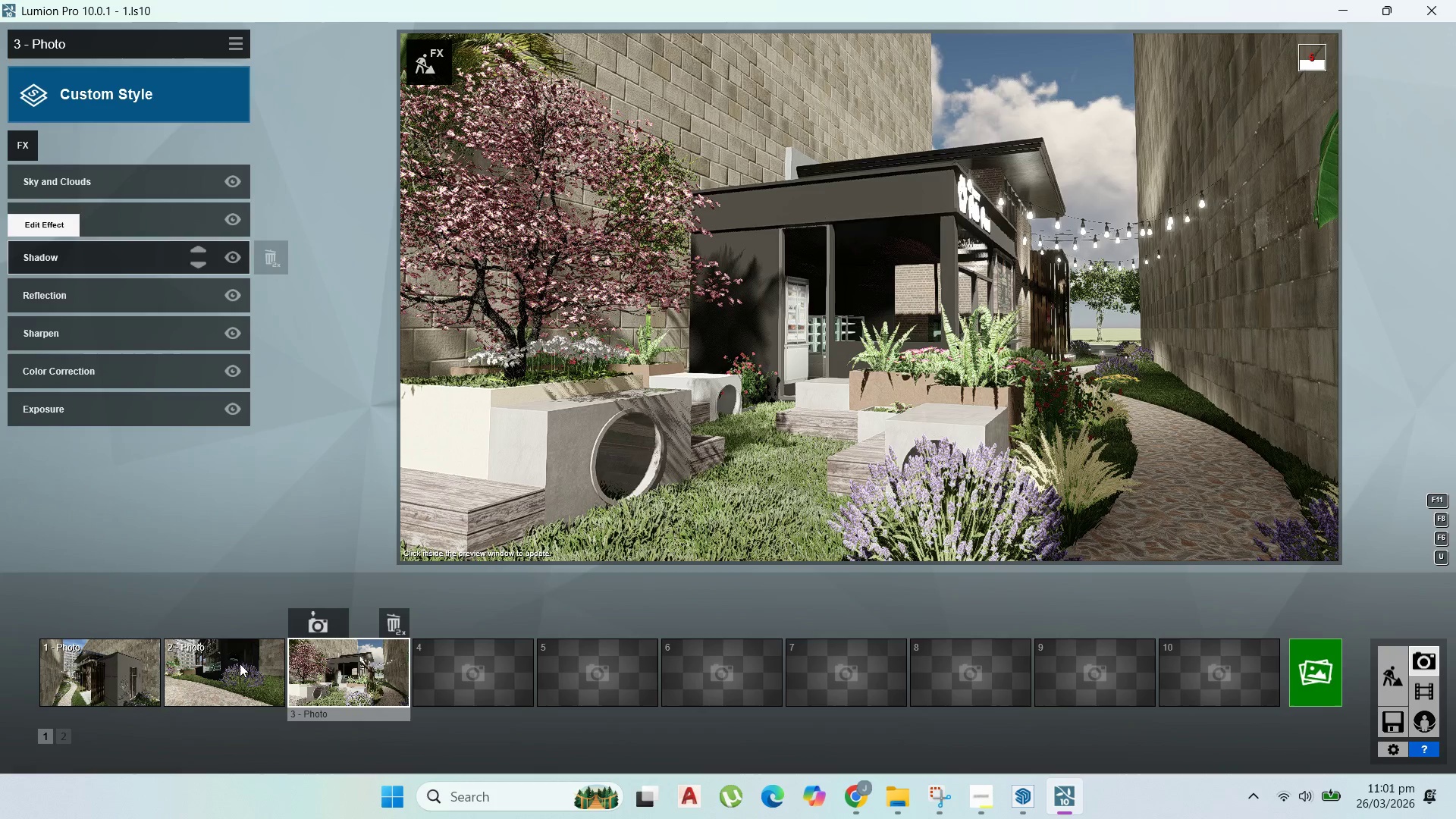 
triple_click([240, 664])
 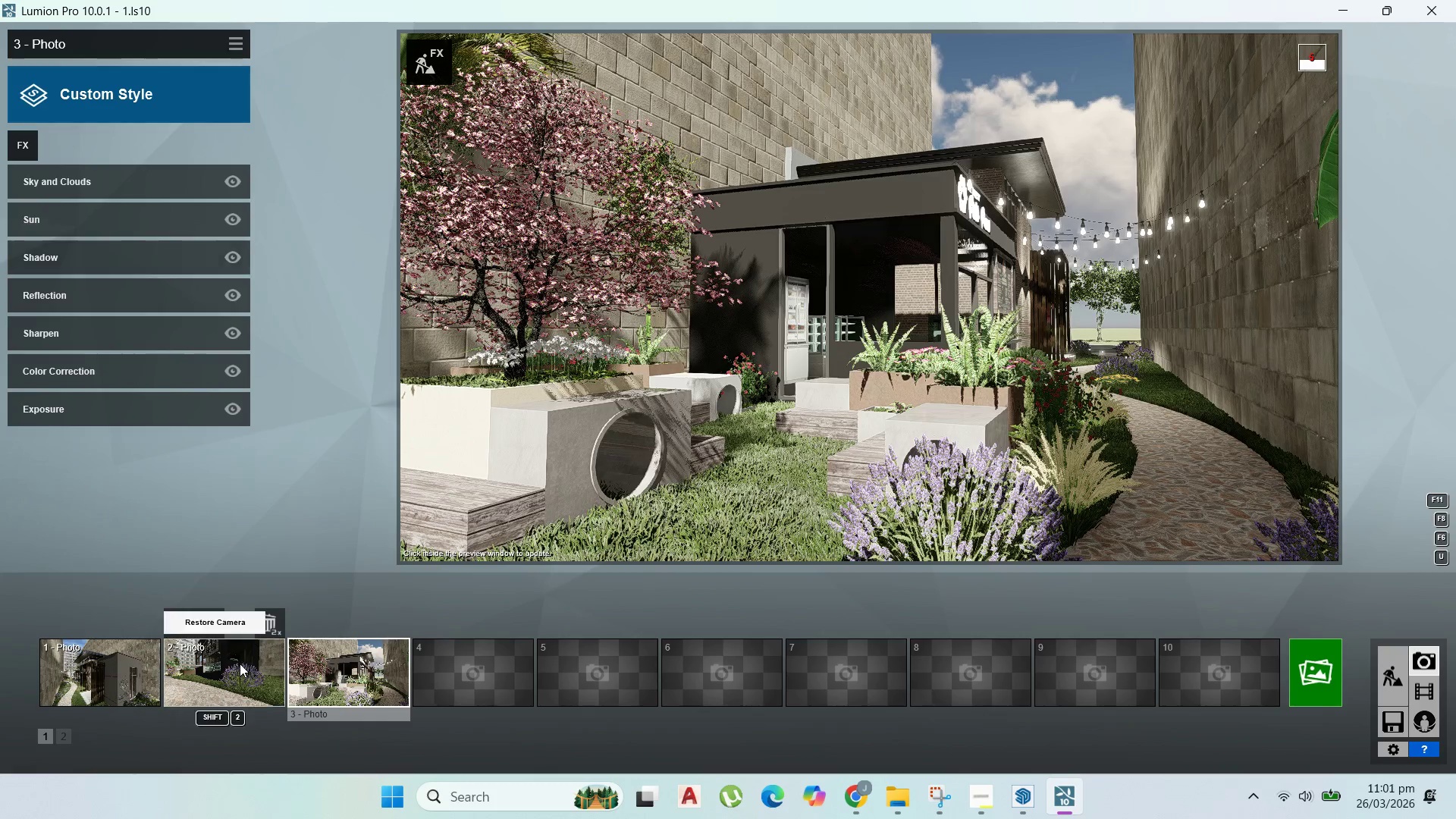 
triple_click([240, 664])
 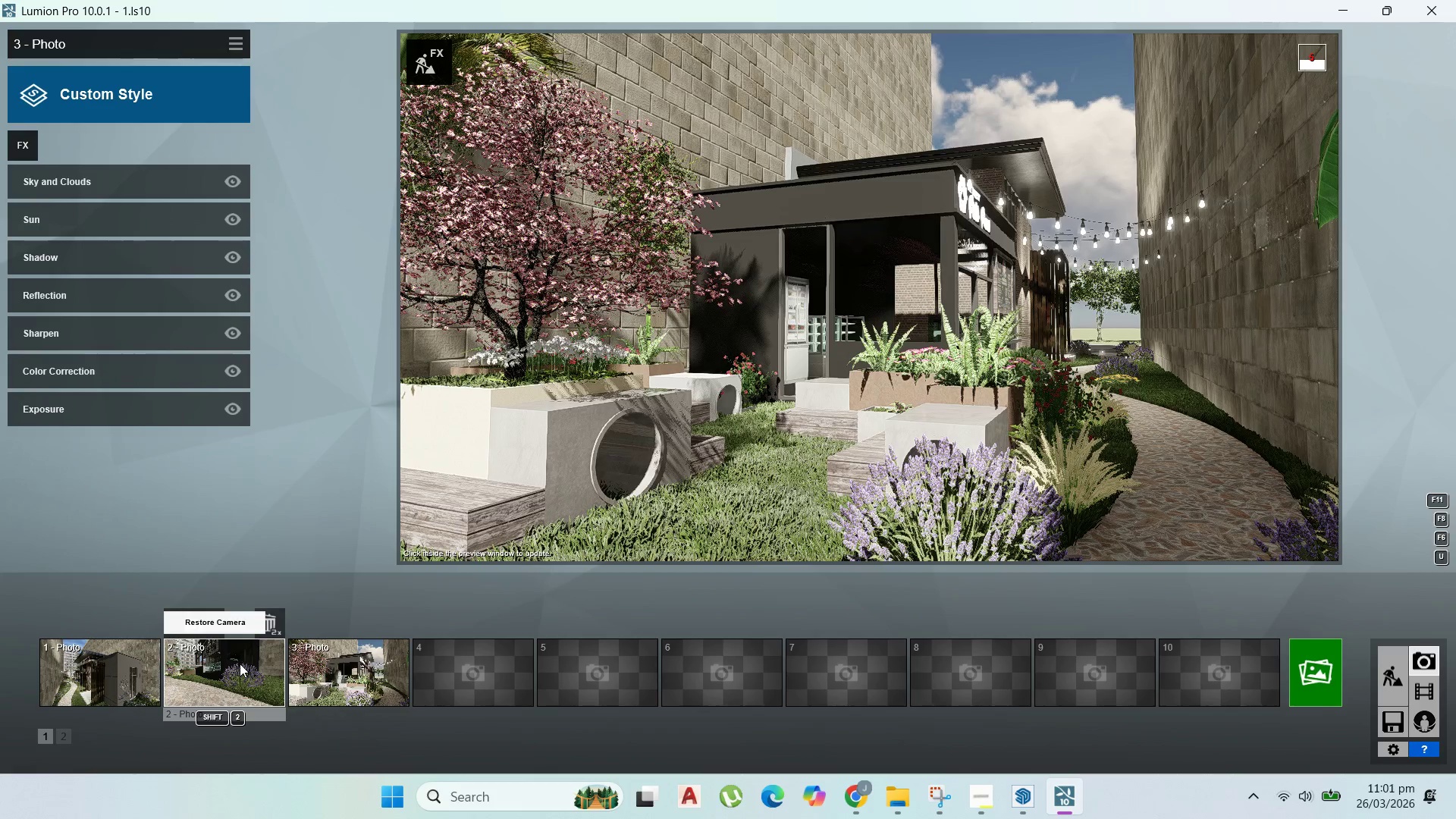 
triple_click([240, 664])
 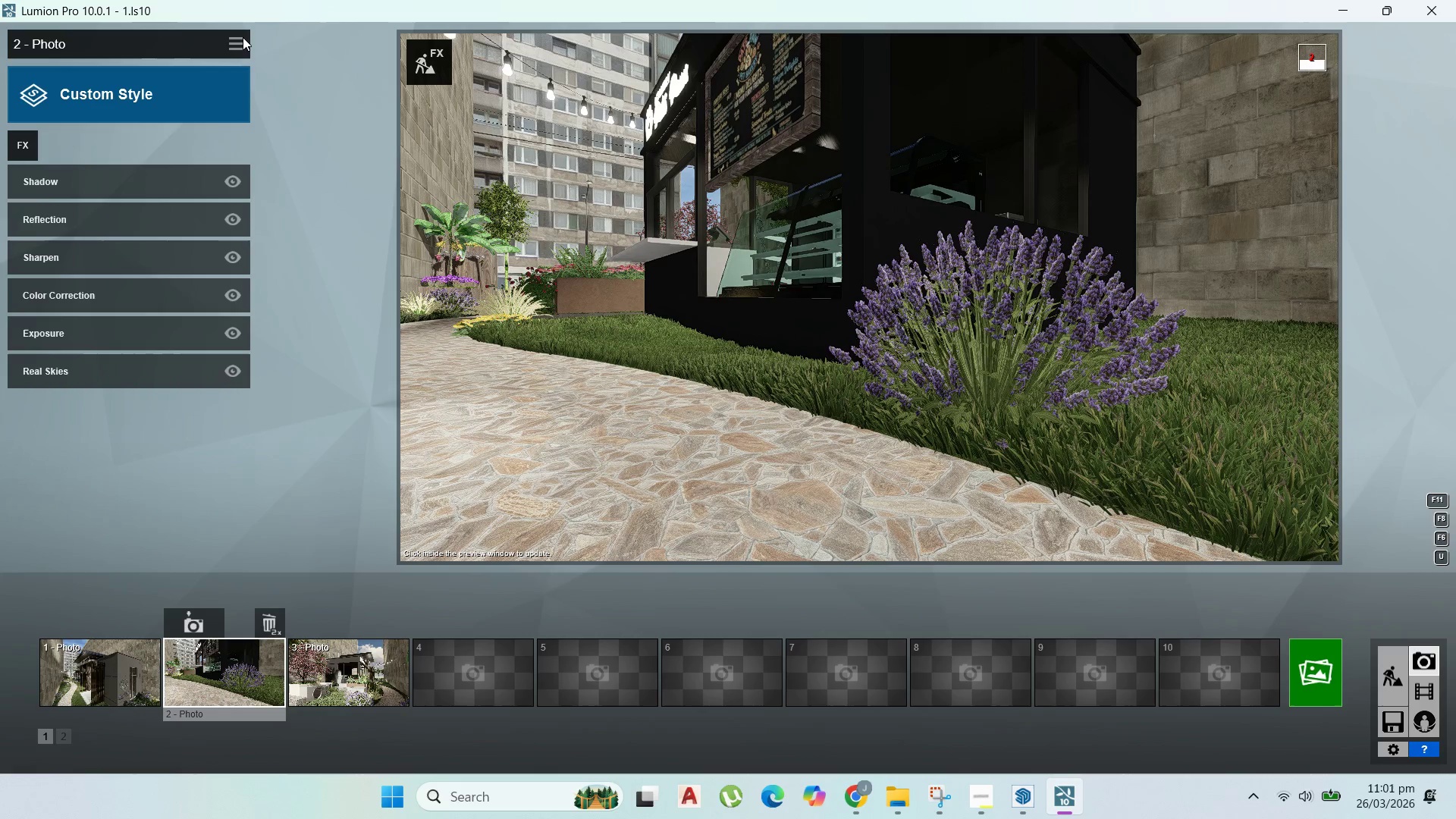 
left_click([240, 46])
 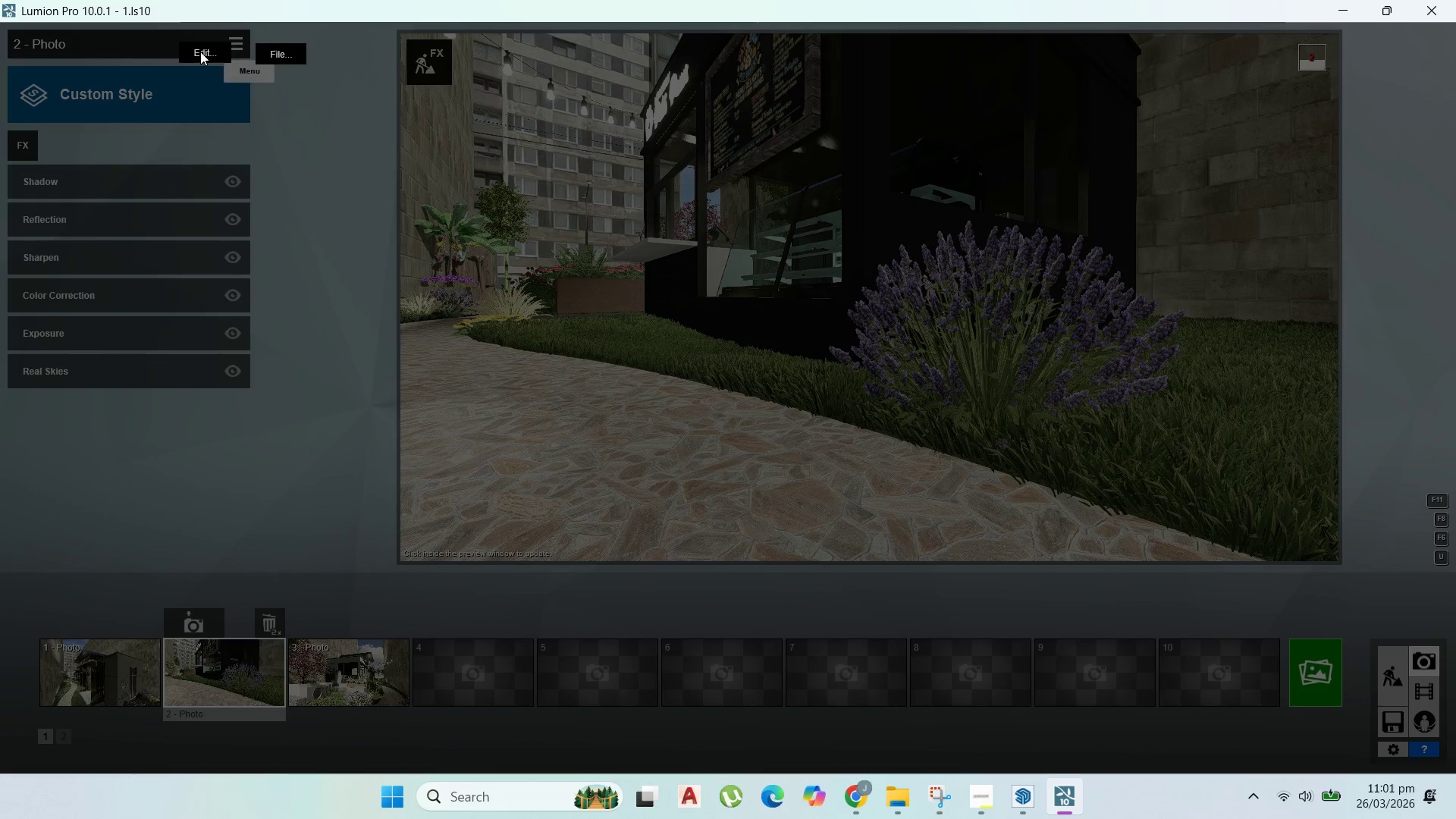 
left_click([200, 52])
 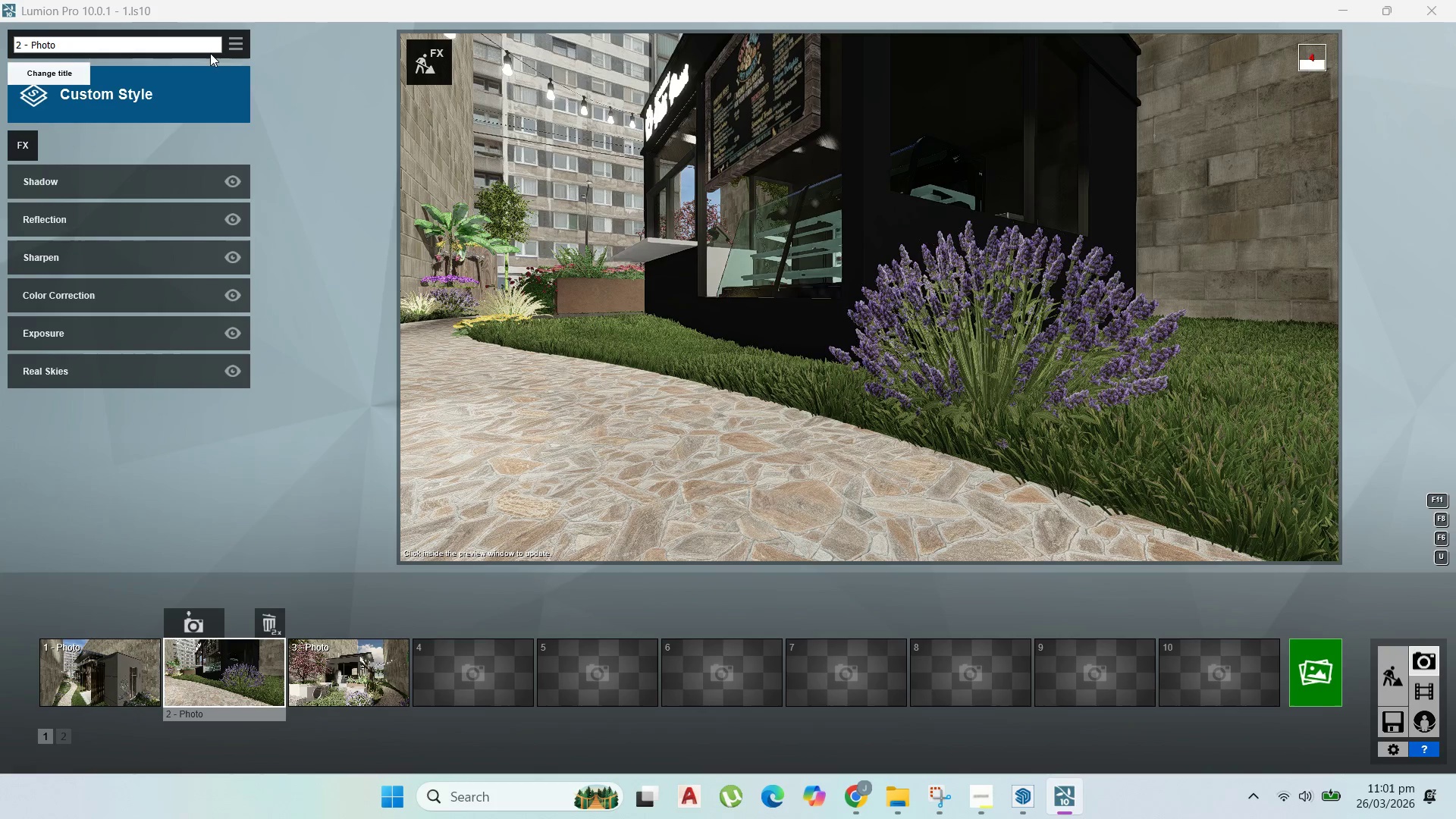 
left_click([235, 46])
 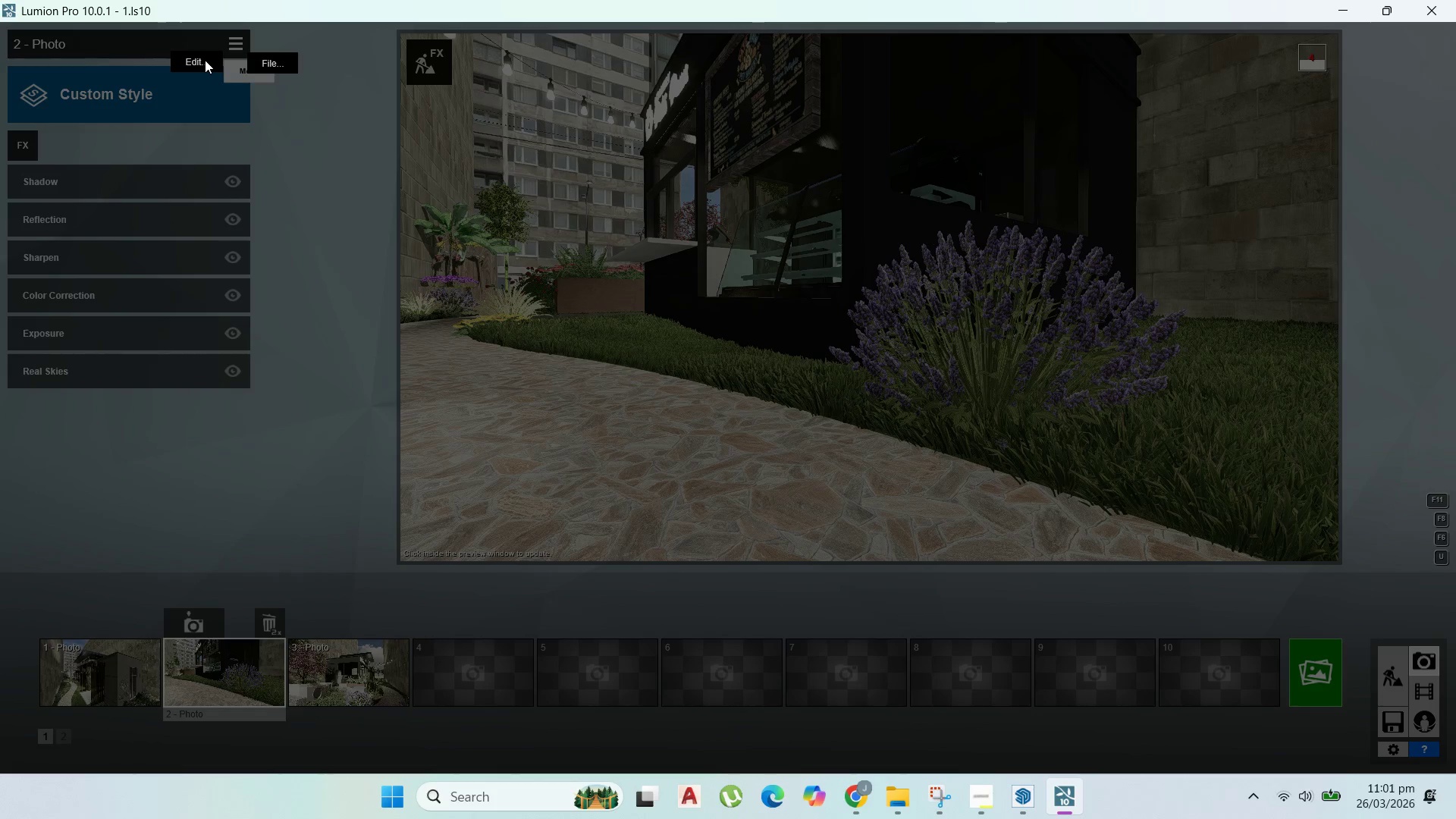 
left_click([197, 60])
 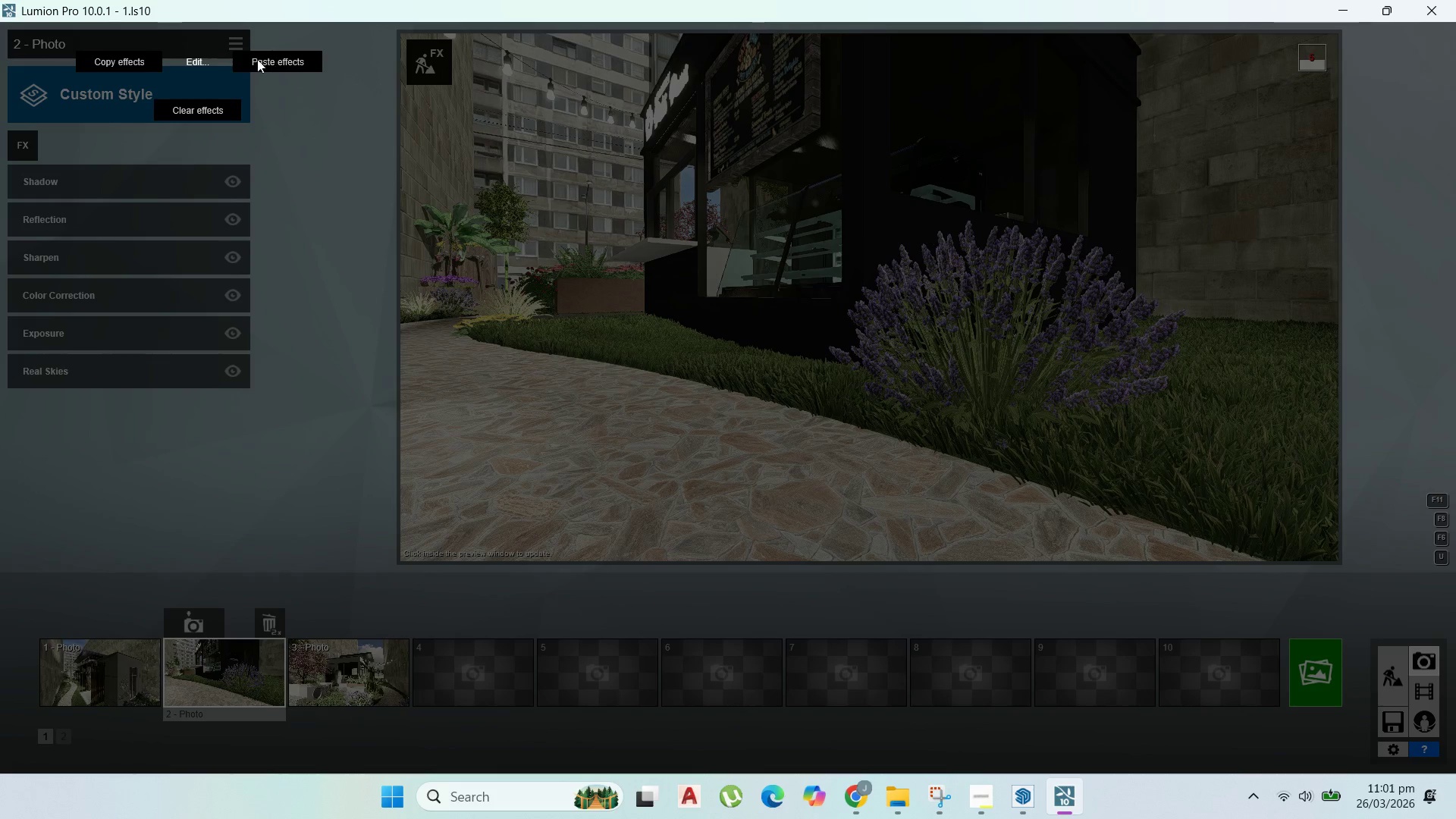 
left_click([279, 61])
 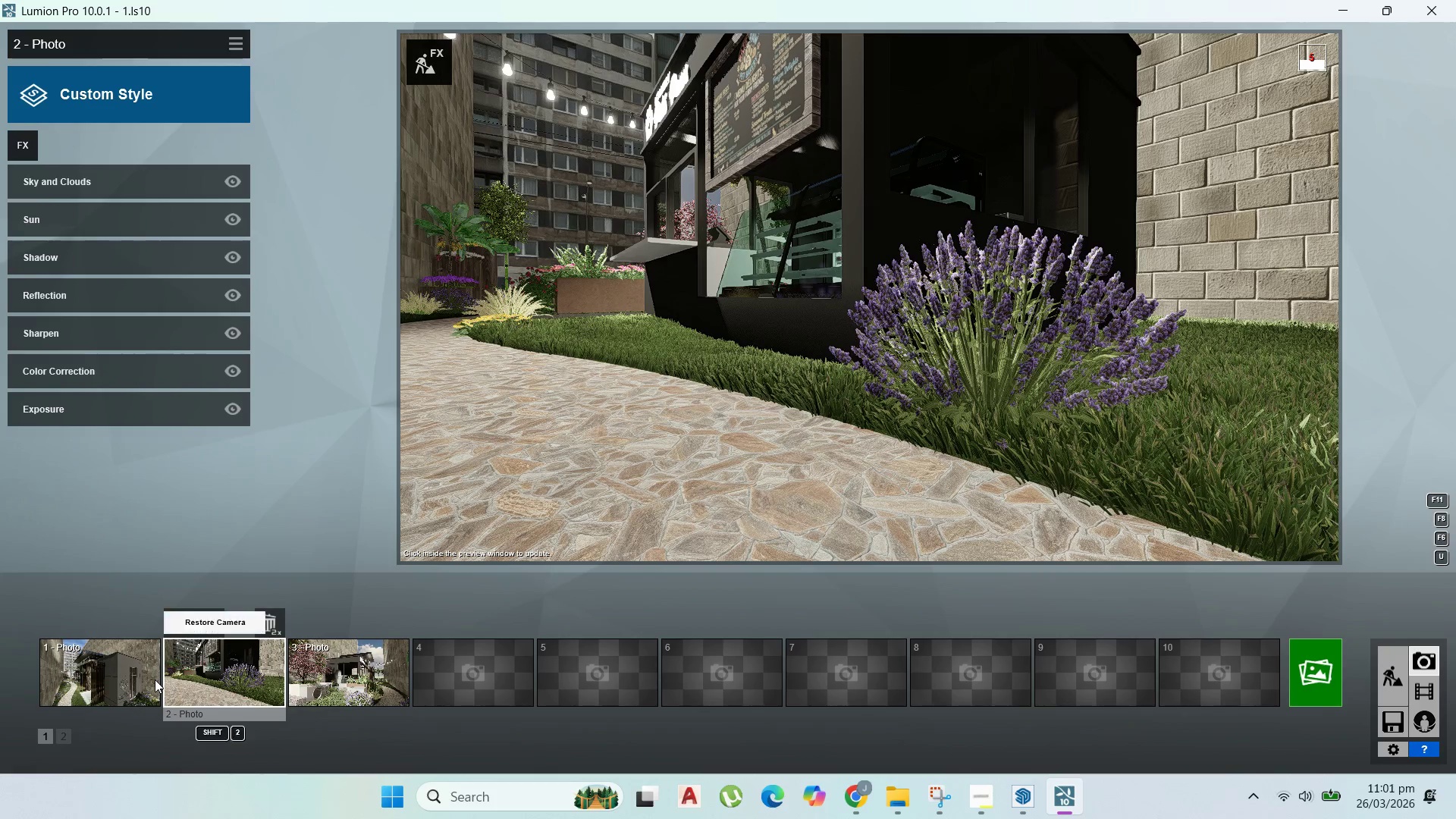 
wait(8.38)
 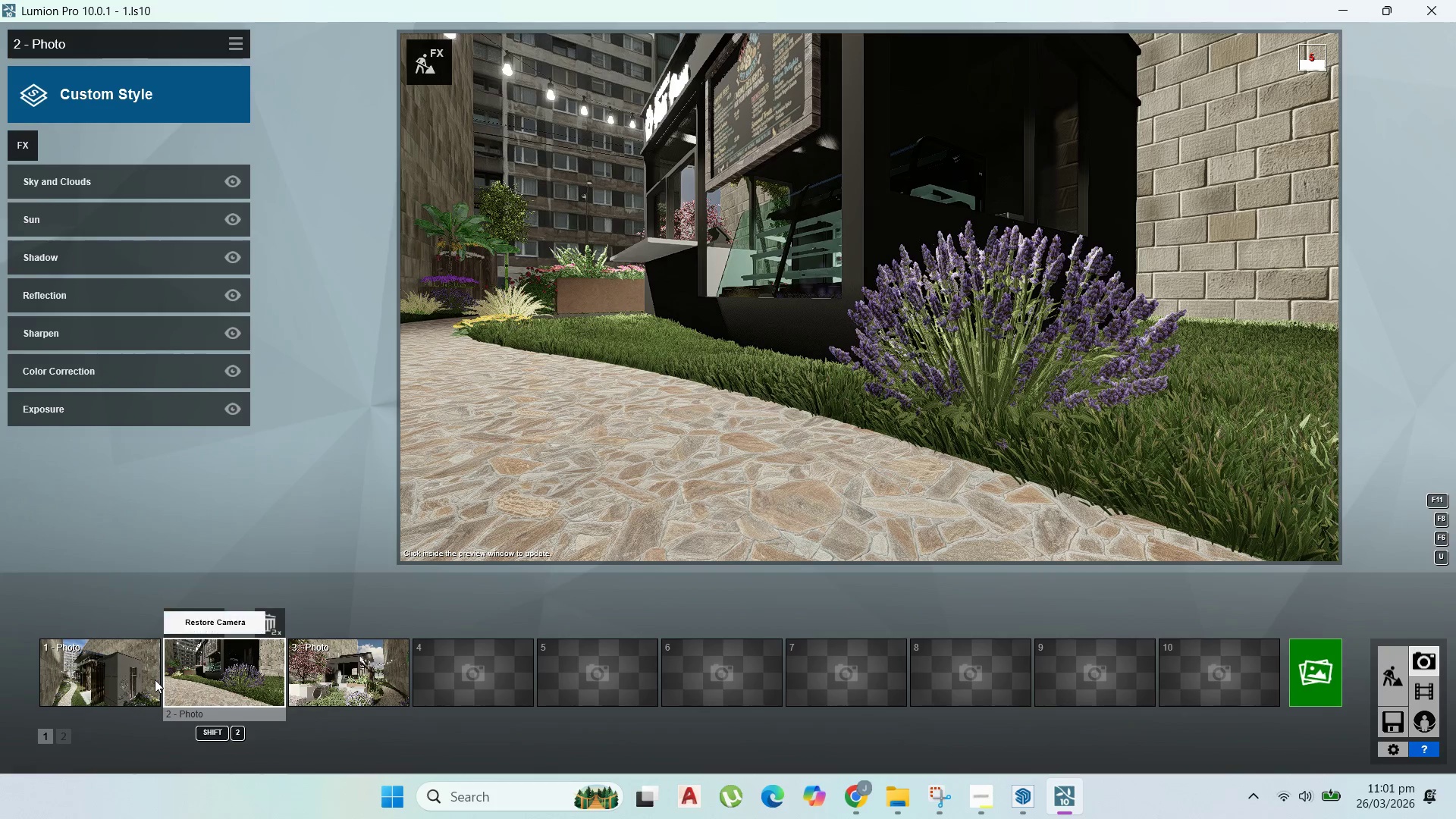 
double_click([372, 676])
 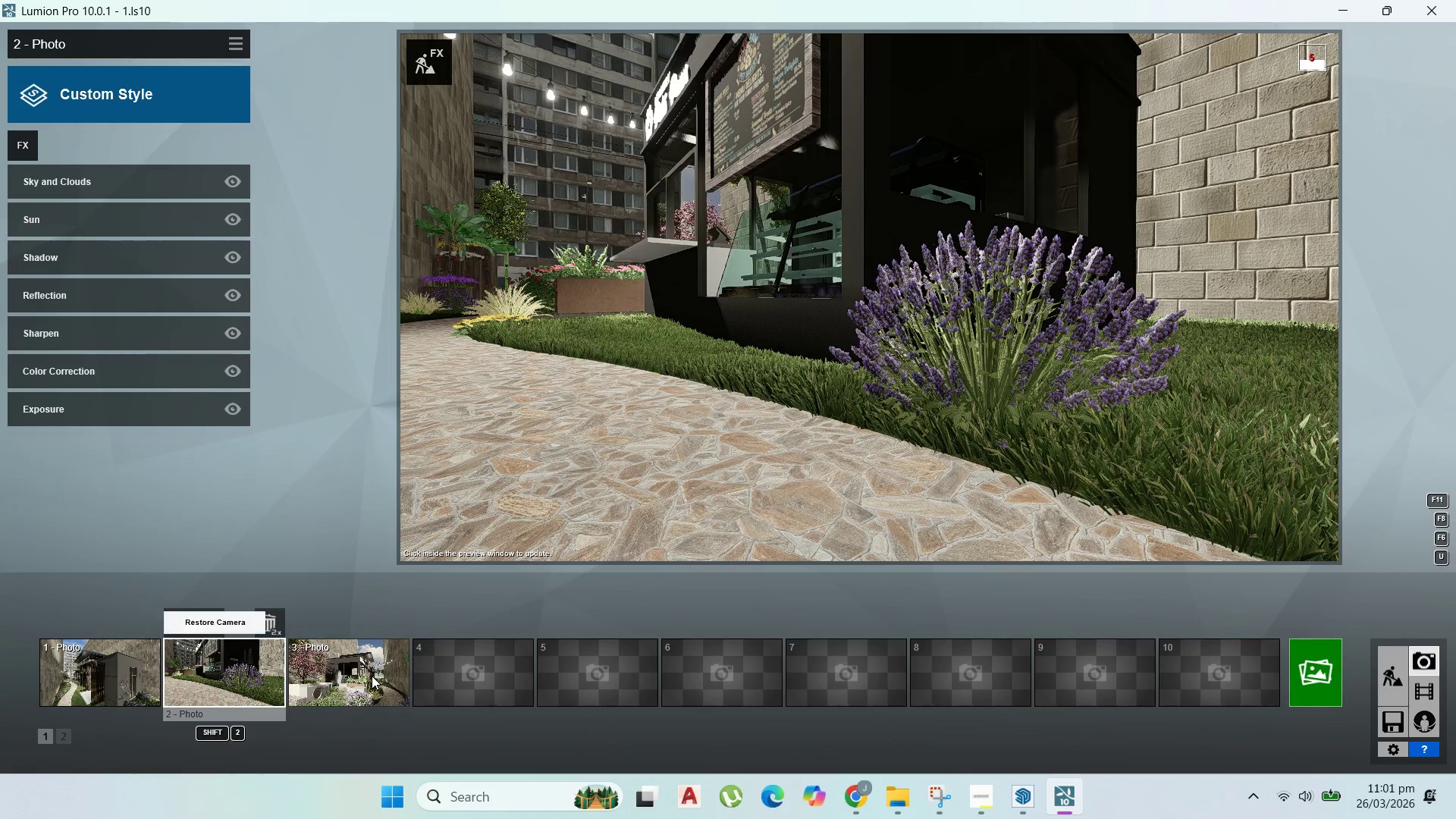 
triple_click([372, 676])
 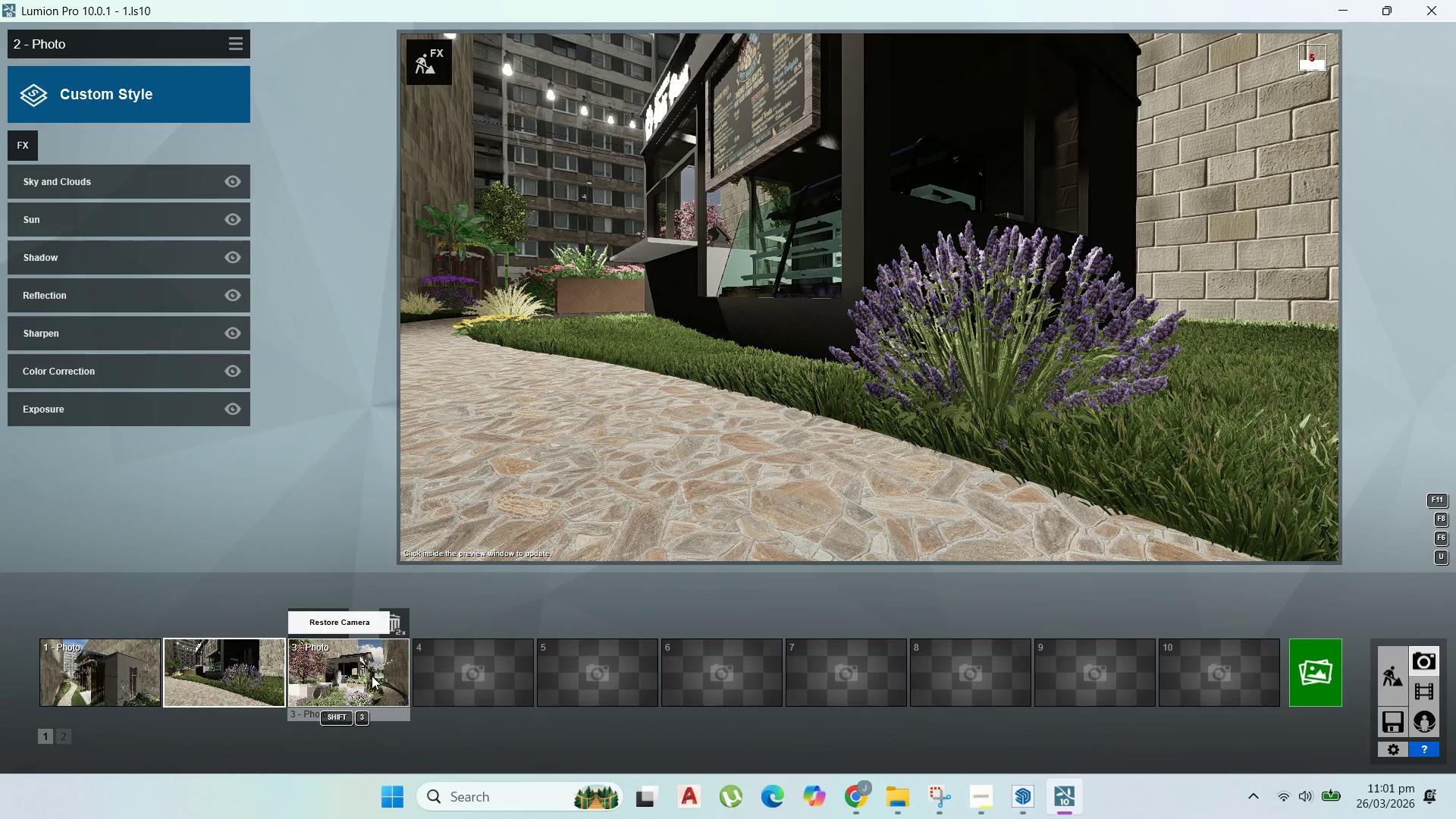 
double_click([372, 676])
 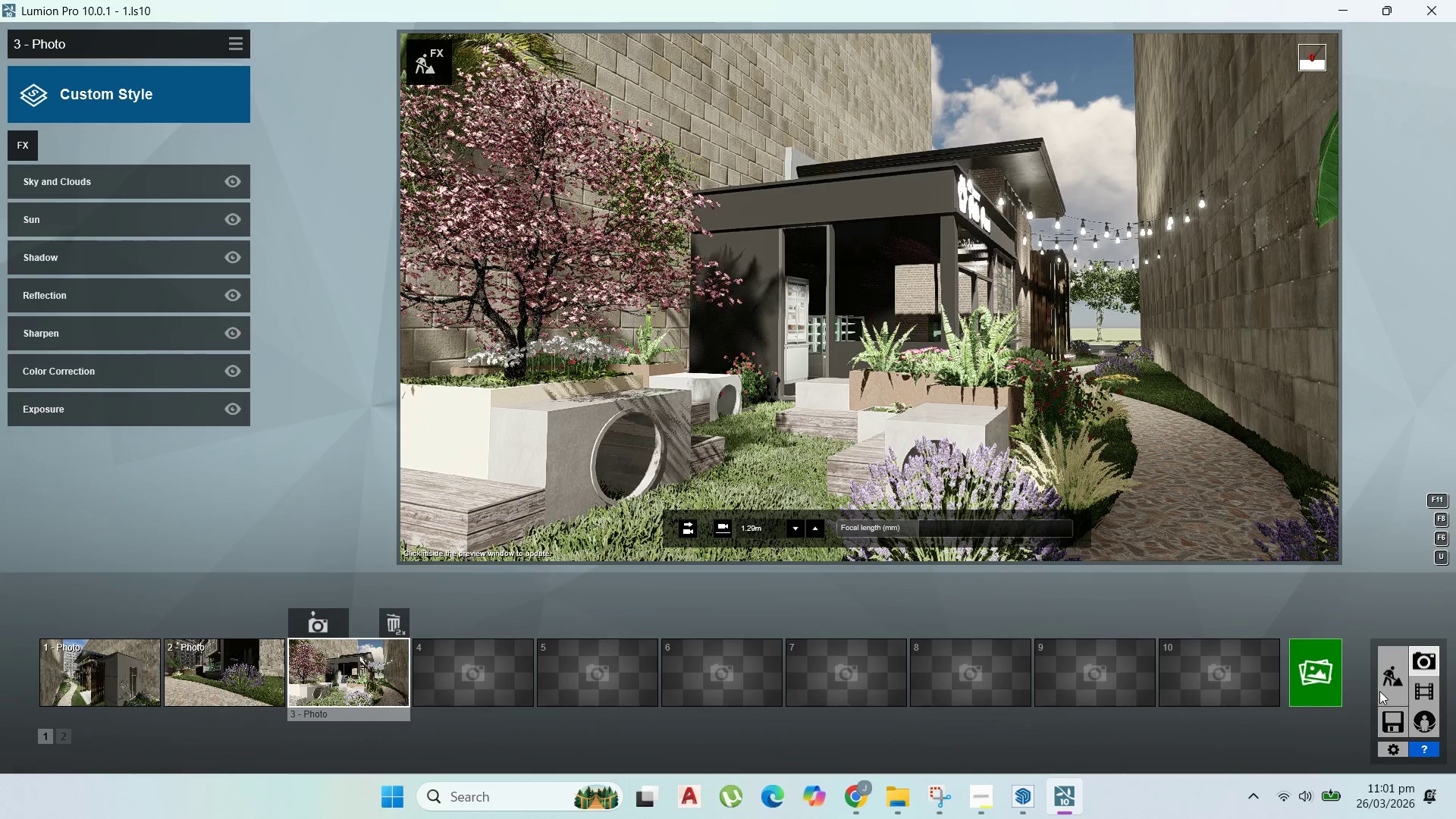 
double_click([1387, 682])
 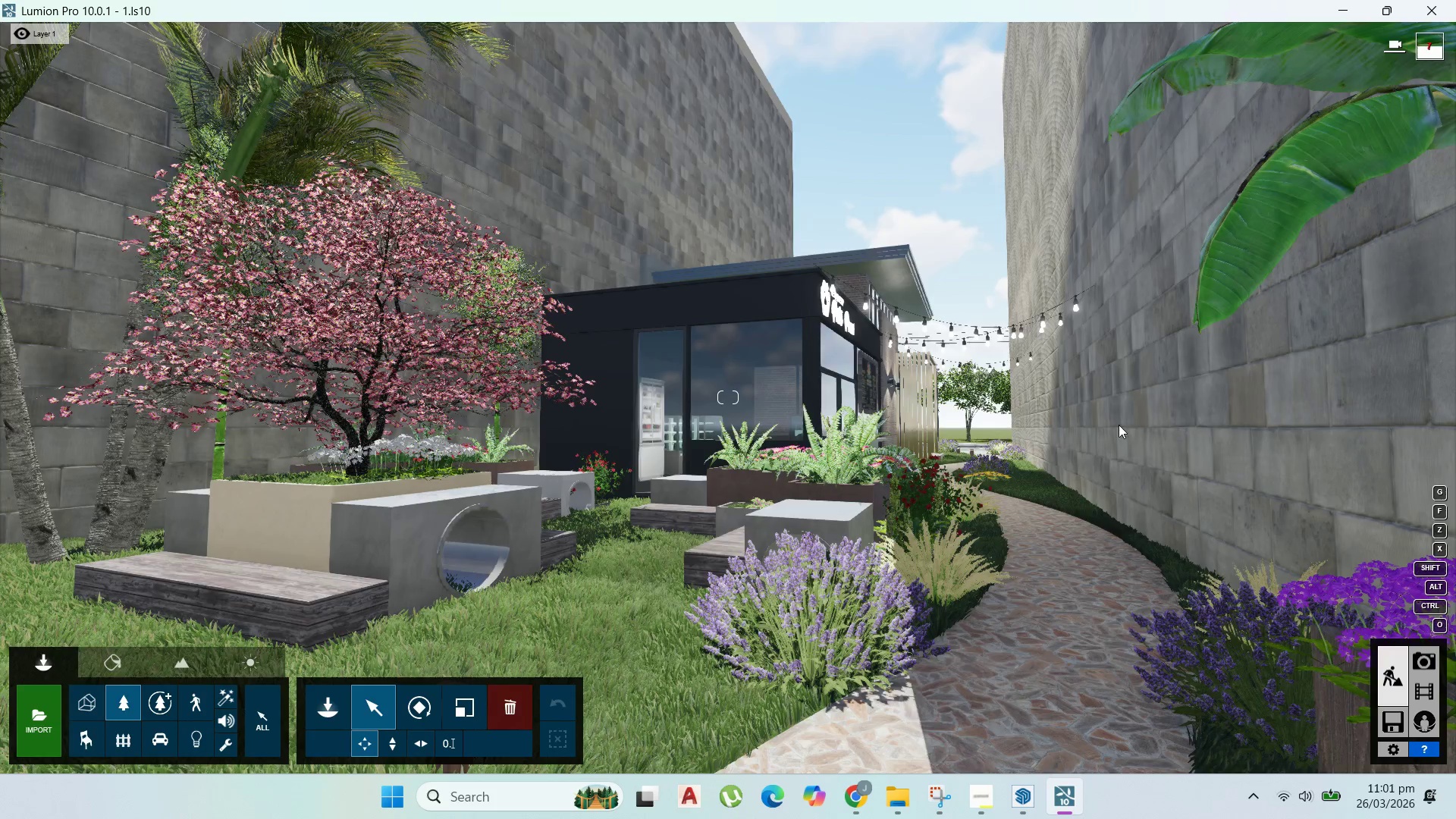 
hold_key(key=W, duration=0.72)
 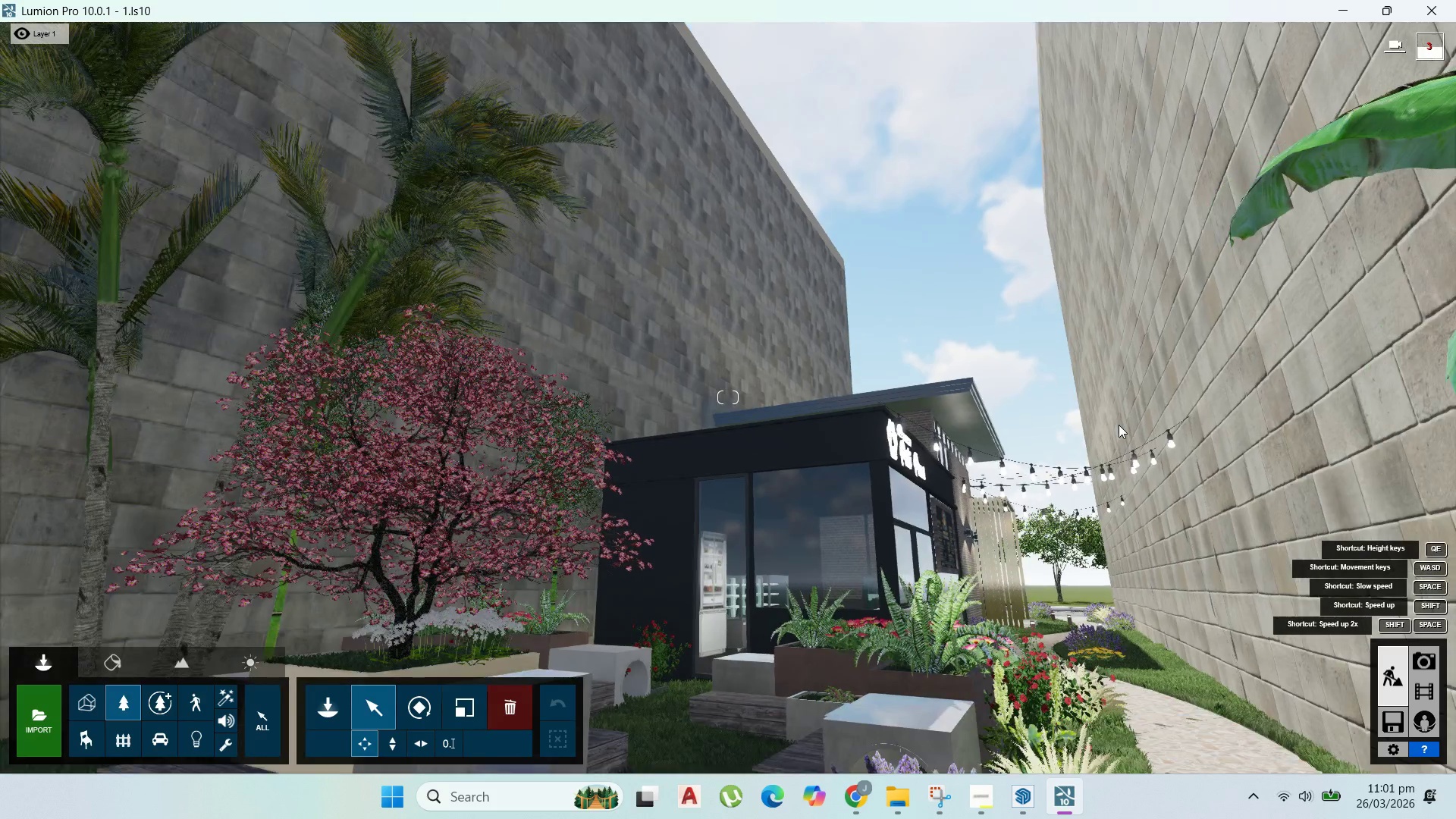 
hold_key(key=W, duration=1.5)
 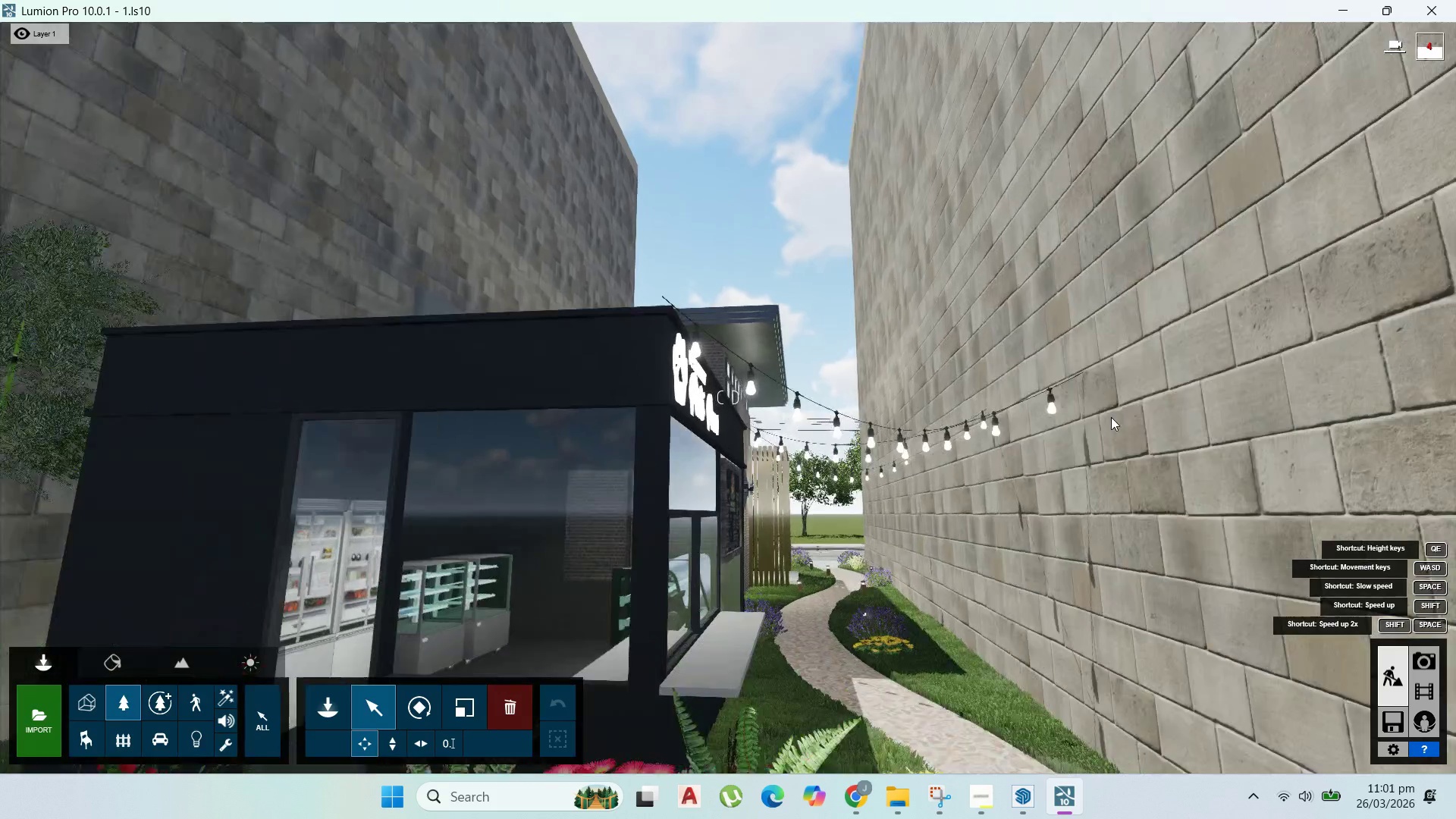 
hold_key(key=W, duration=1.5)
 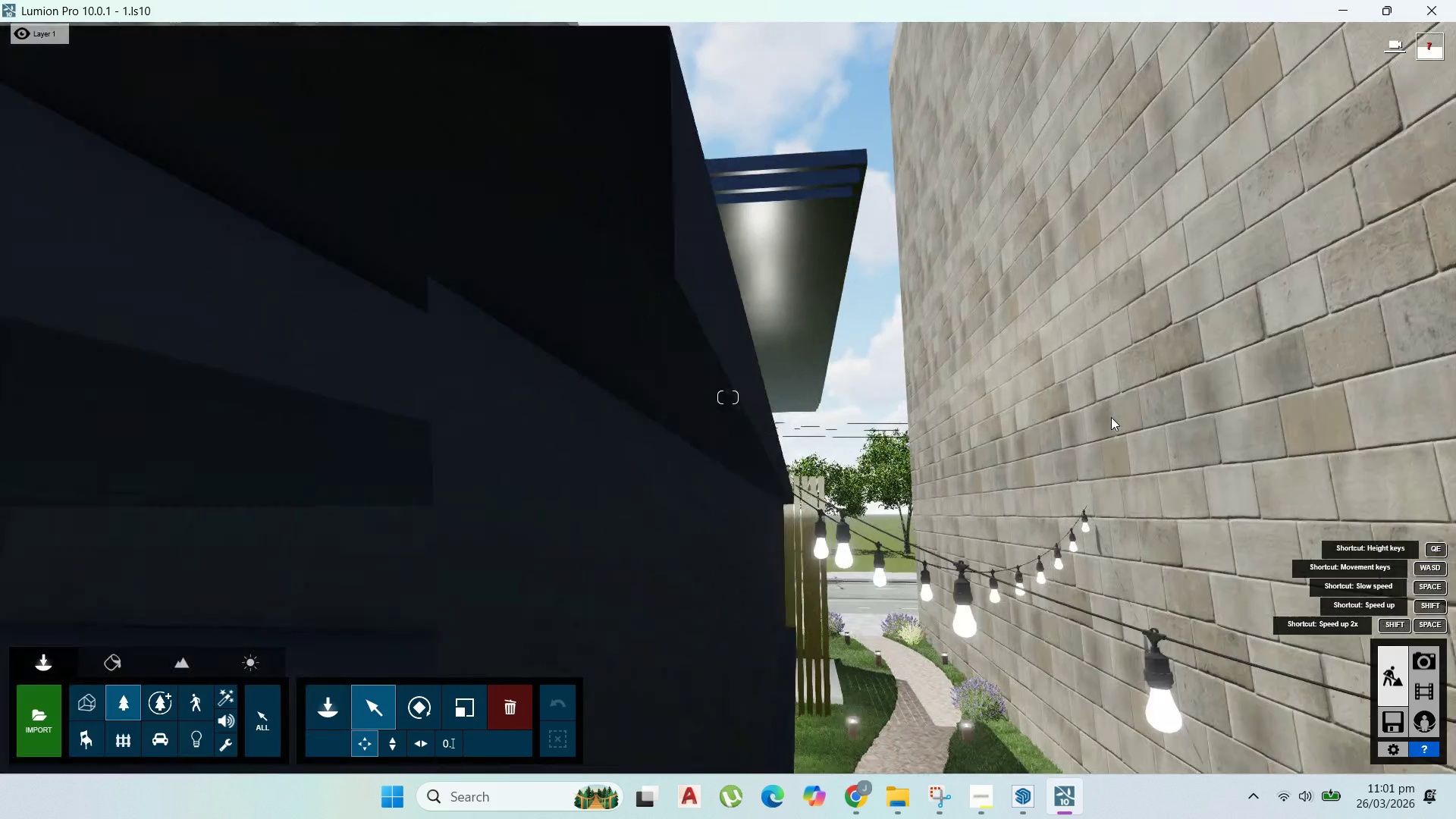 
scroll: coordinate [1112, 417], scroll_direction: up, amount: 8.0
 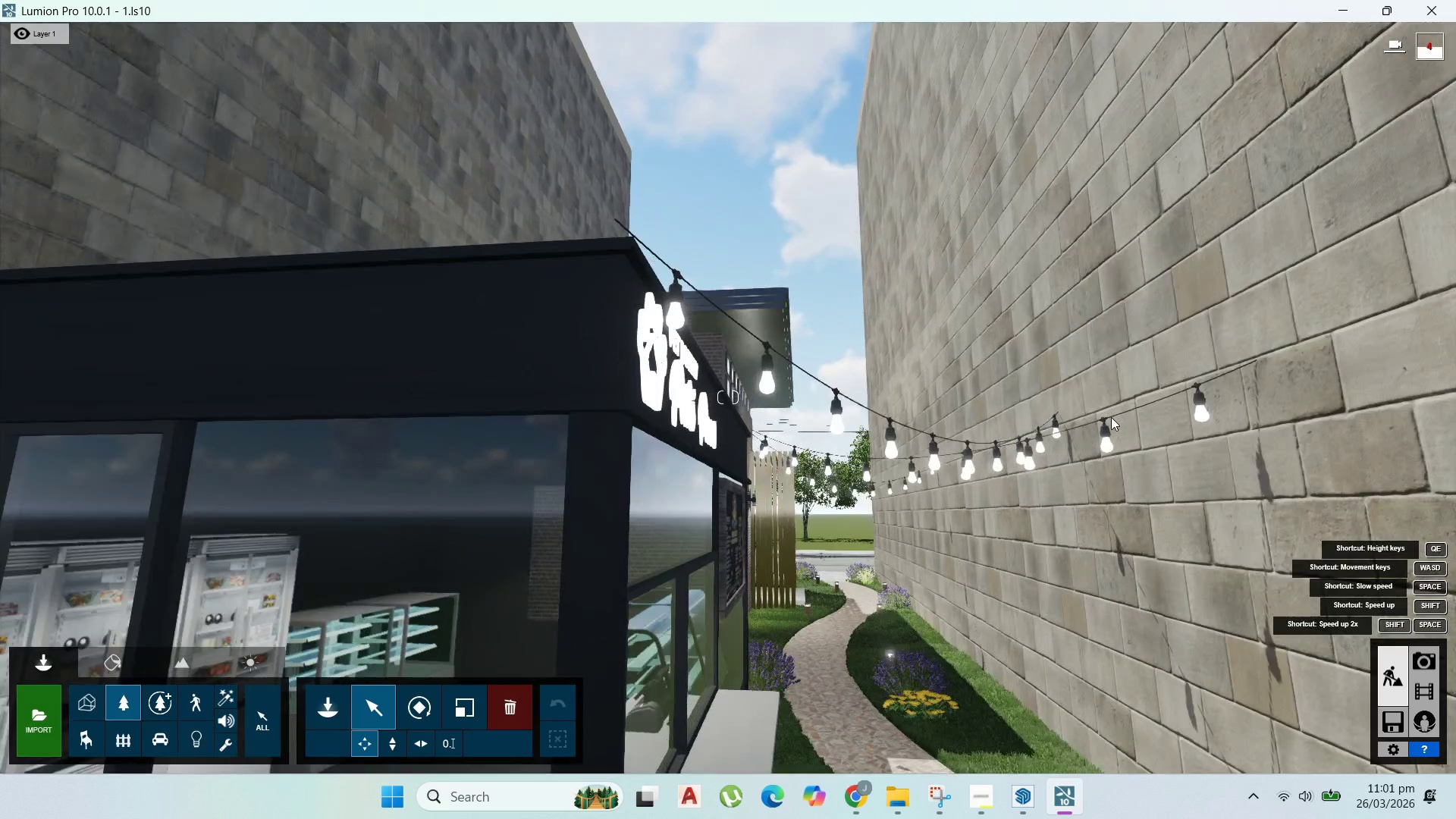 
hold_key(key=W, duration=1.23)
 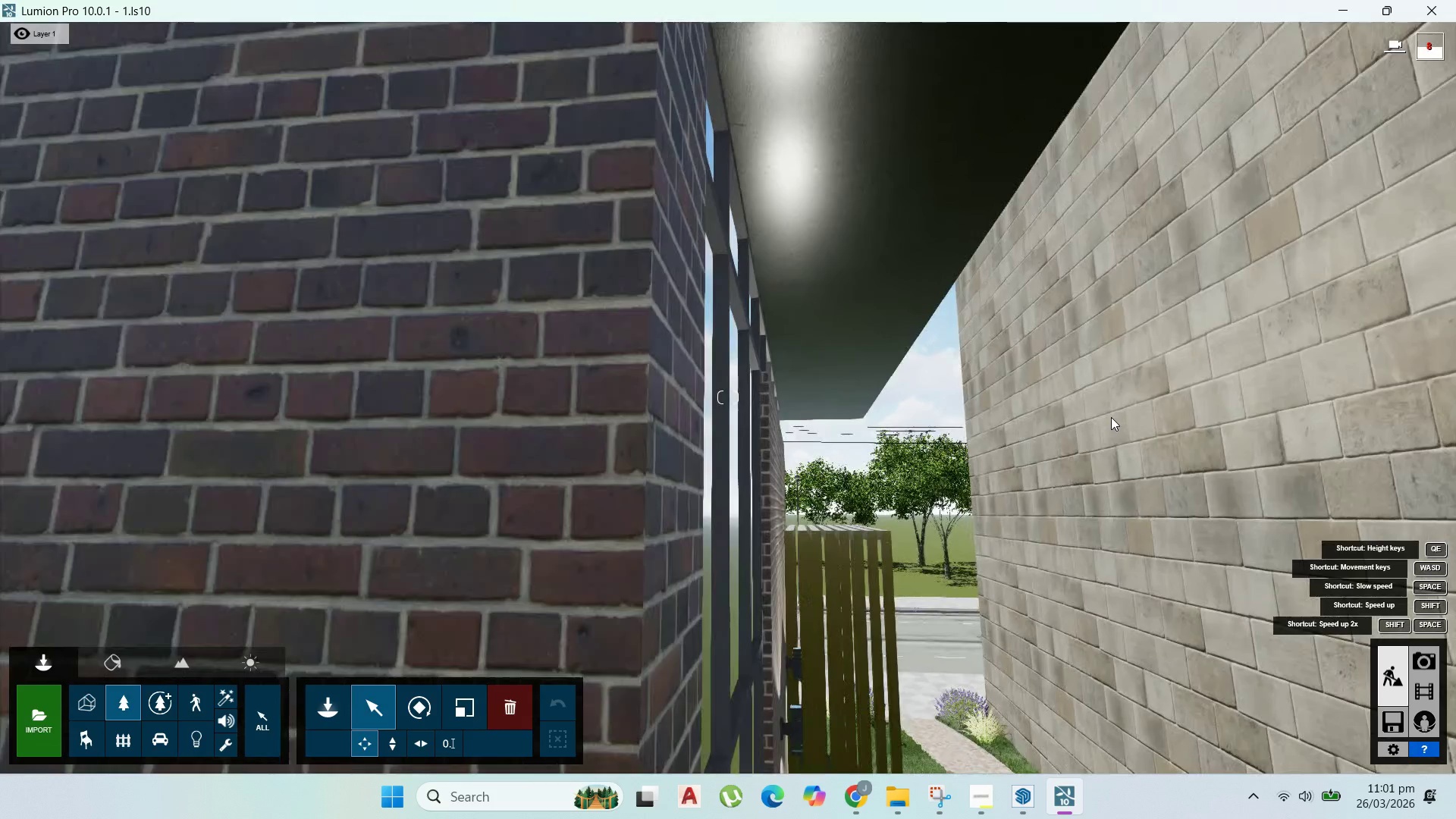 
hold_key(key=W, duration=1.5)
 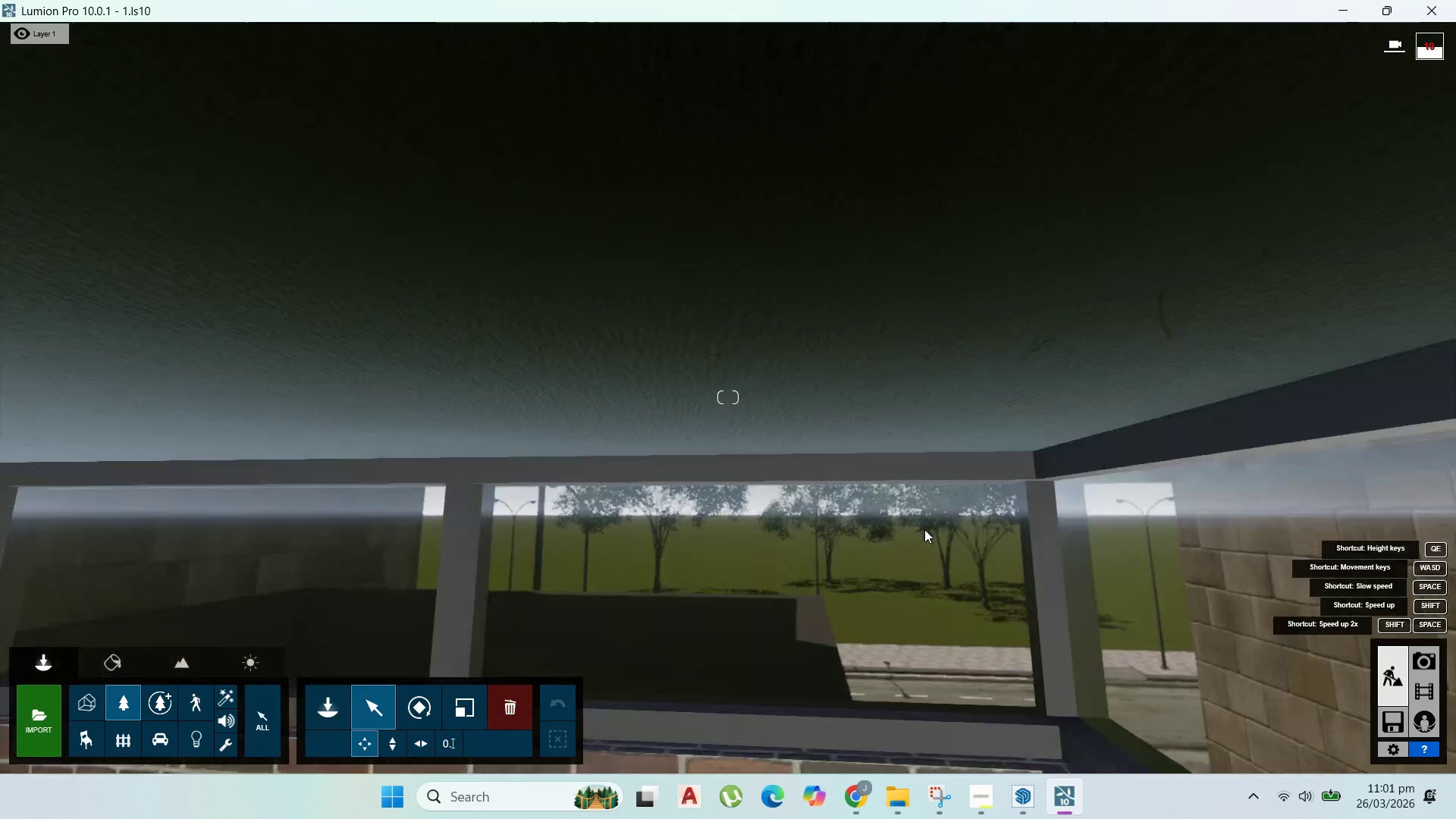 
hold_key(key=W, duration=1.36)
 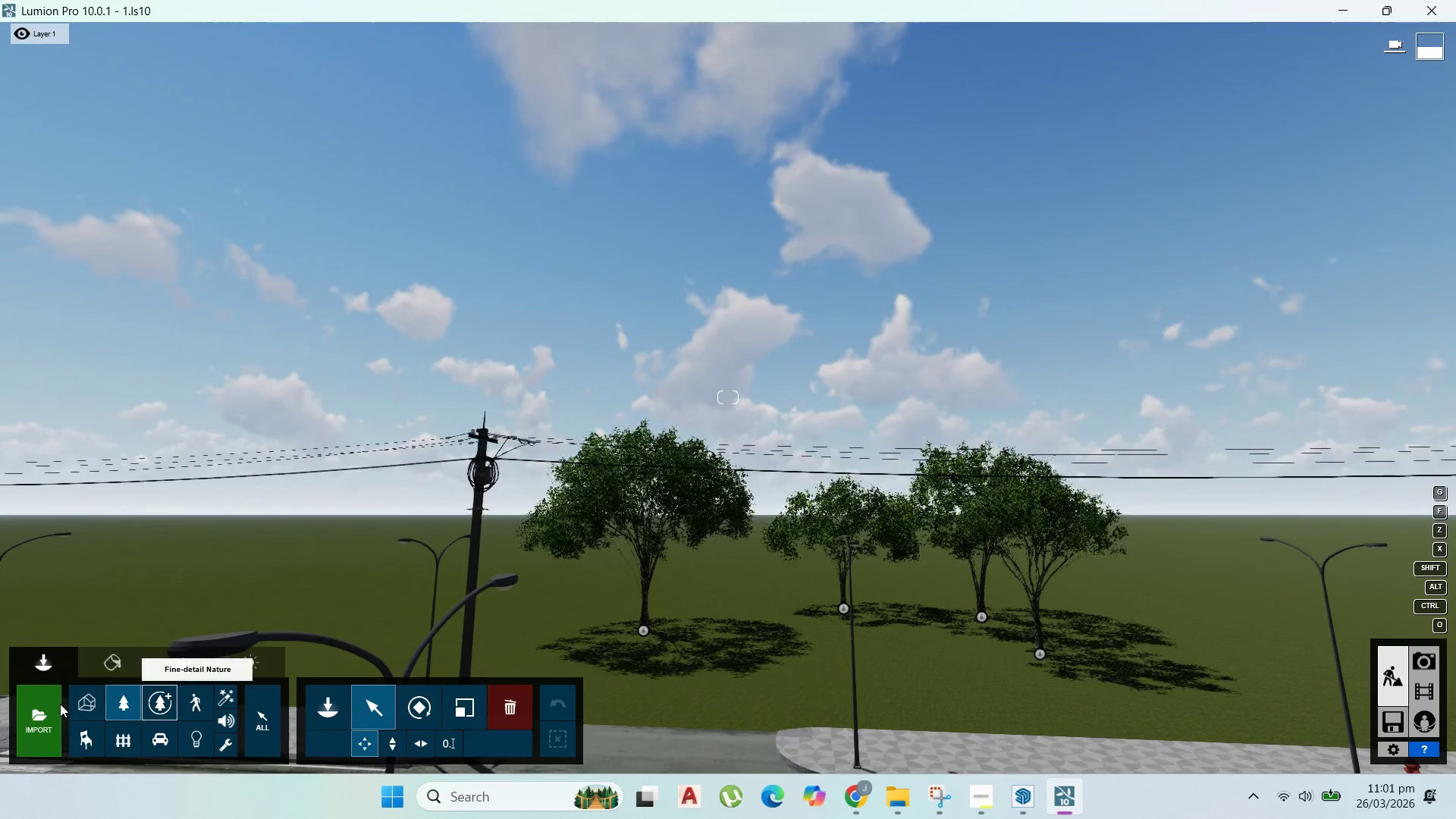 
left_click([315, 706])
 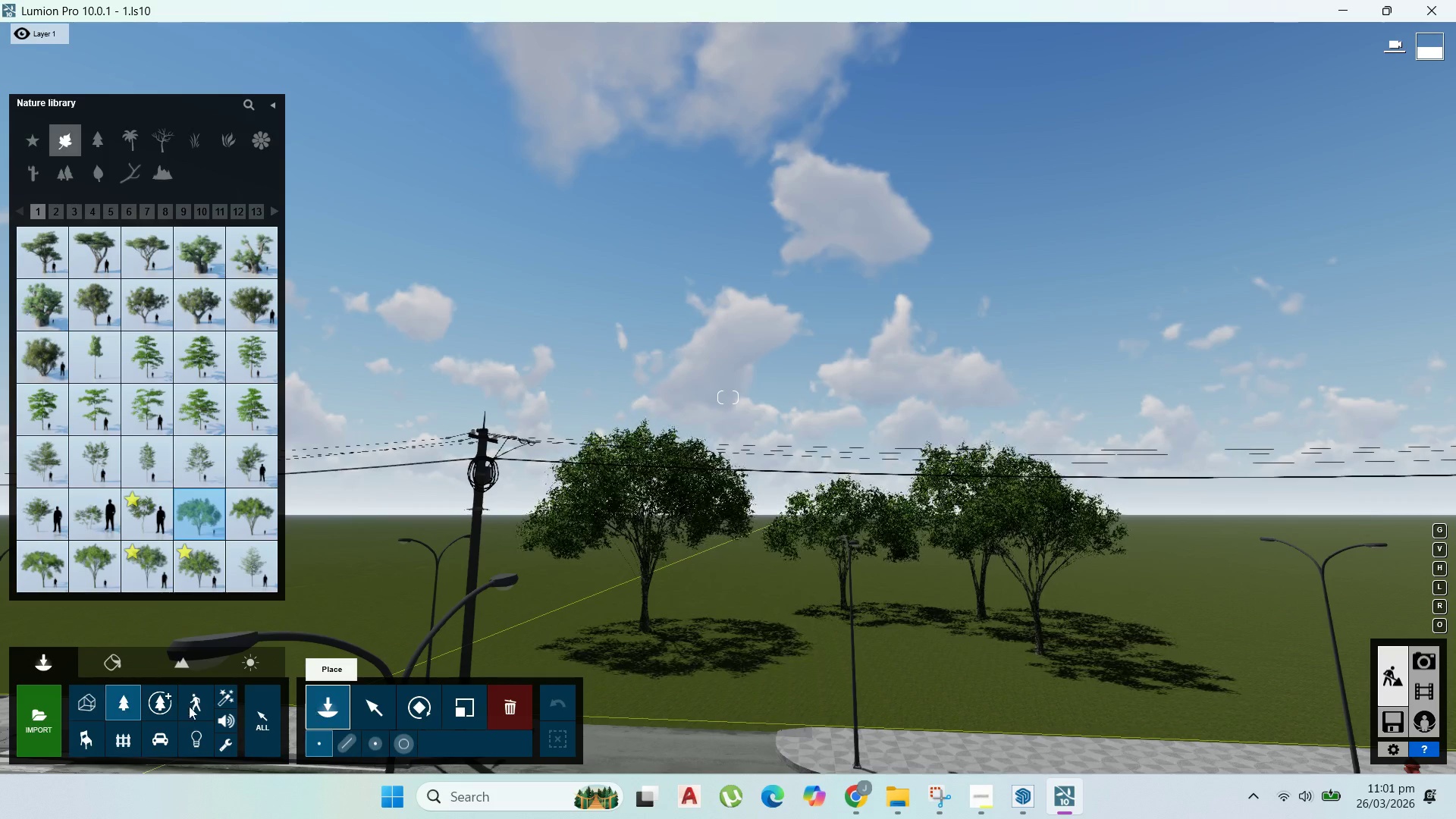 
wait(7.02)
 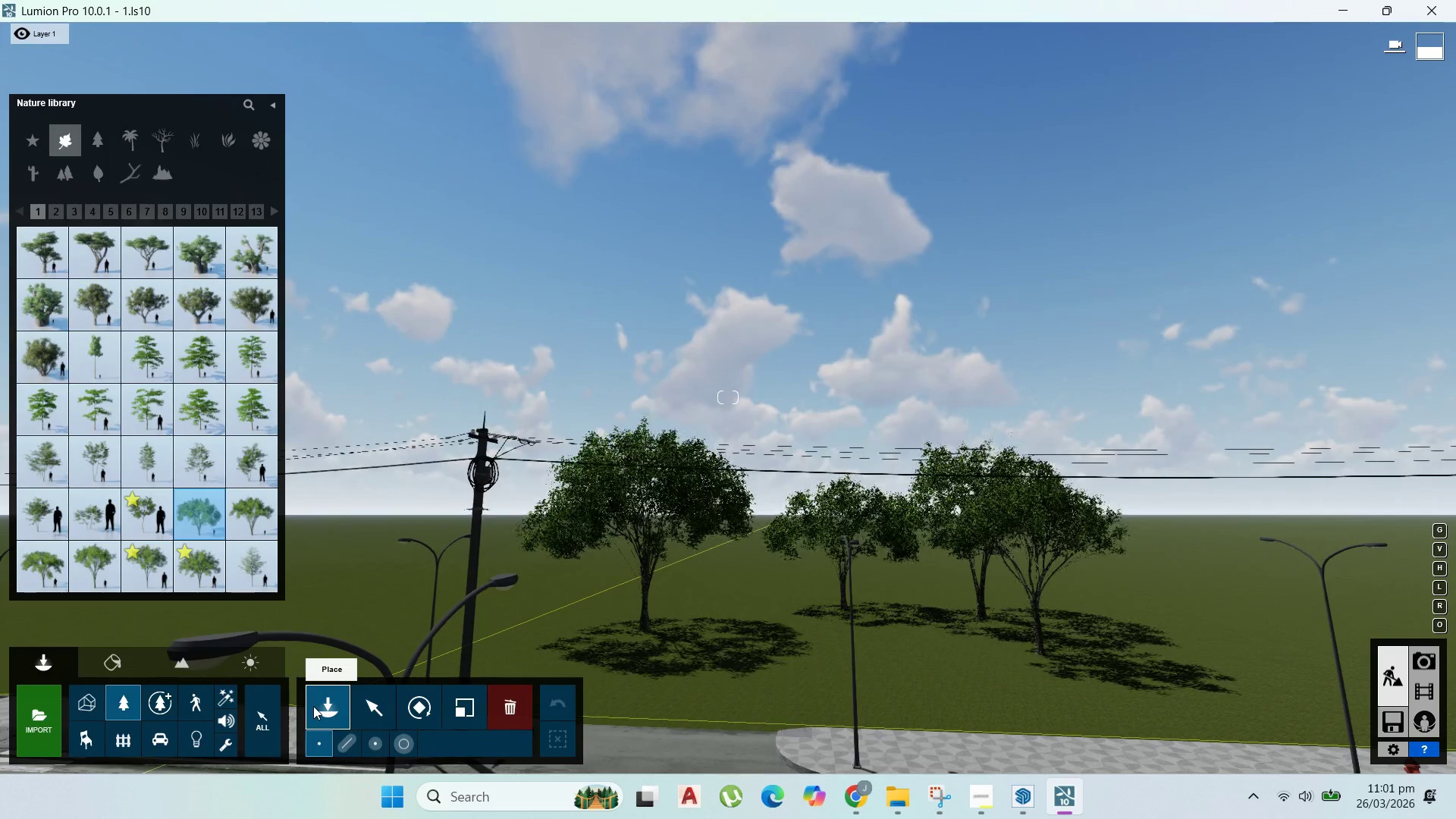 
left_click([67, 171])
 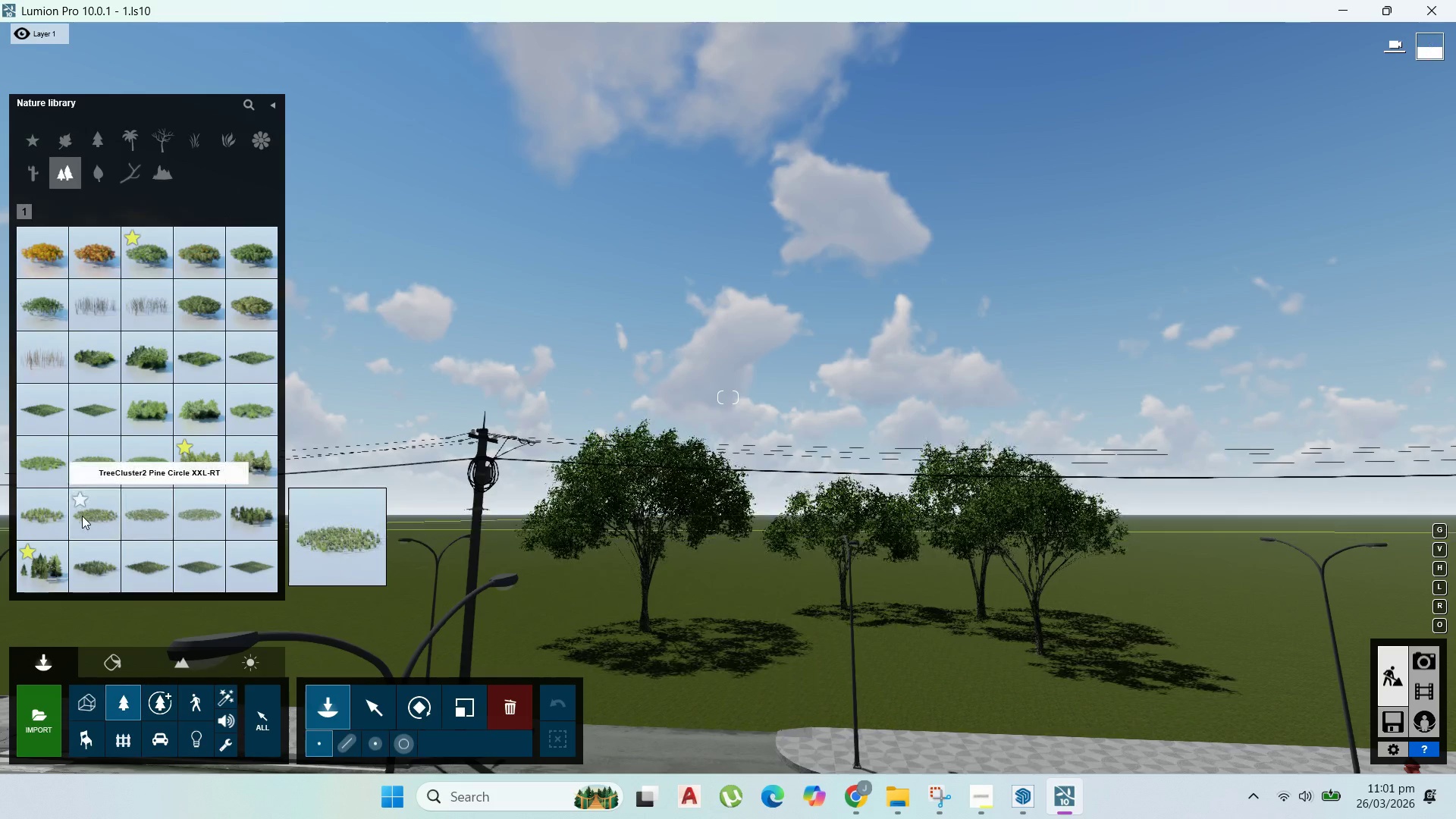 
left_click([95, 517])
 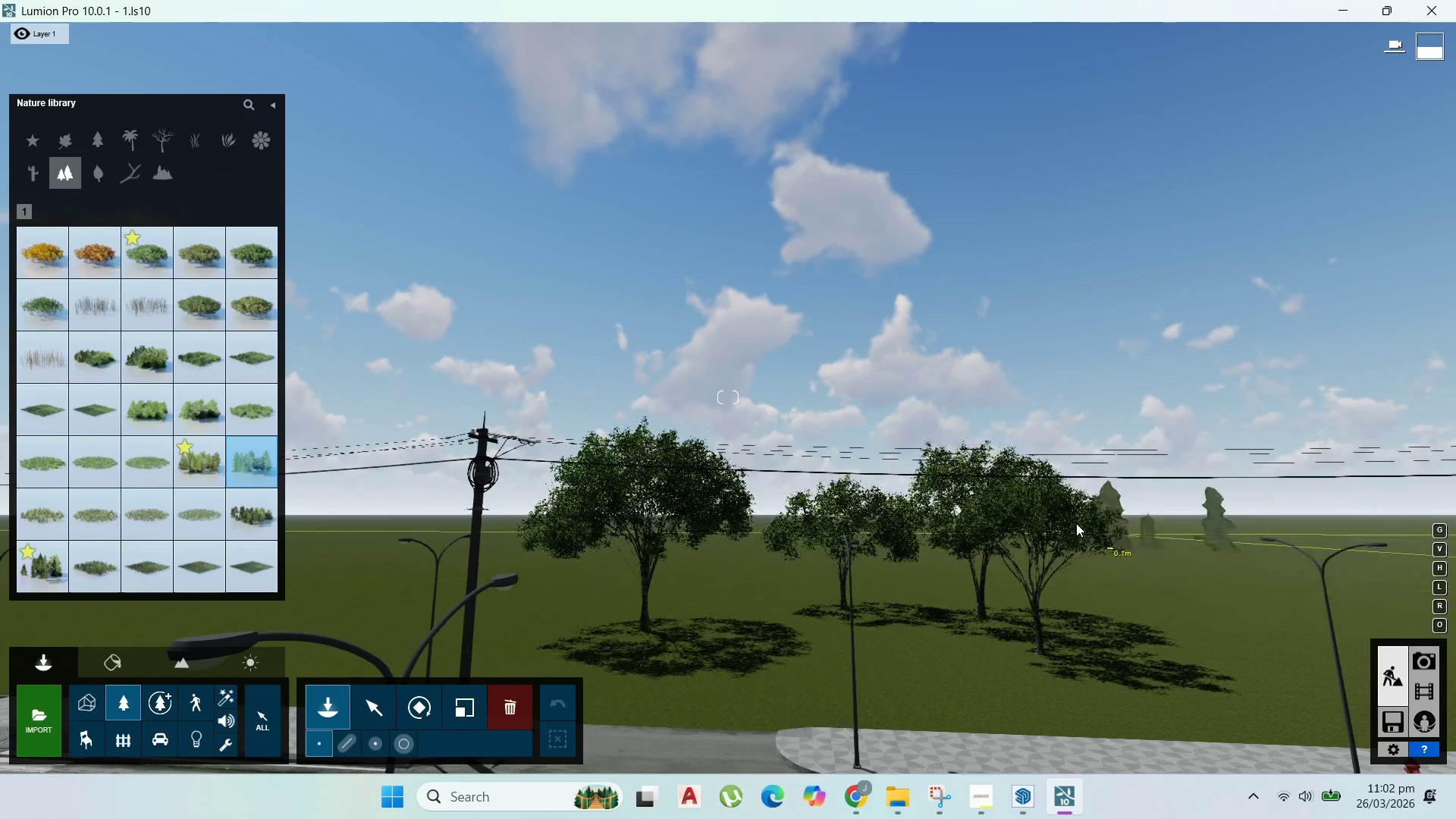 
wait(6.42)
 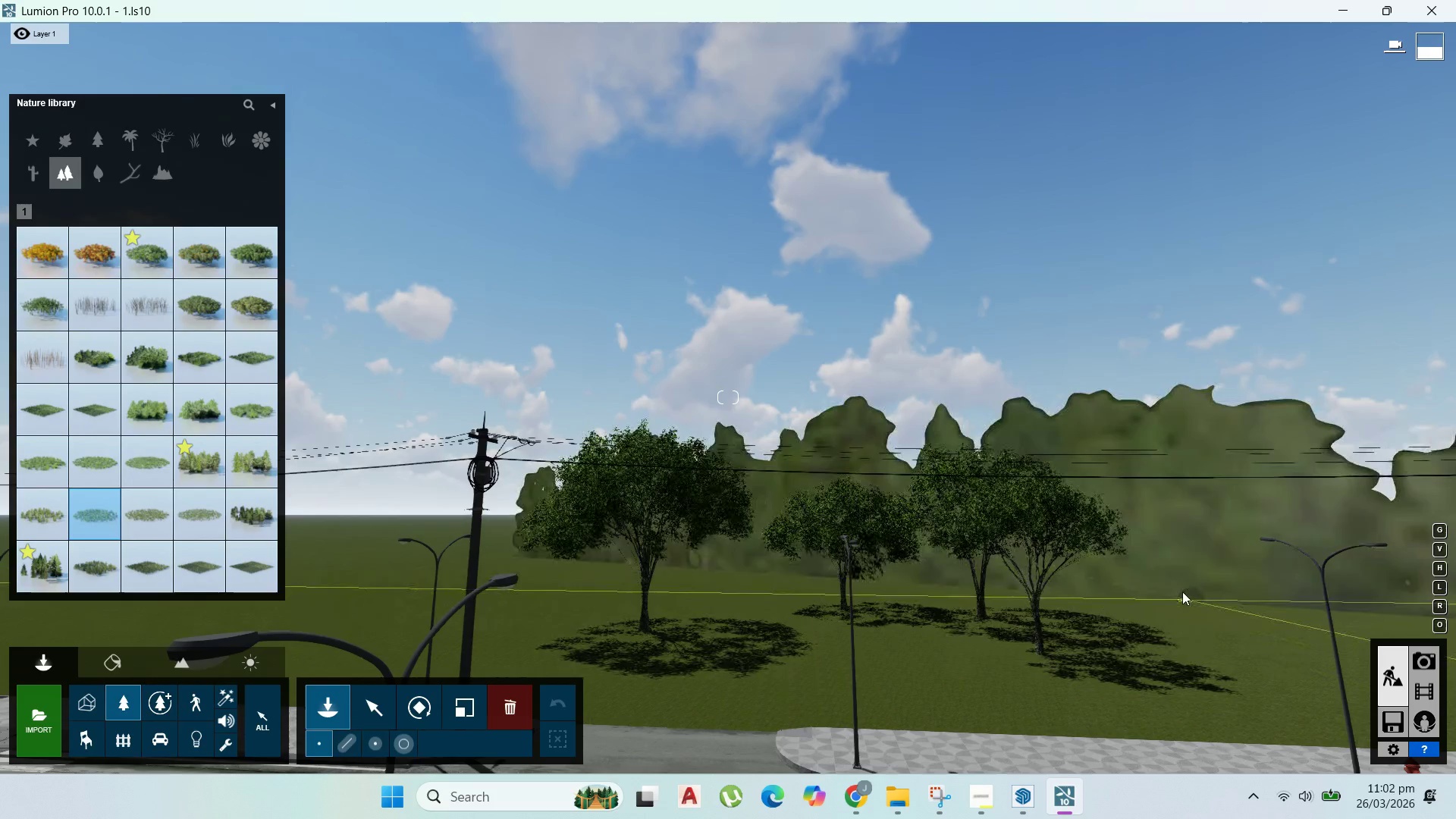 
left_click([191, 468])
 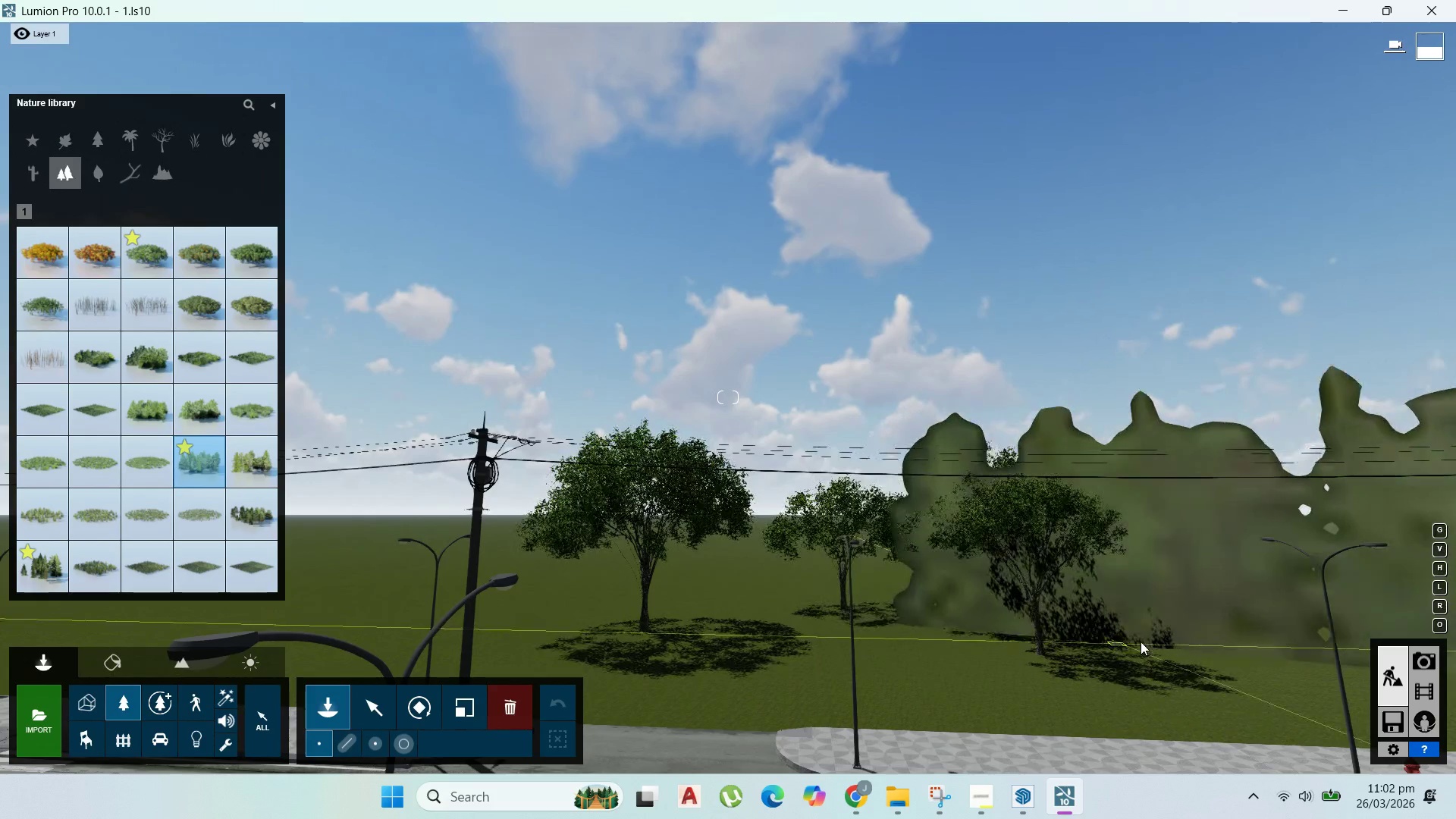 
left_click([1164, 629])
 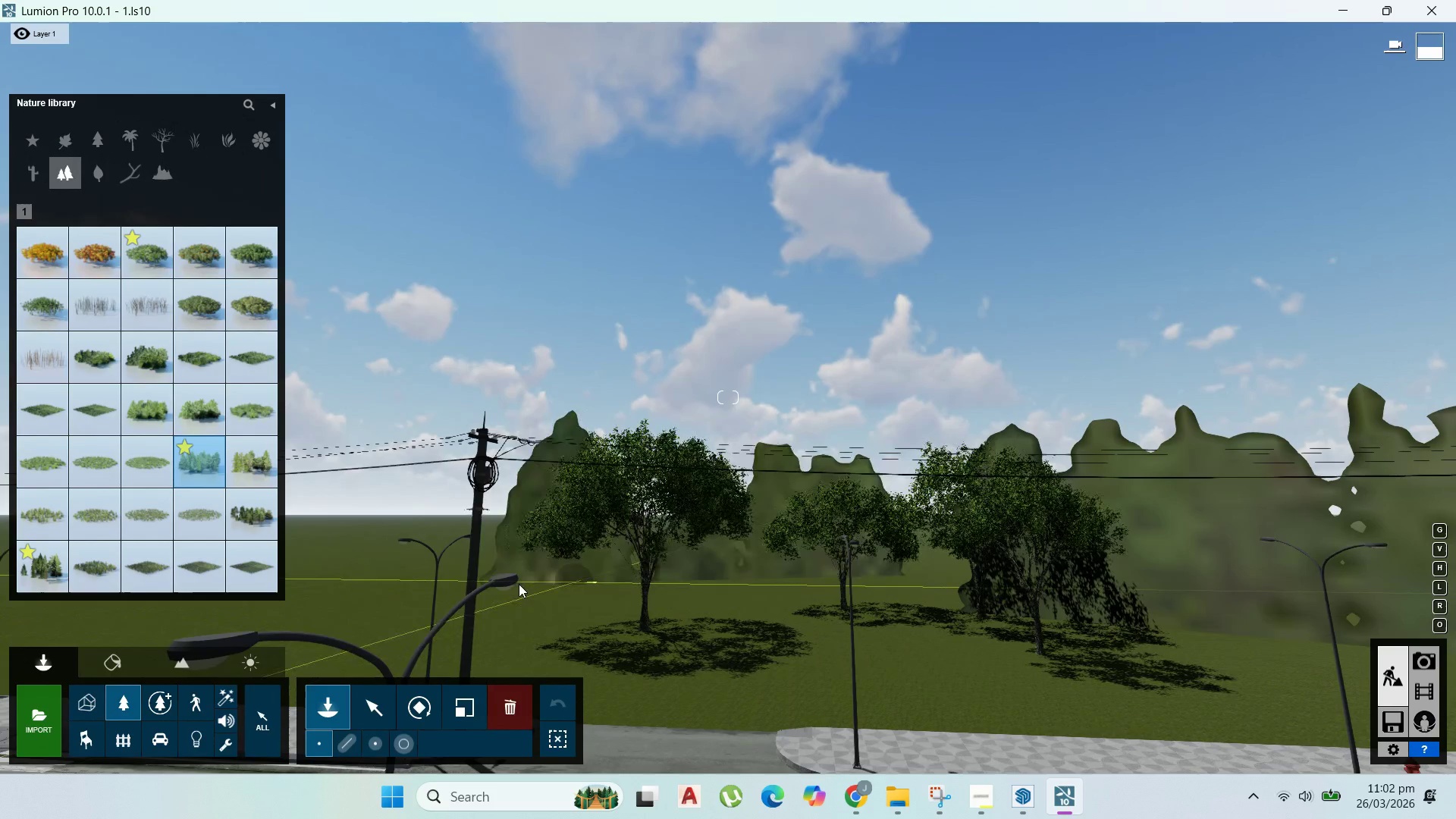 
left_click([529, 592])
 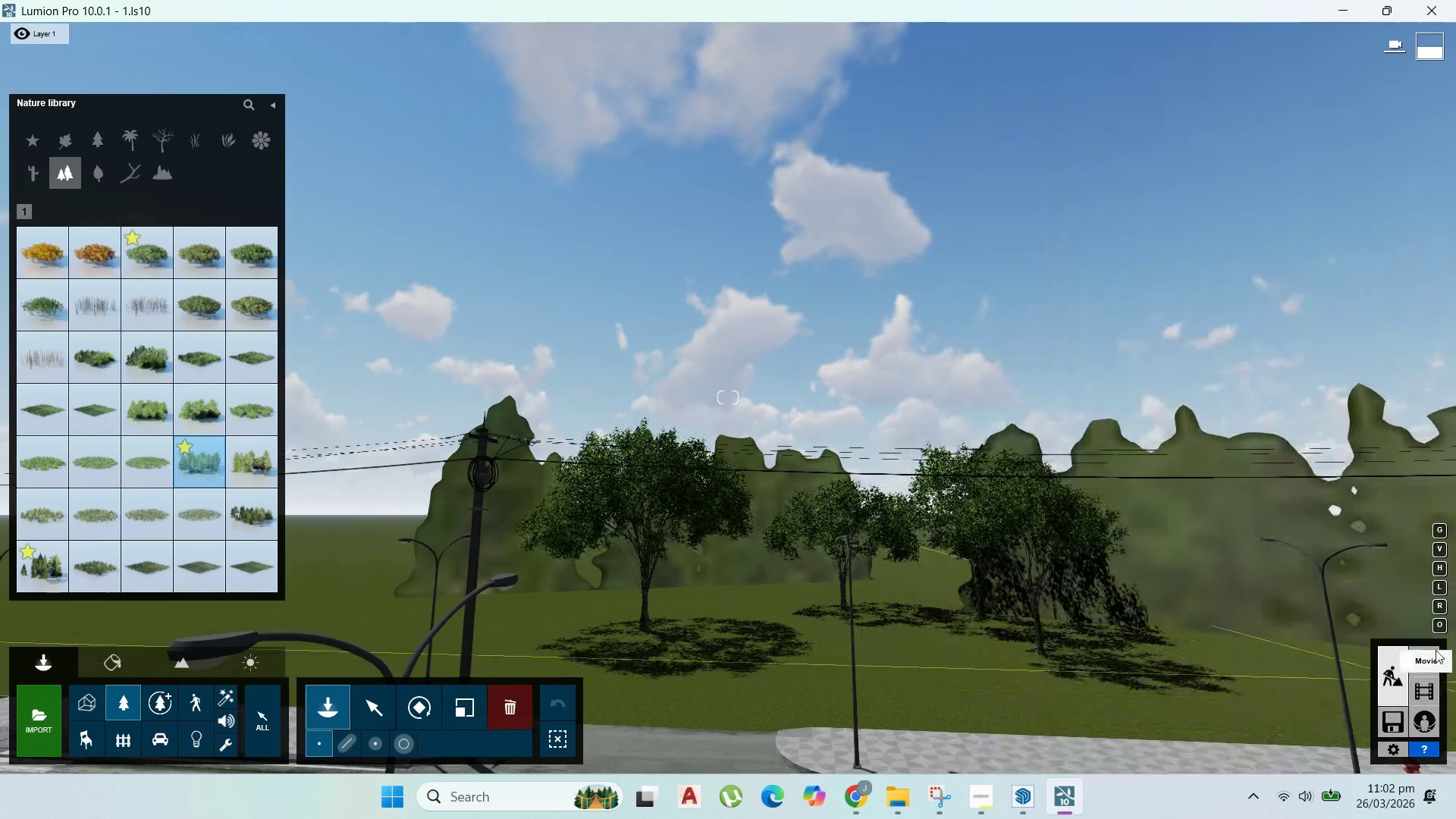 
double_click([1429, 653])
 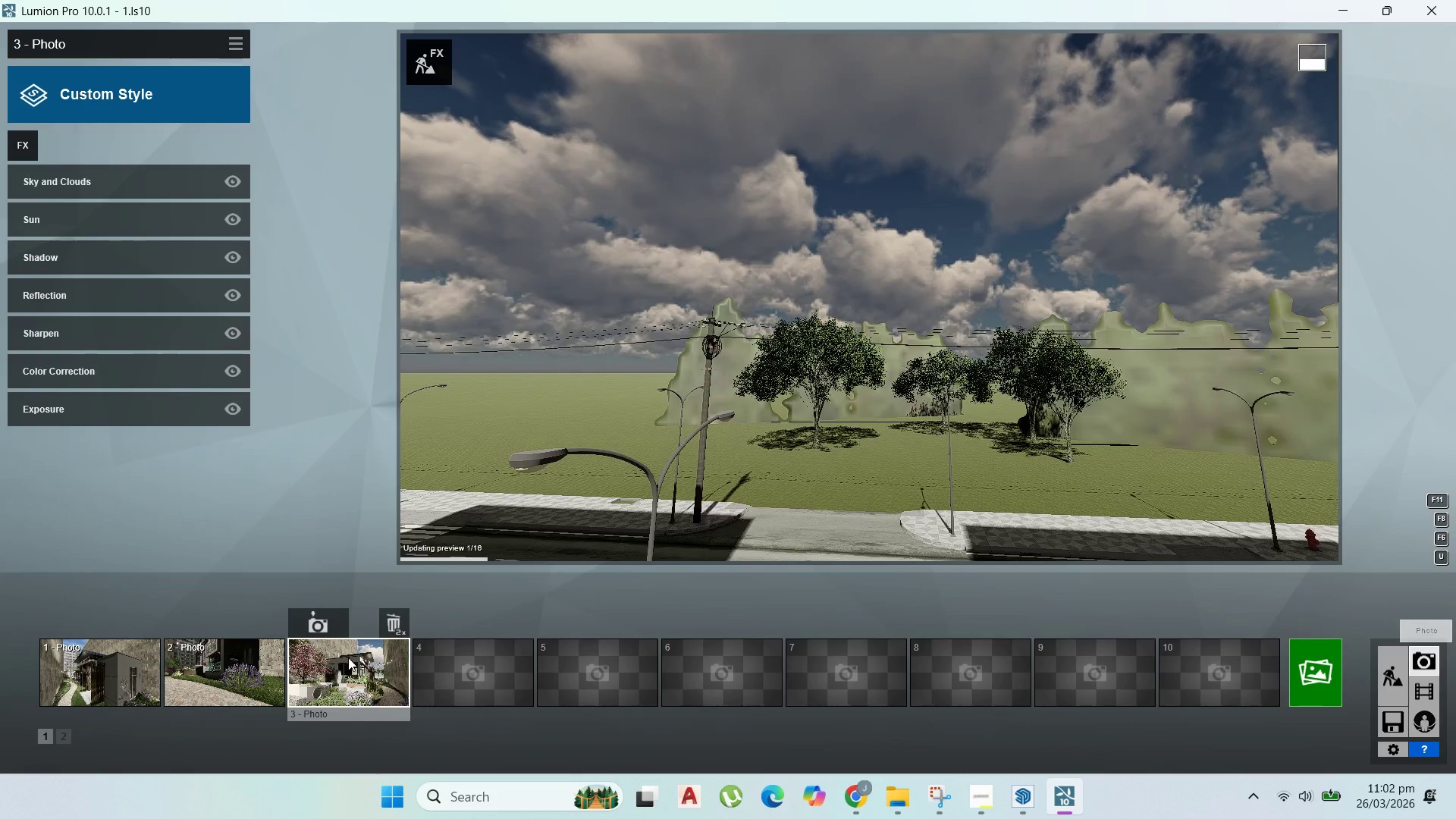 
double_click([348, 657])
 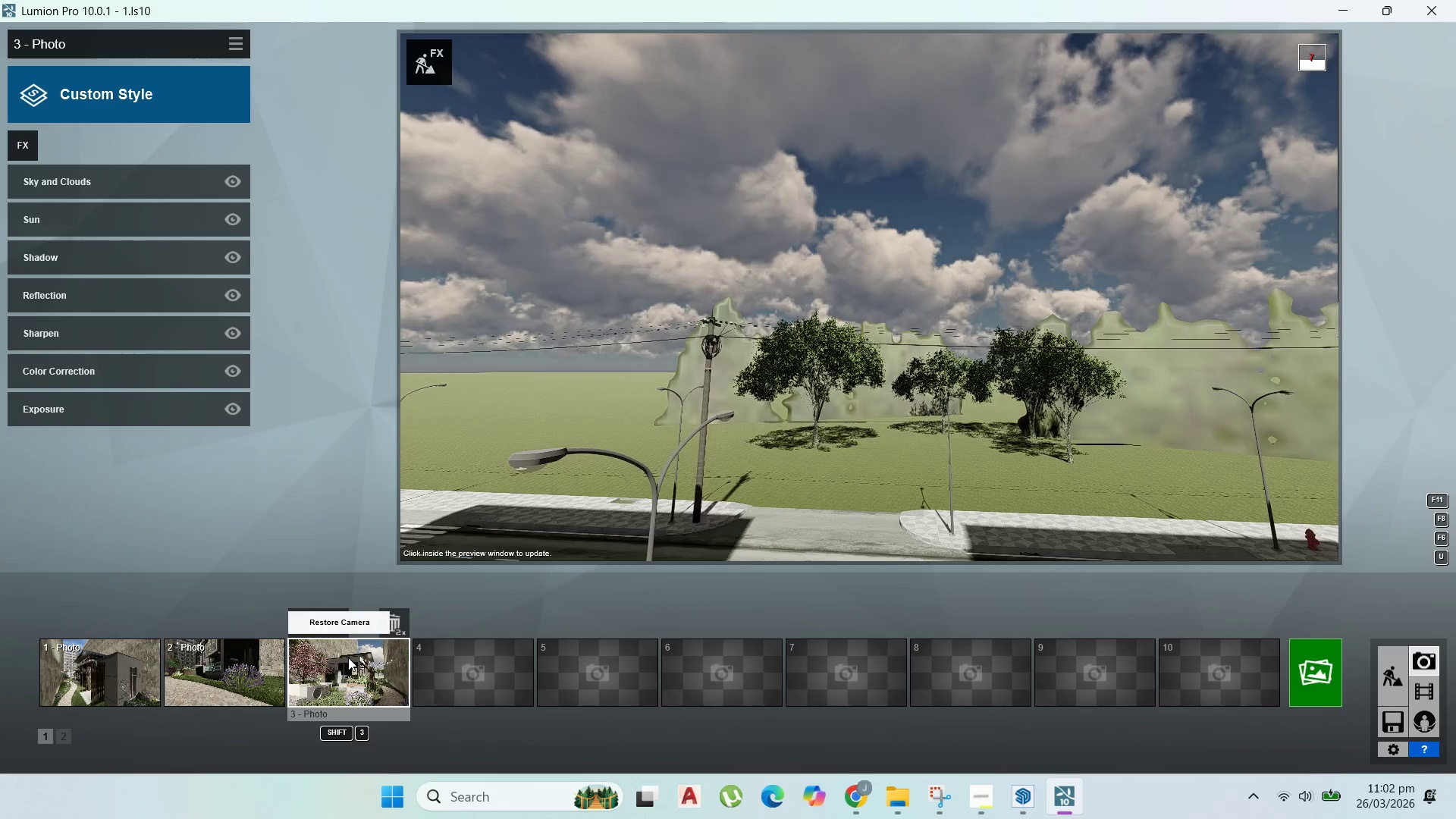 
left_click([348, 657])
 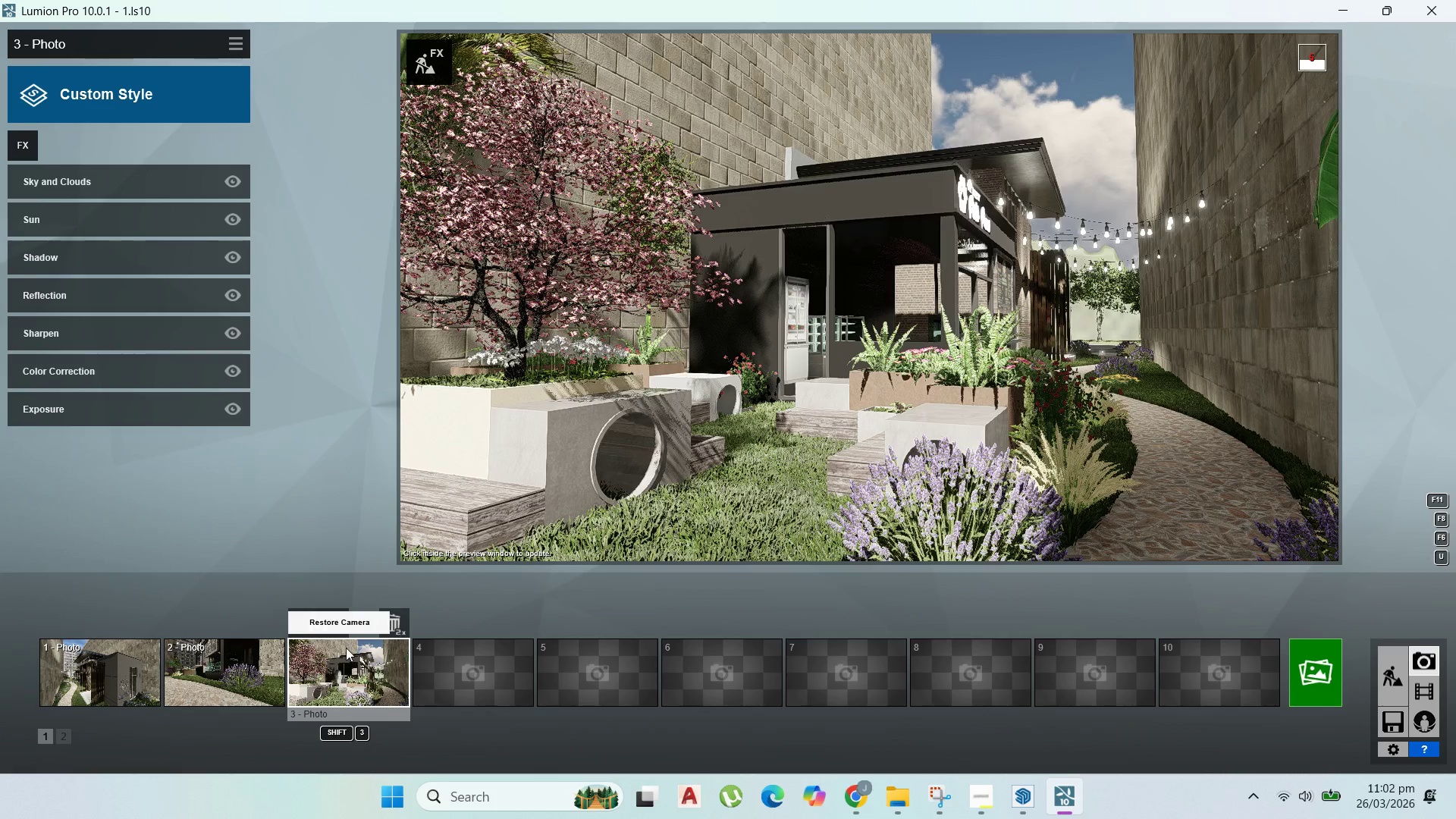 
double_click([125, 690])
 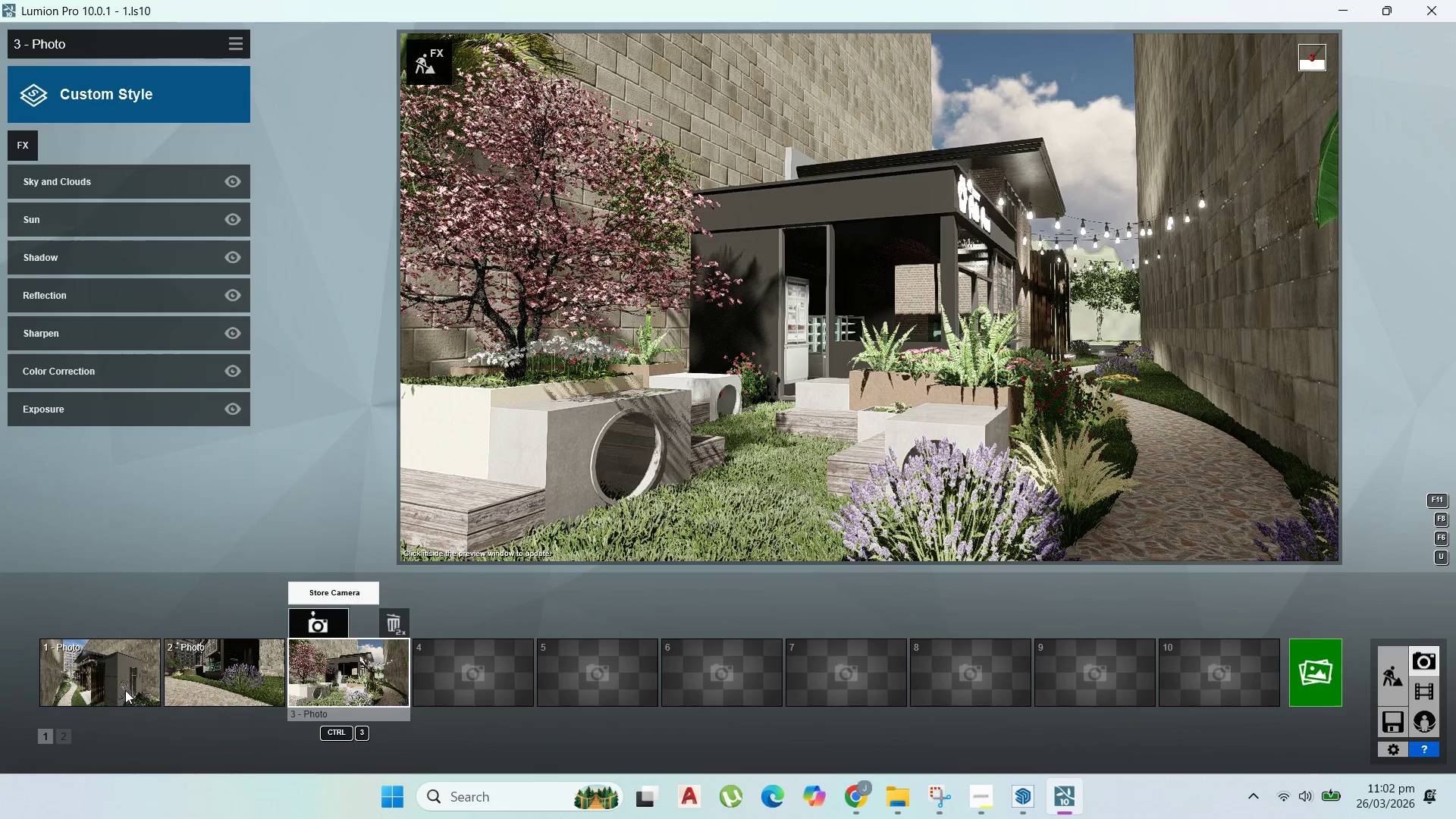 
triple_click([125, 690])
 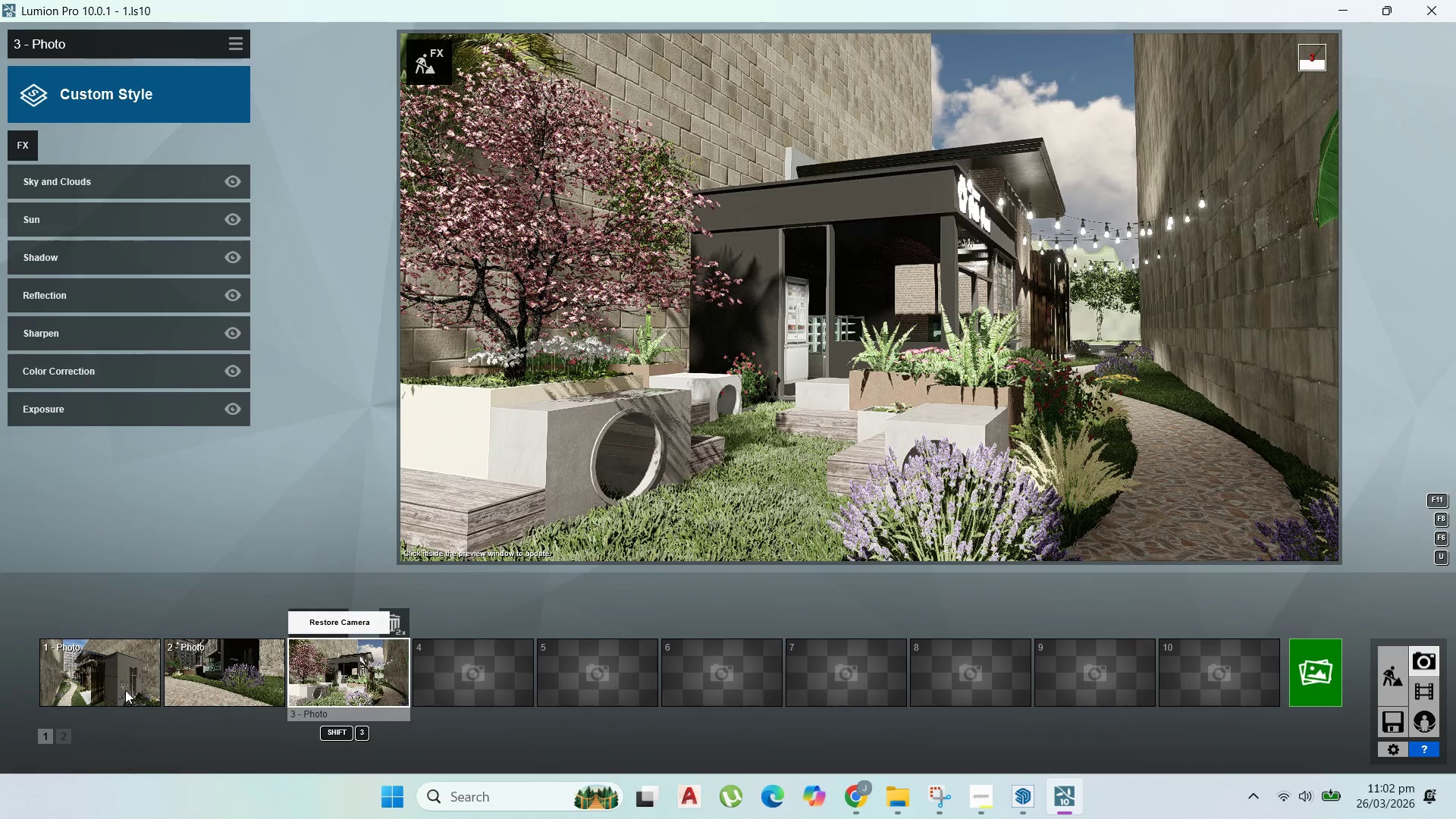 
triple_click([125, 690])
 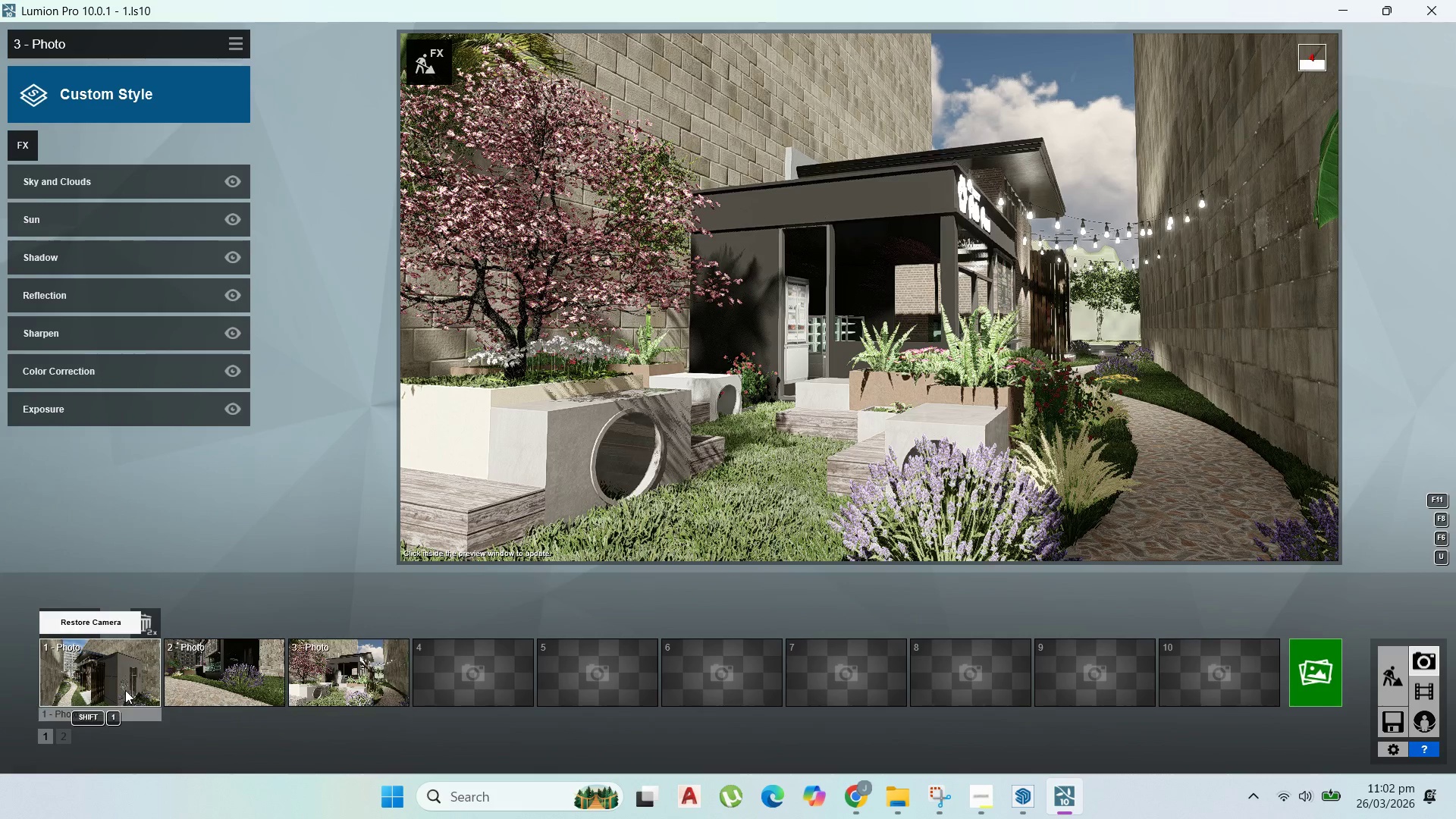 
left_click([125, 690])
 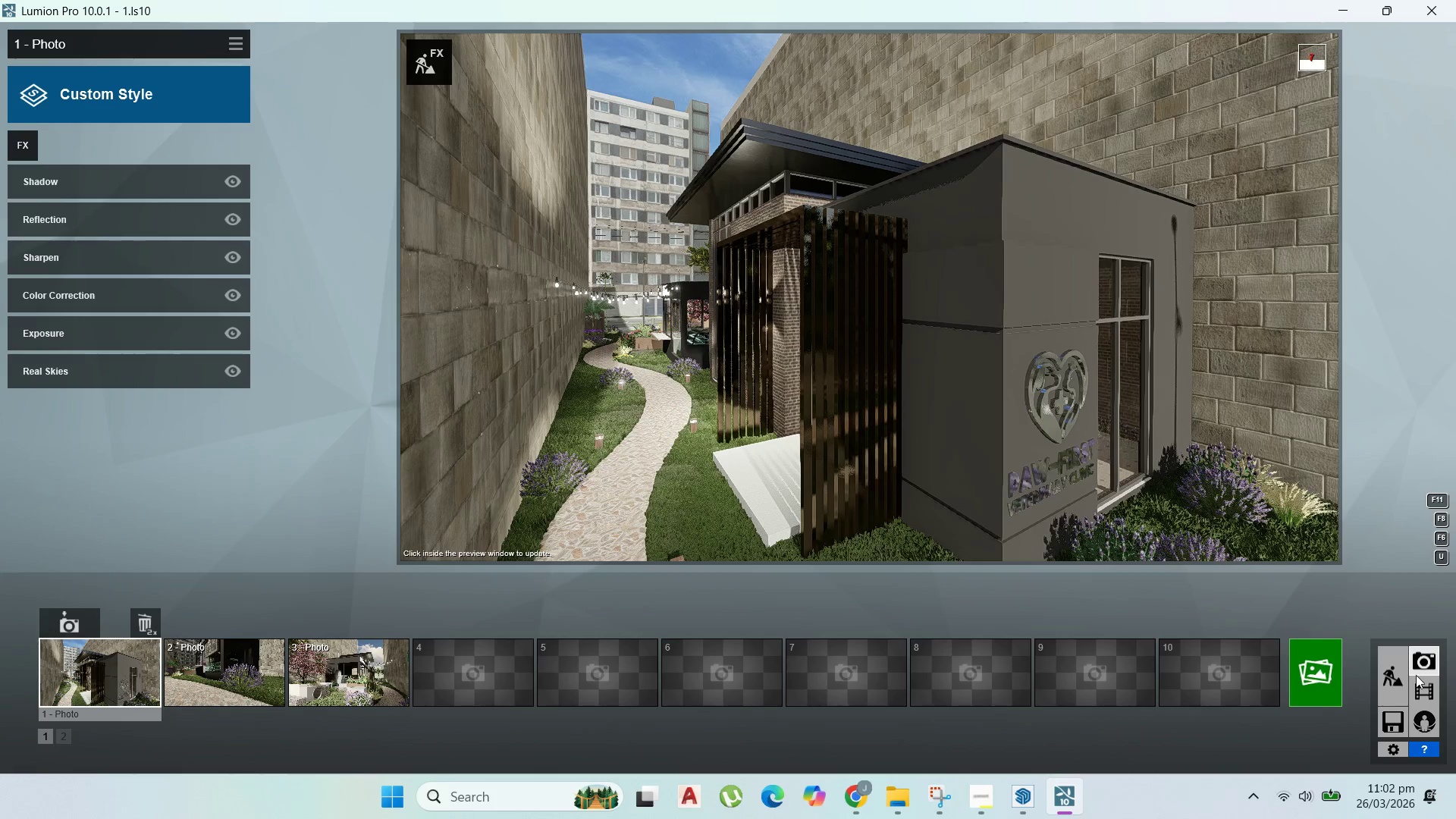 
left_click([1332, 670])